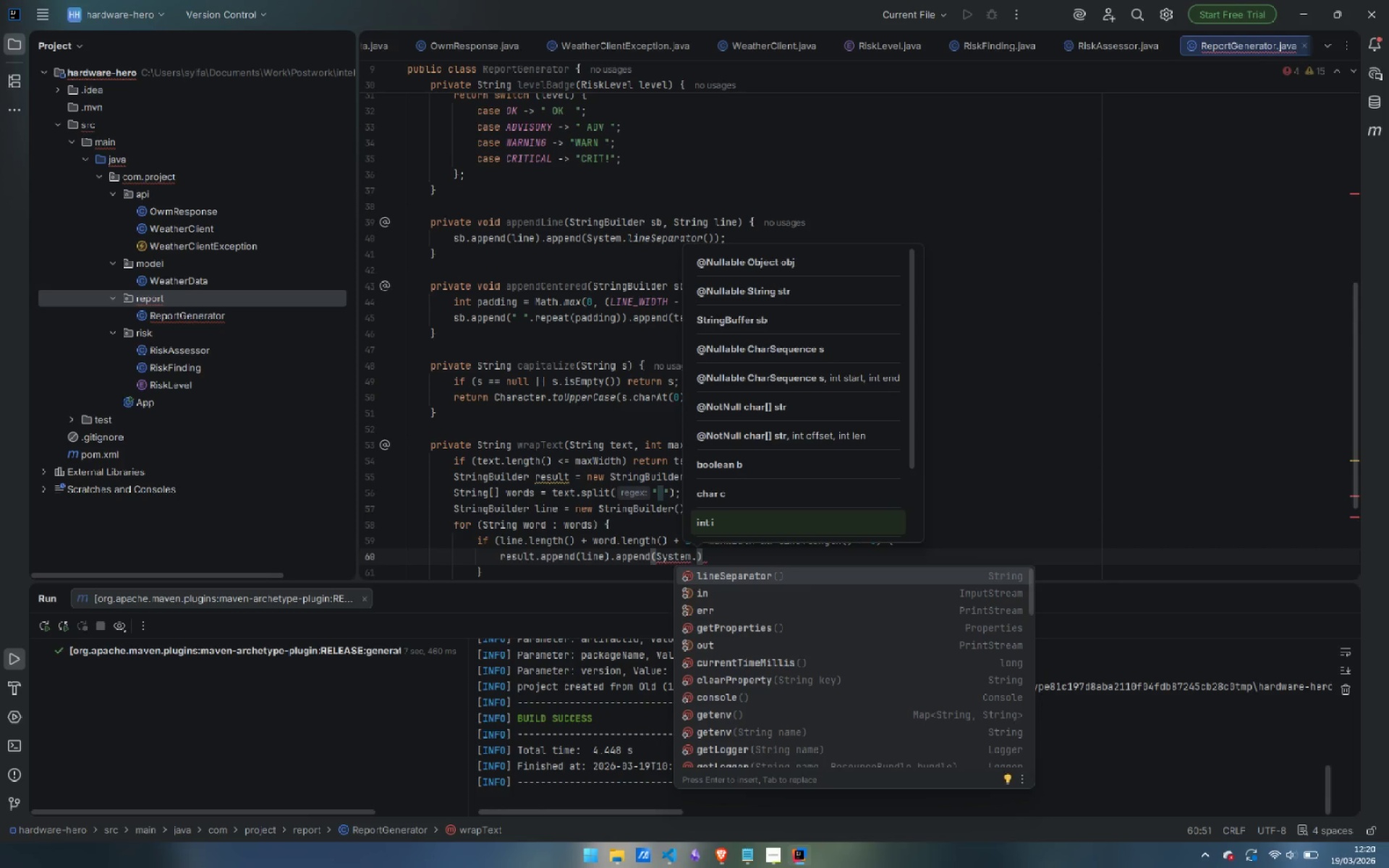 
key(Enter)
 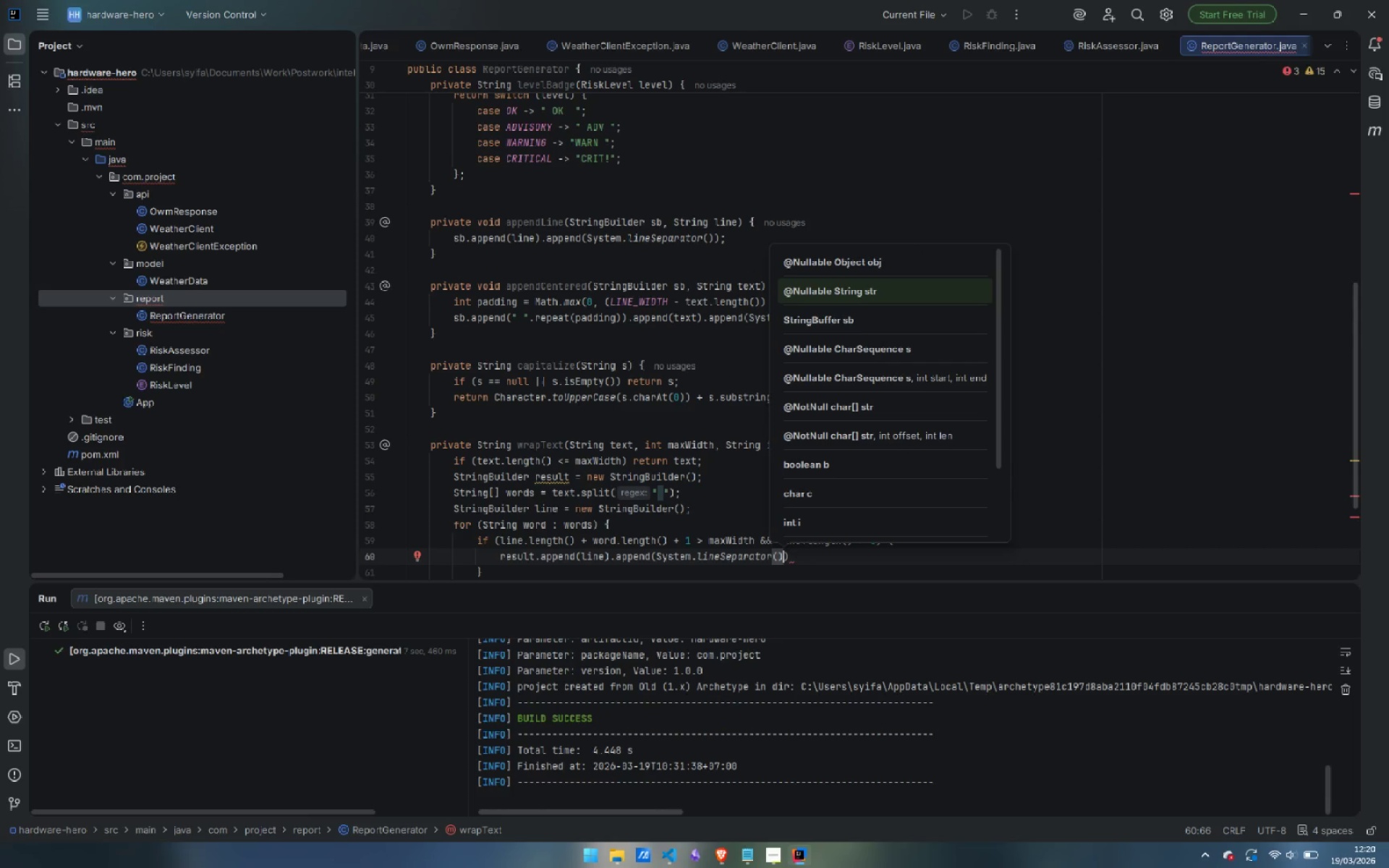 
key(ArrowRight)
 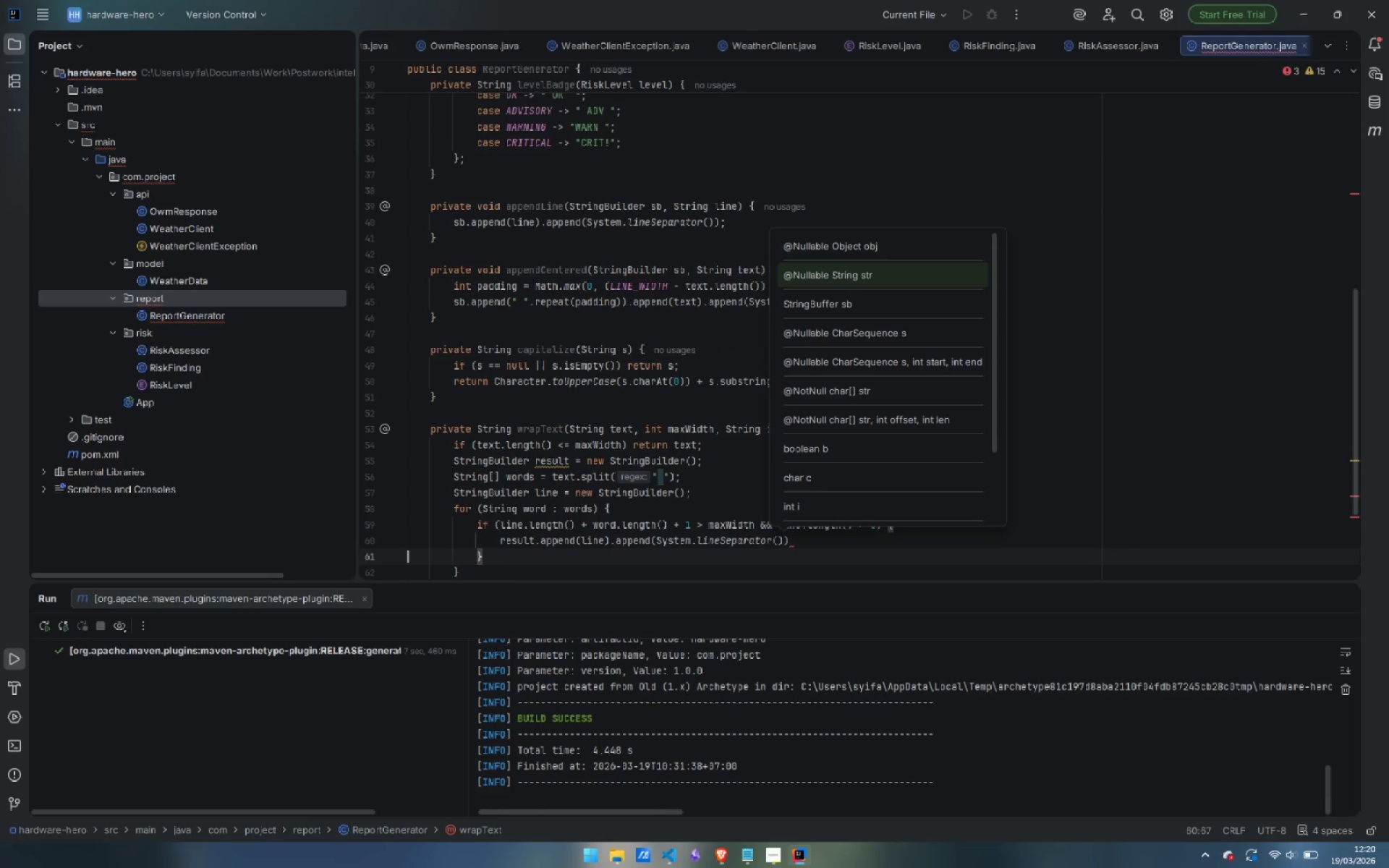 
key(ArrowRight)
 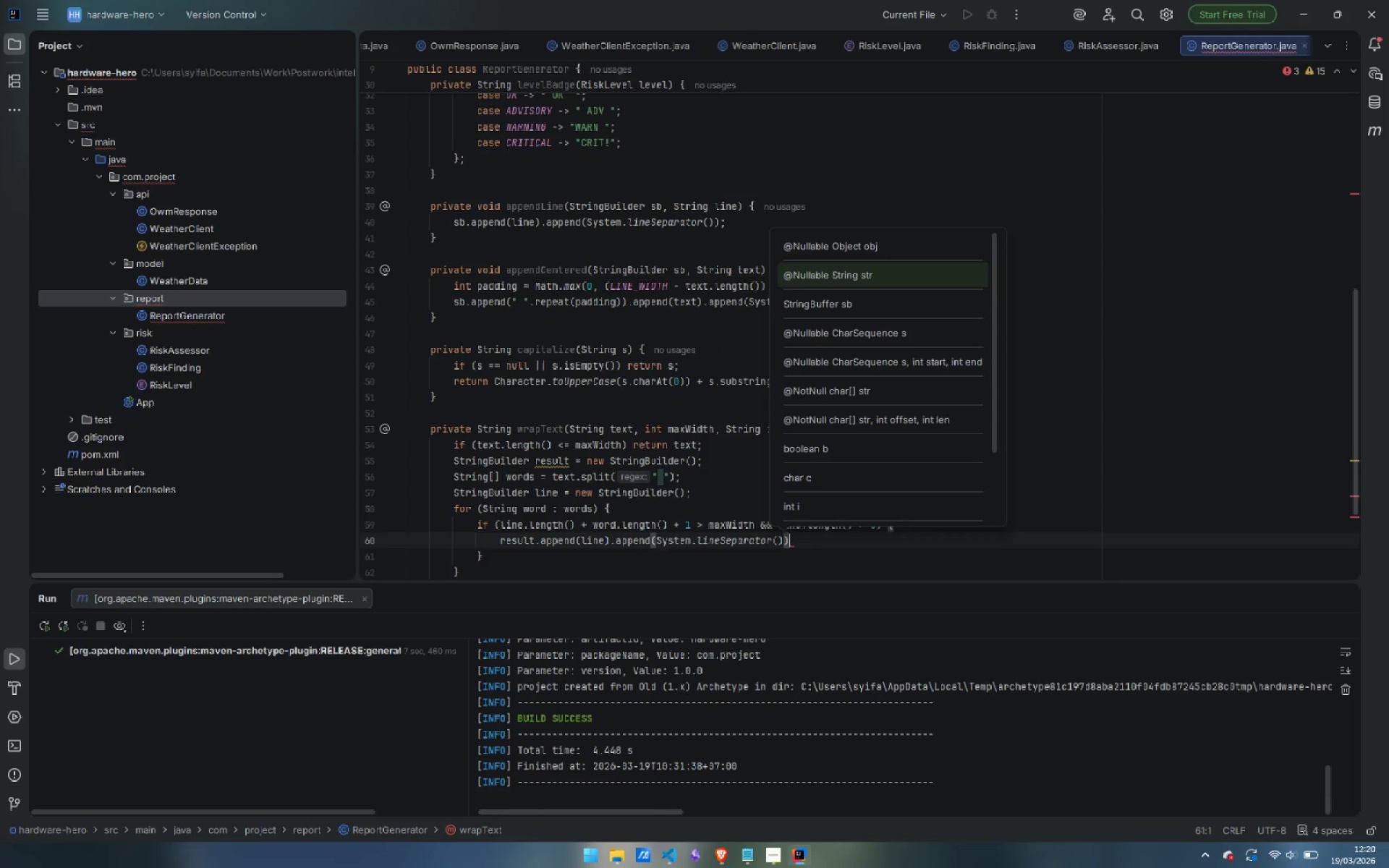 
key(ArrowLeft)
 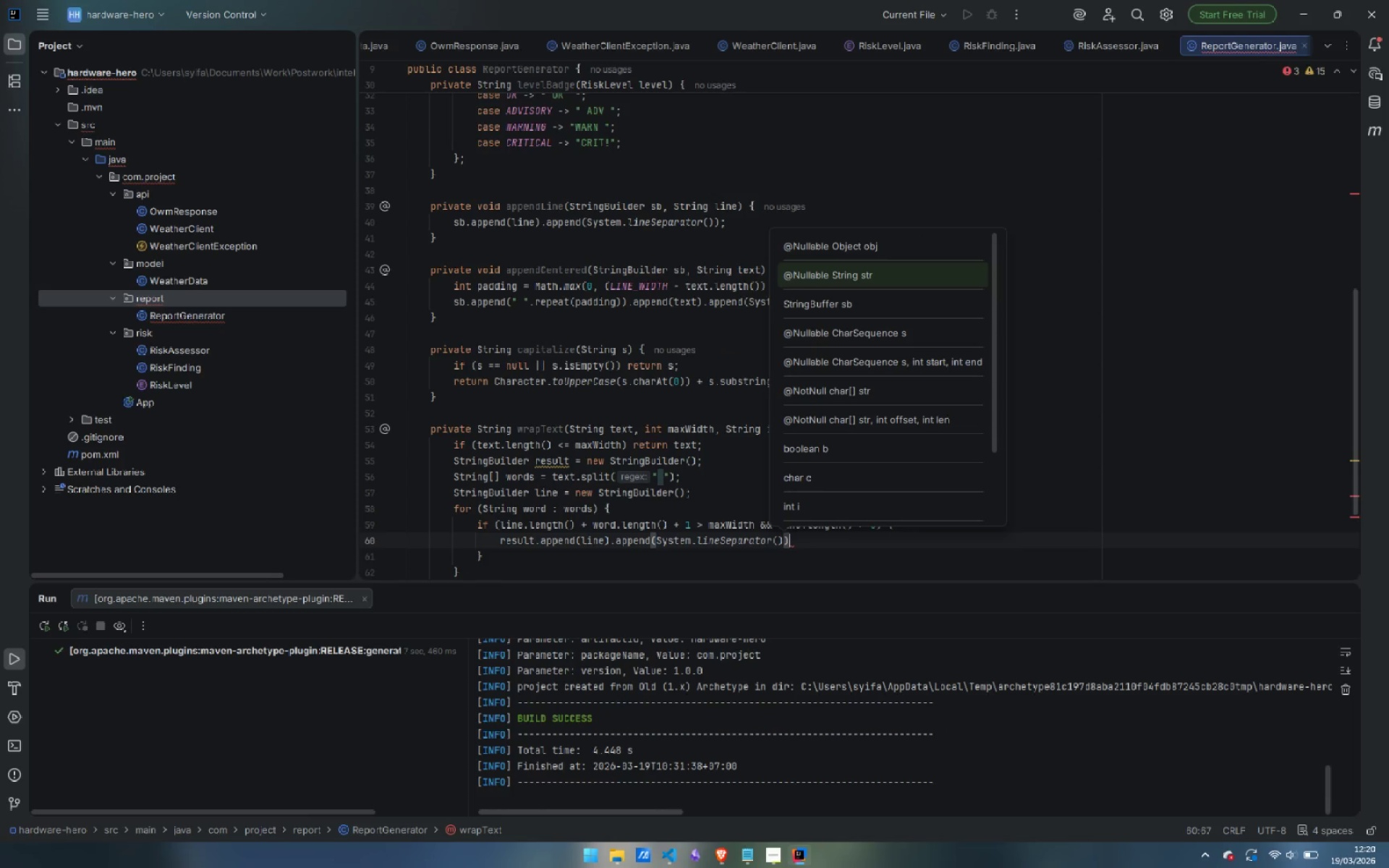 
type(.ap)
 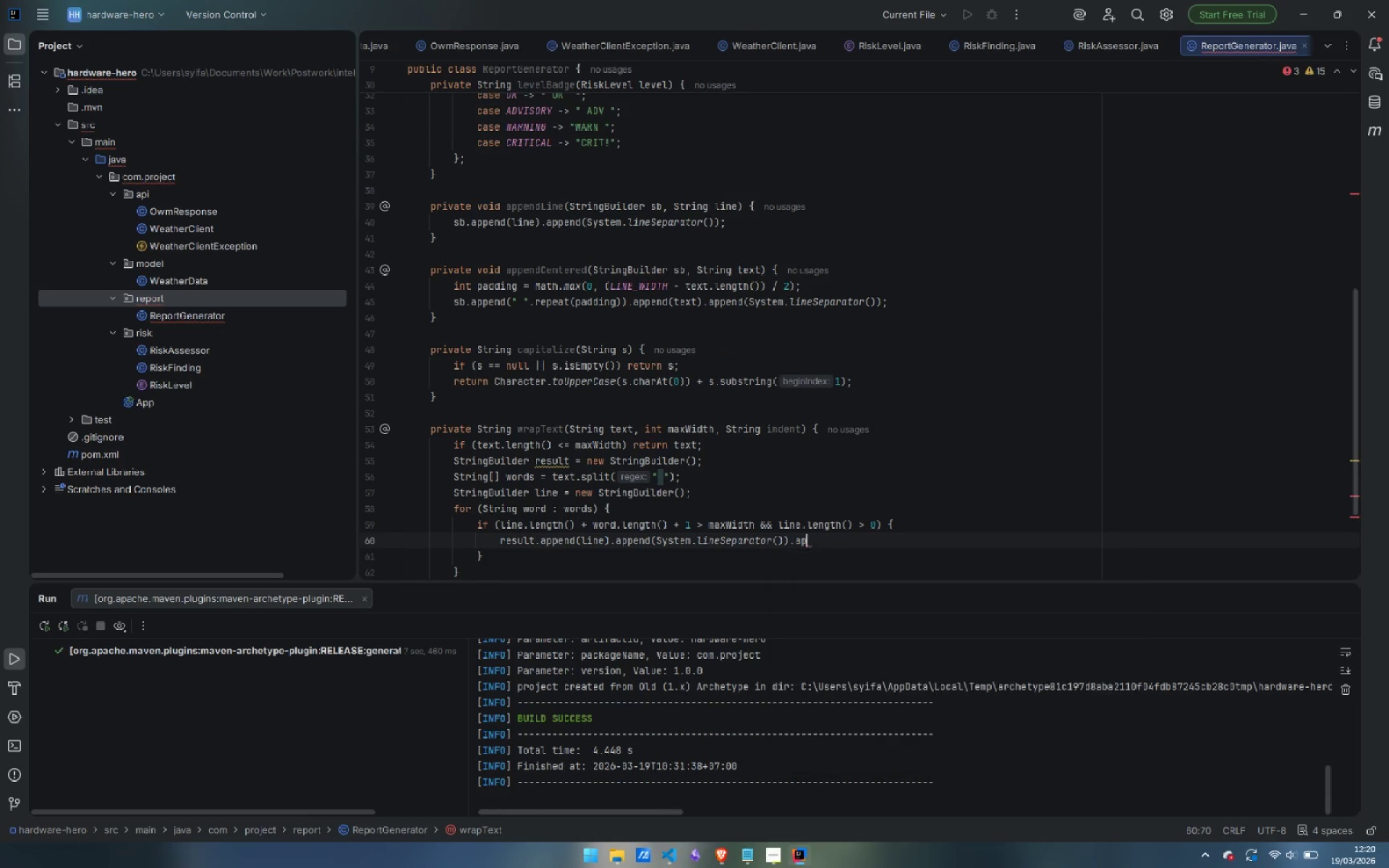 
key(Enter)
 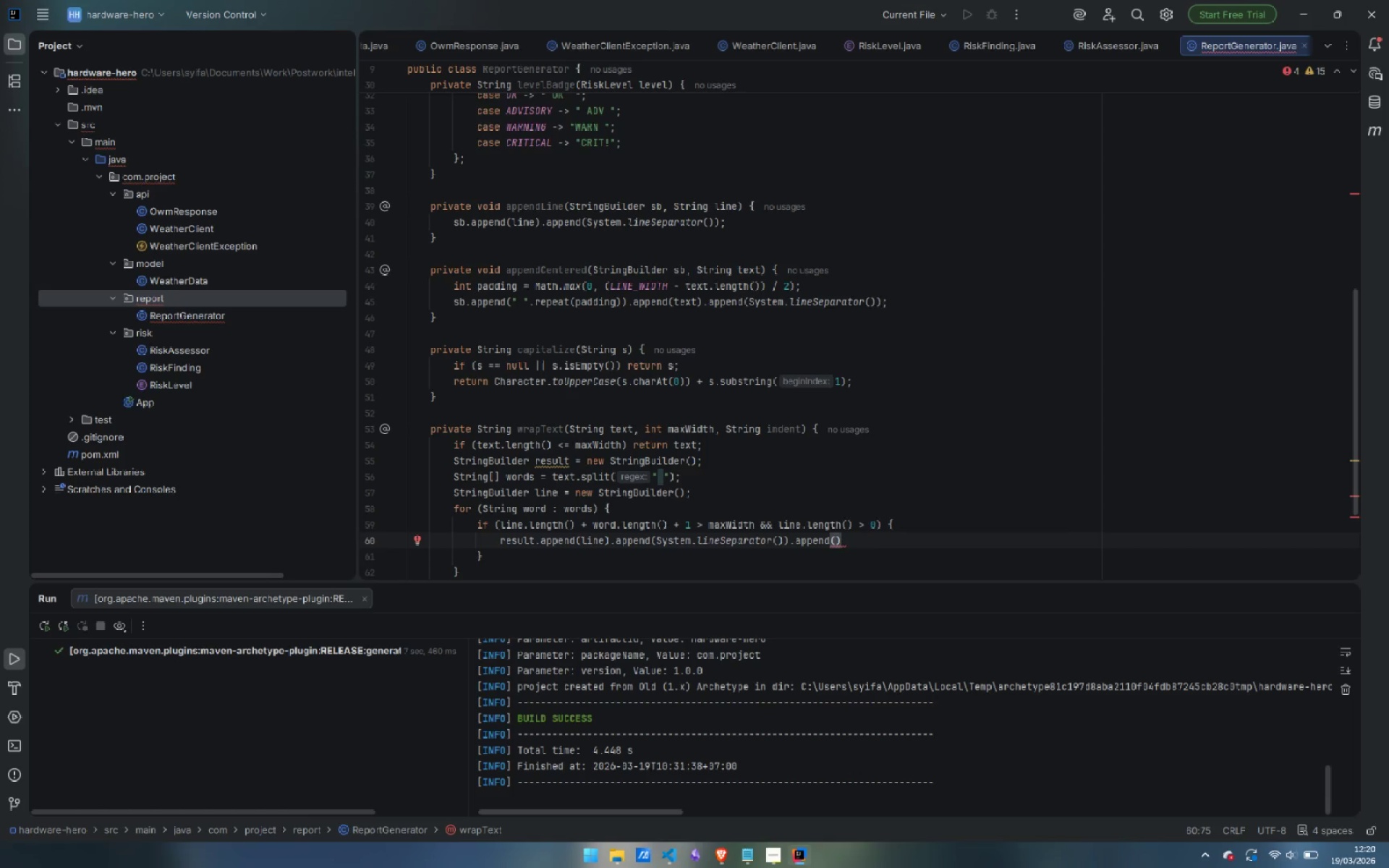 
type(ind)
 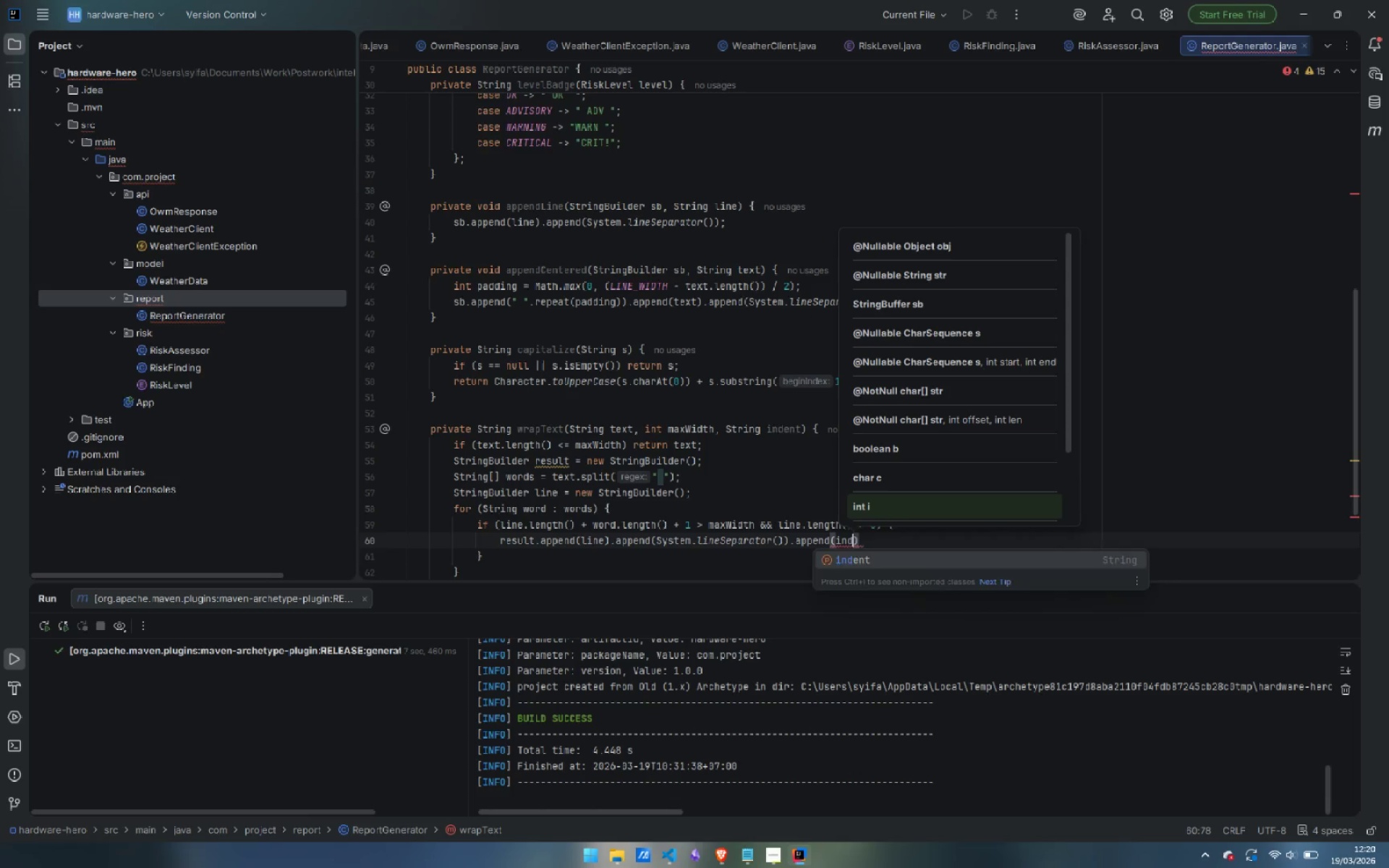 
key(Enter)
 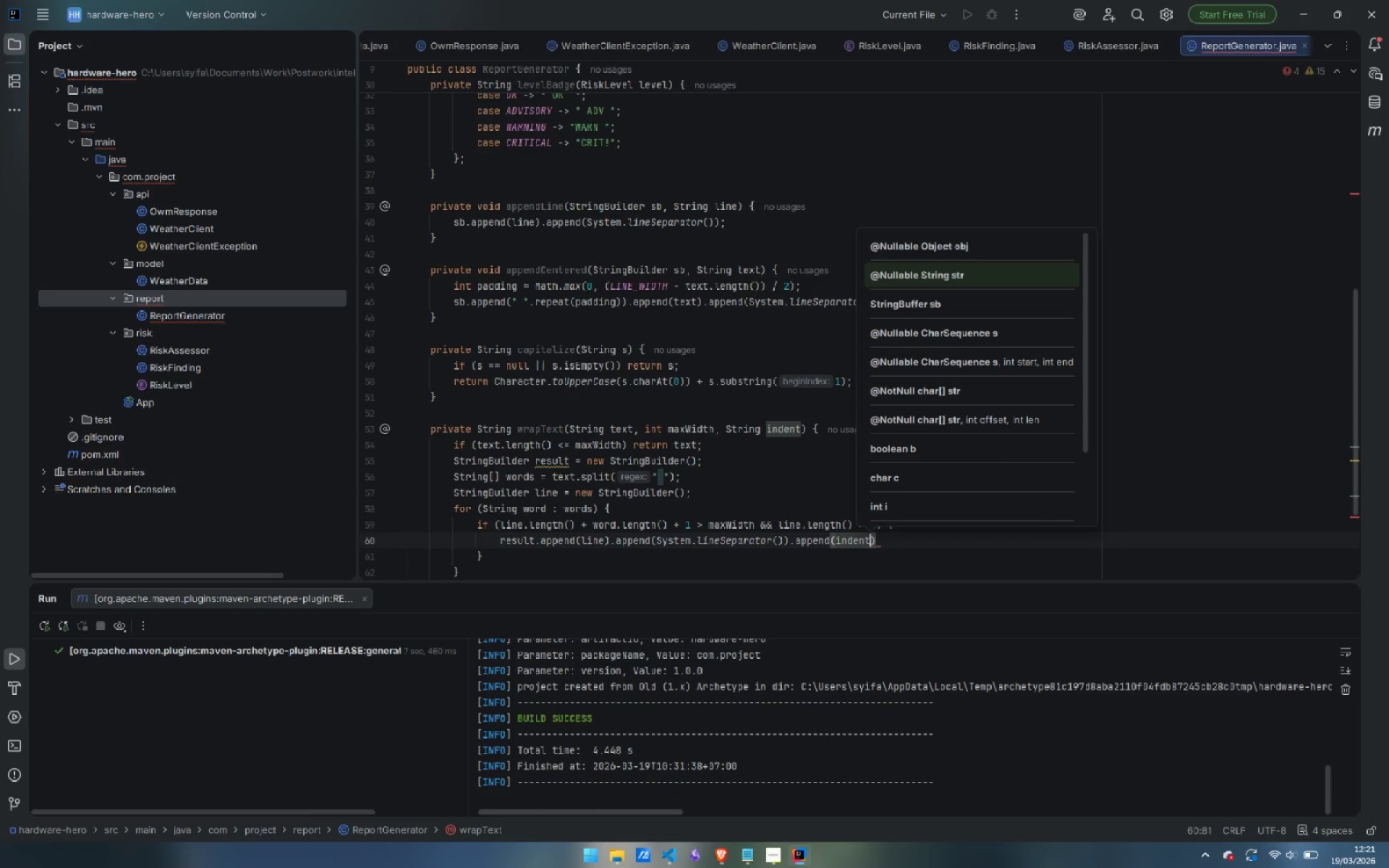 
key(ArrowRight)
 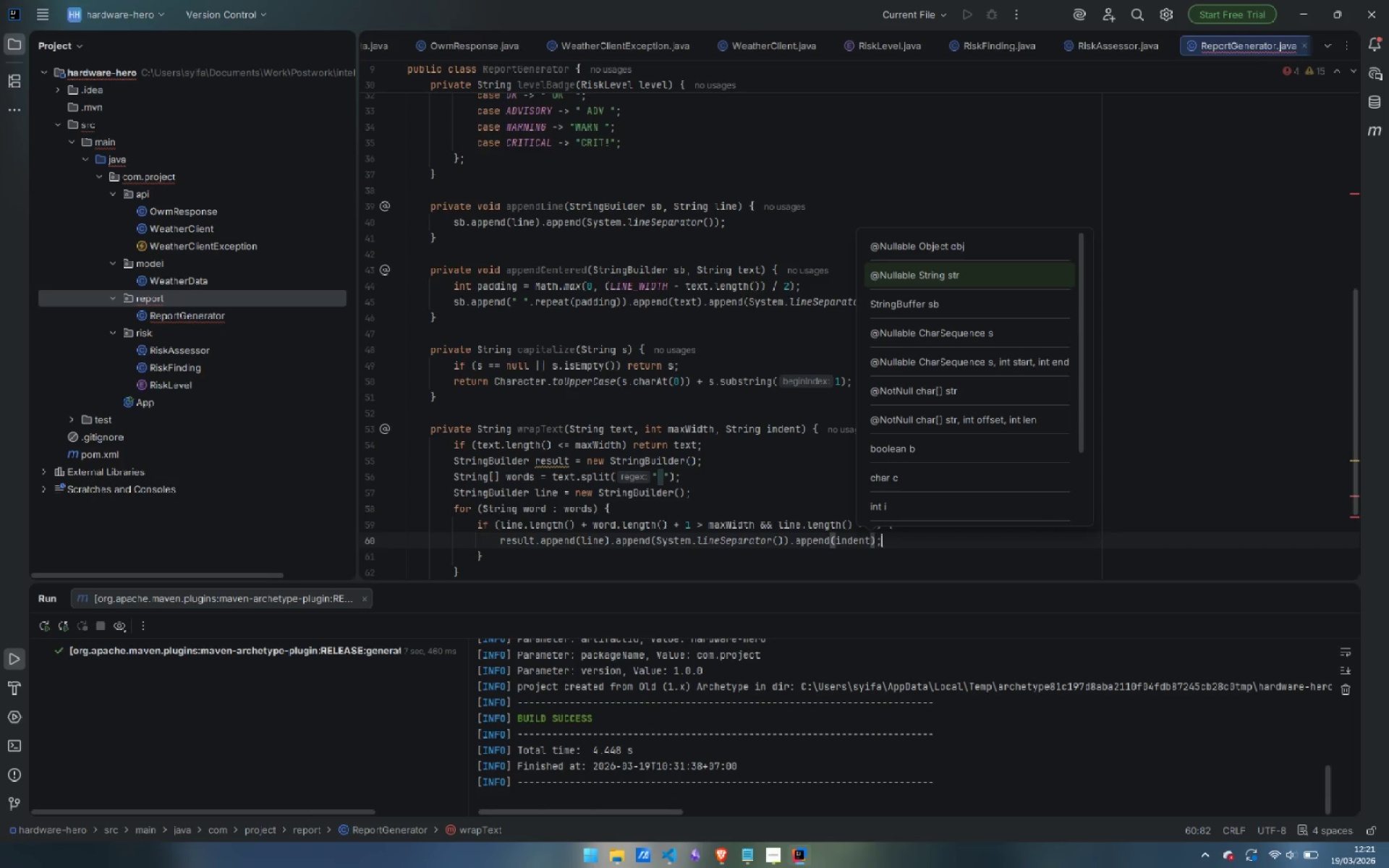 
key(Semicolon)
 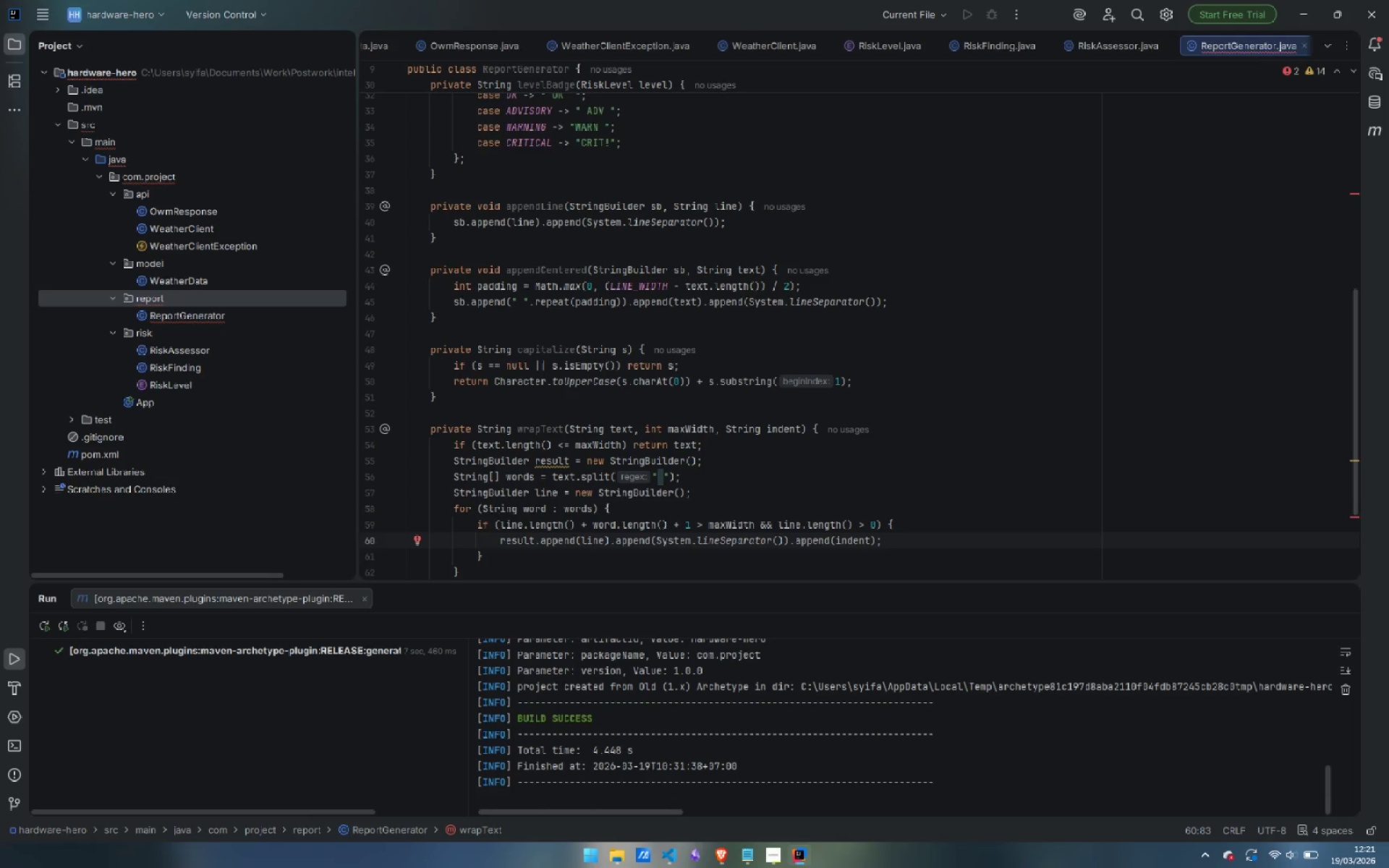 
key(Enter)
 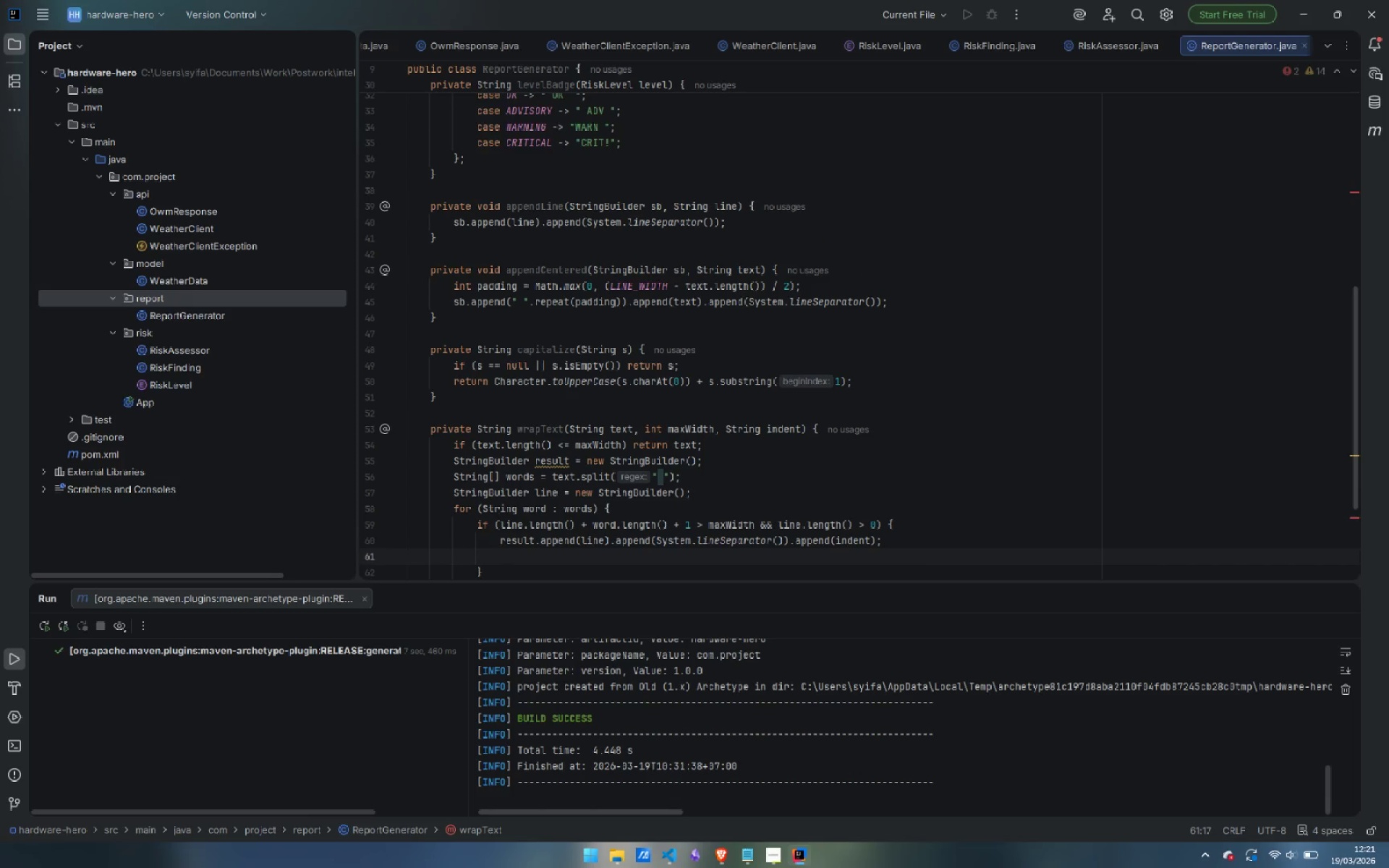 
type(line = new S)
 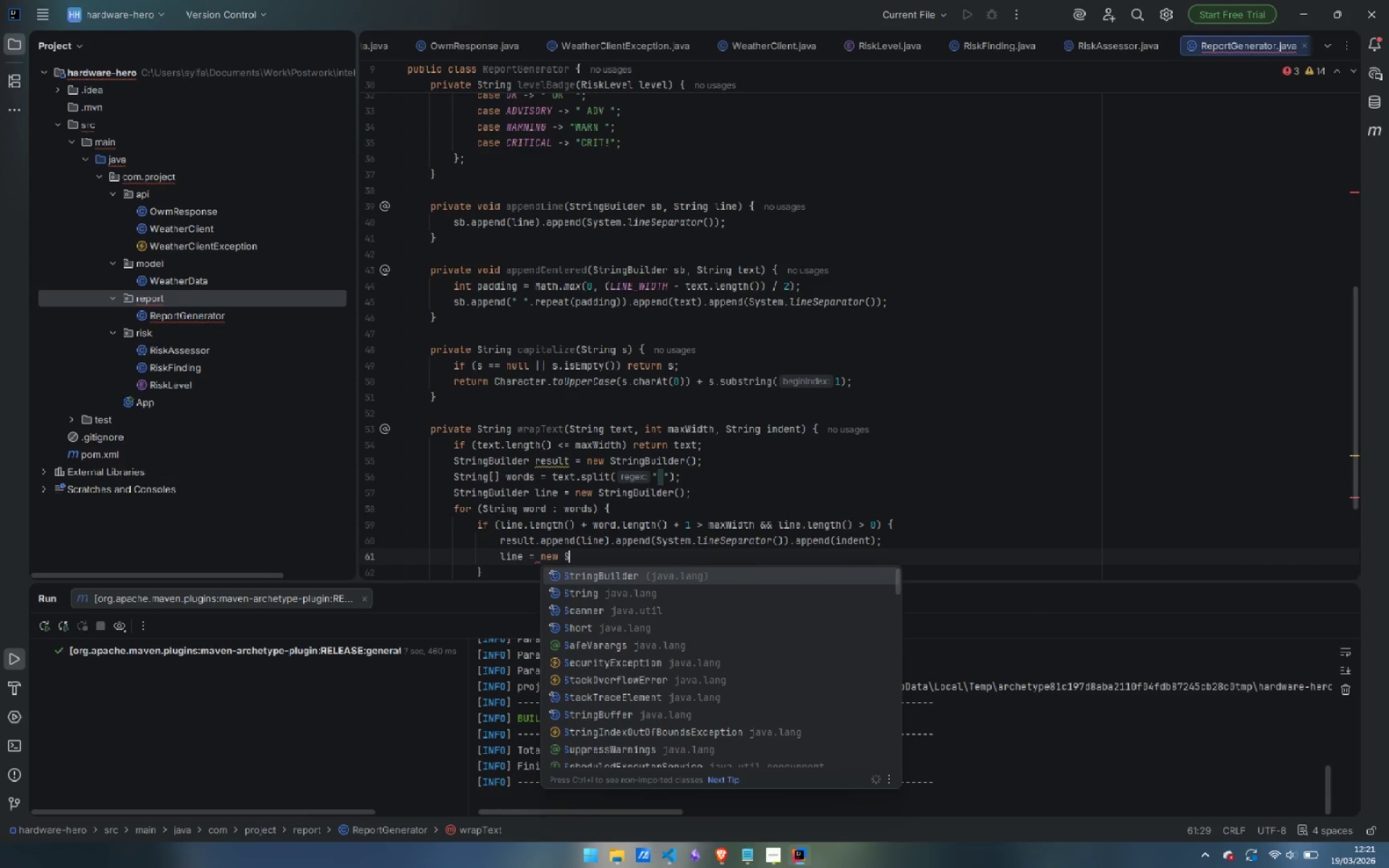 
key(Enter)
 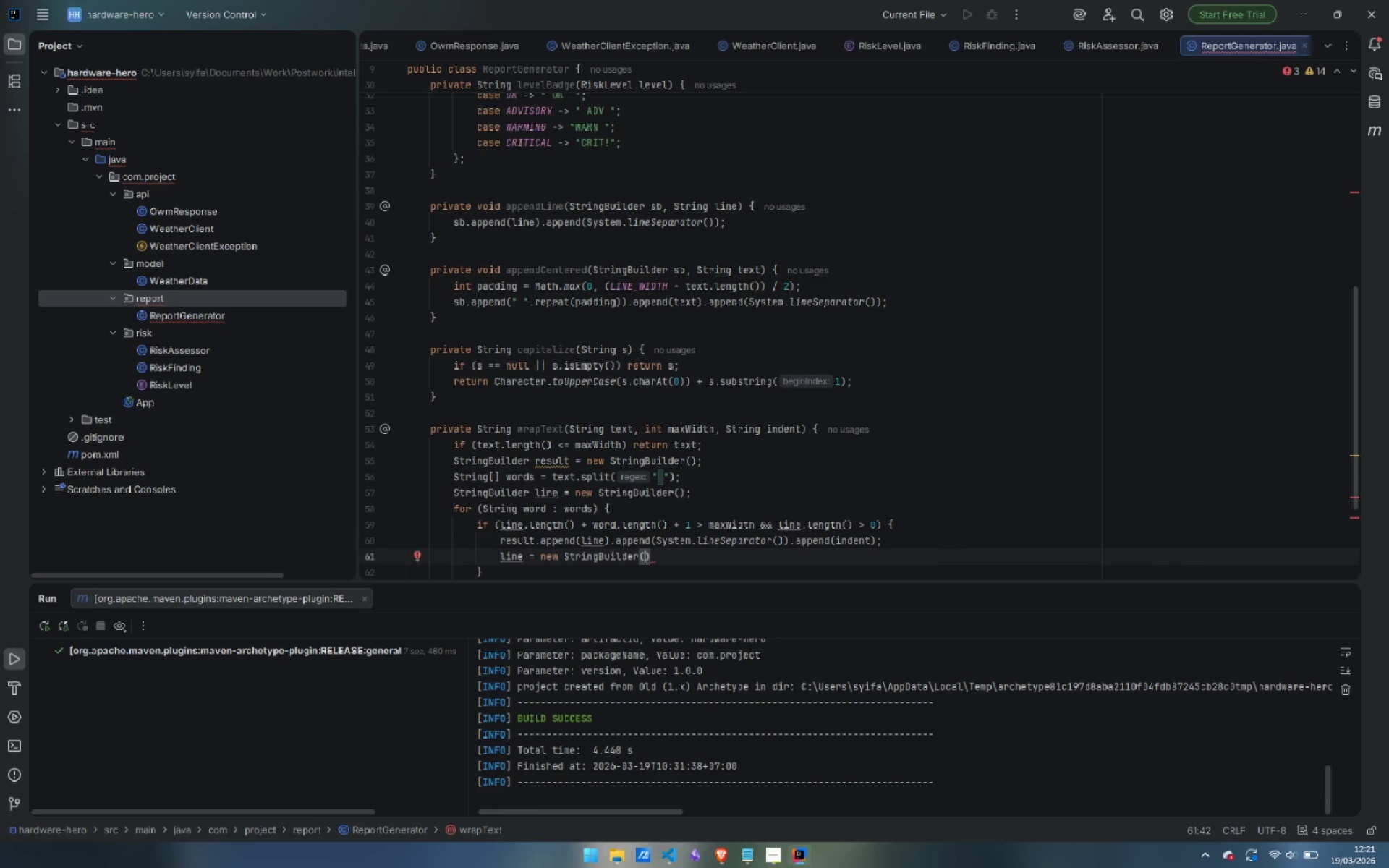 
key(ArrowRight)
 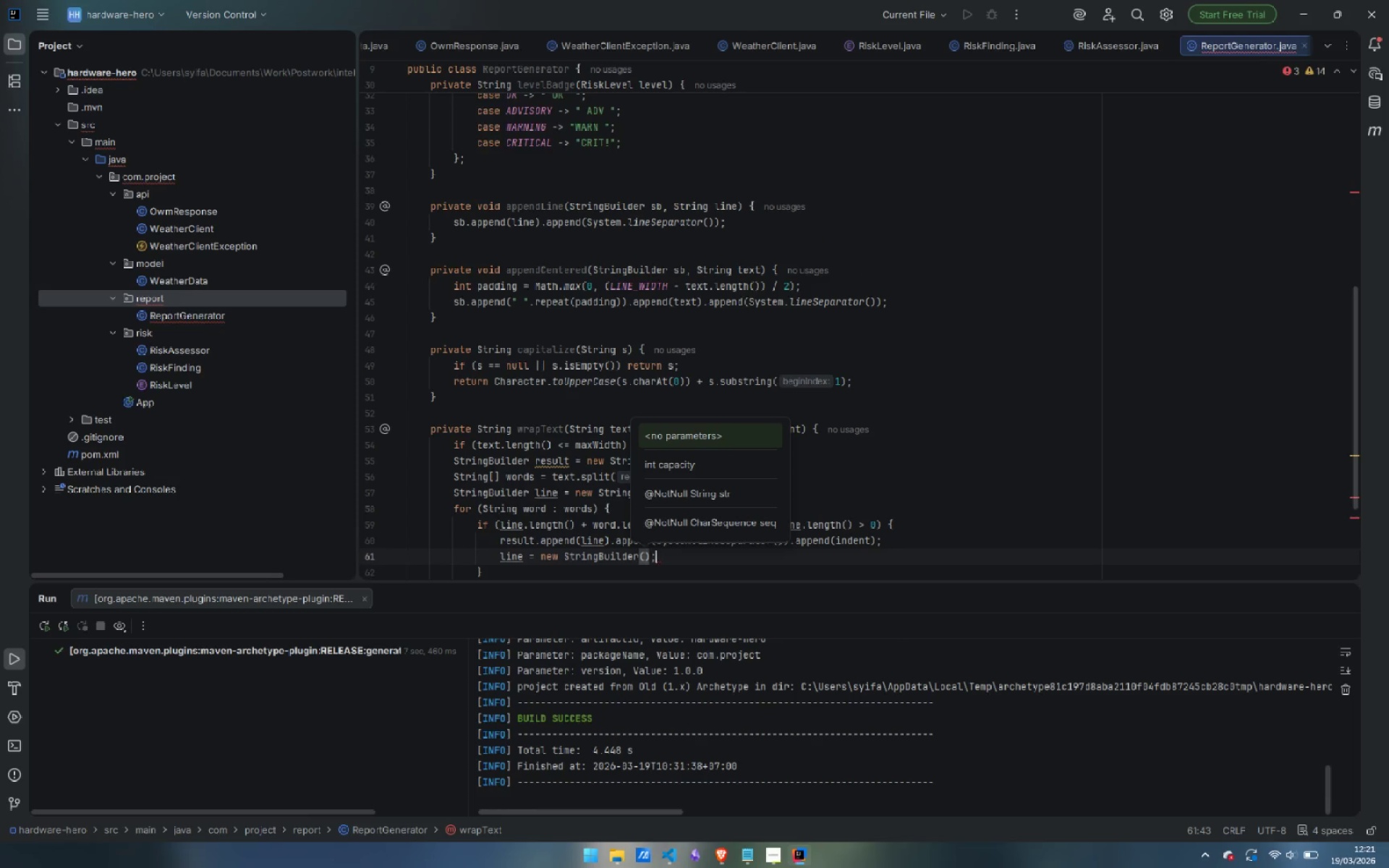 
key(Semicolon)
 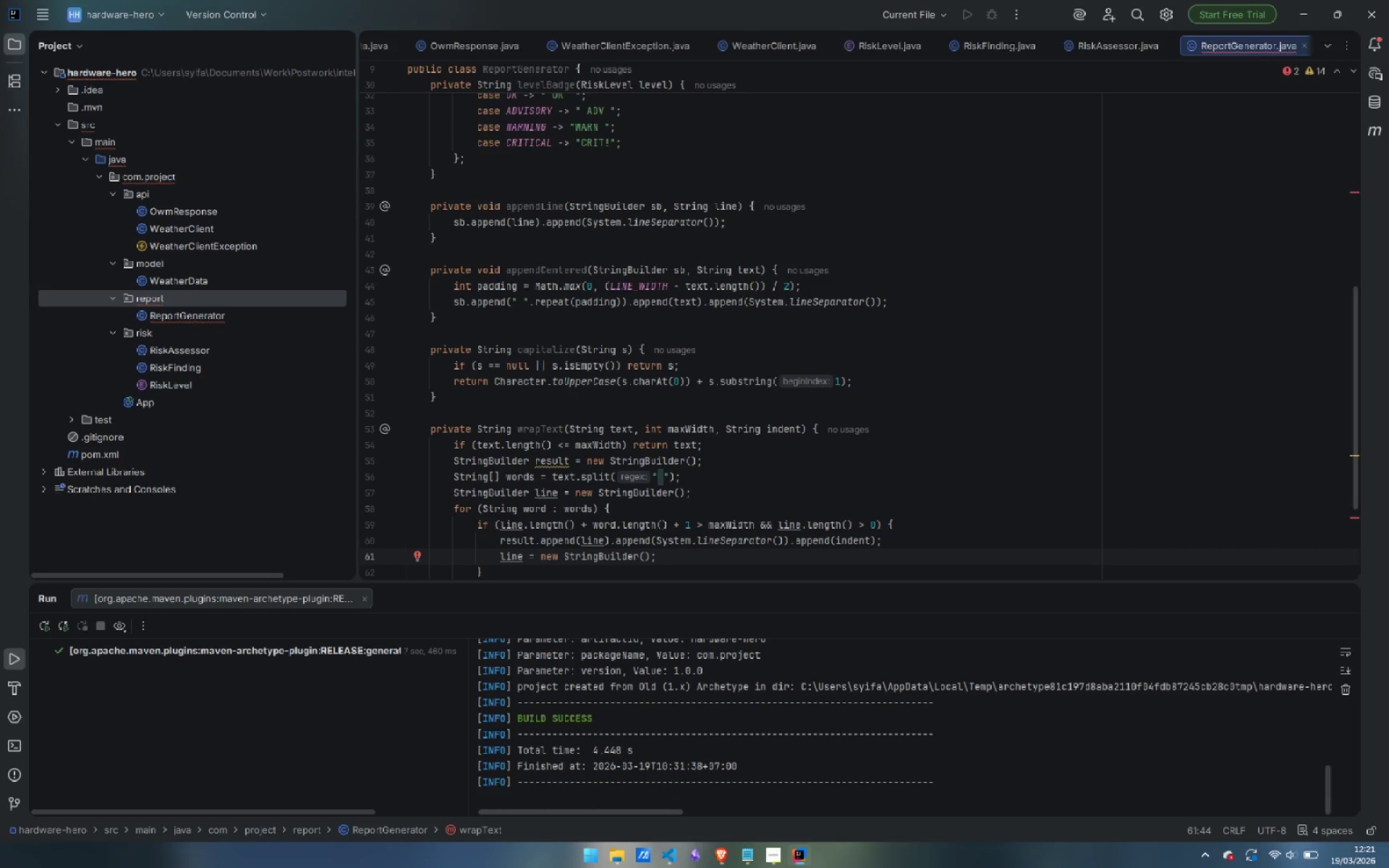 
key(ArrowDown)
 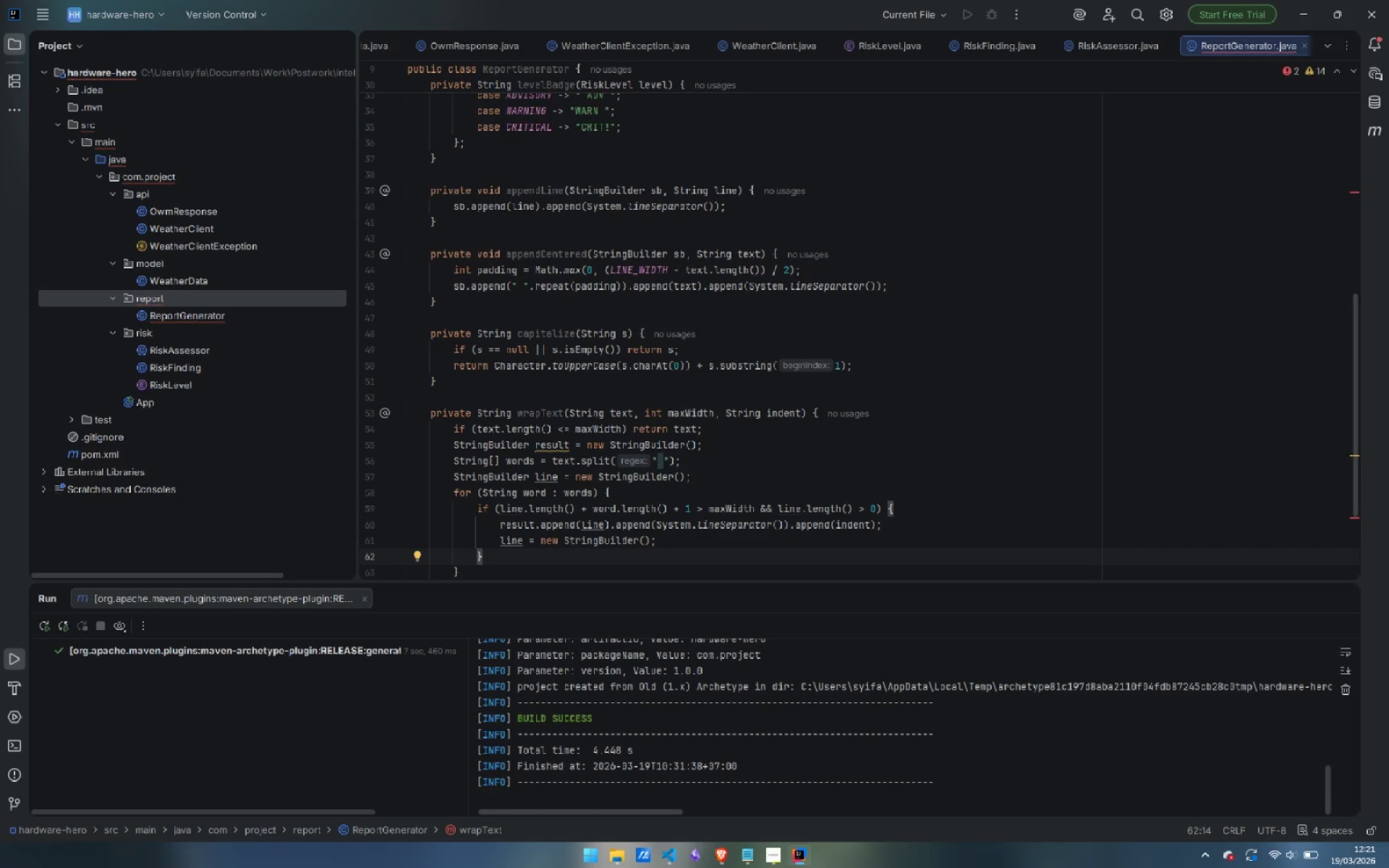 
key(Enter)
 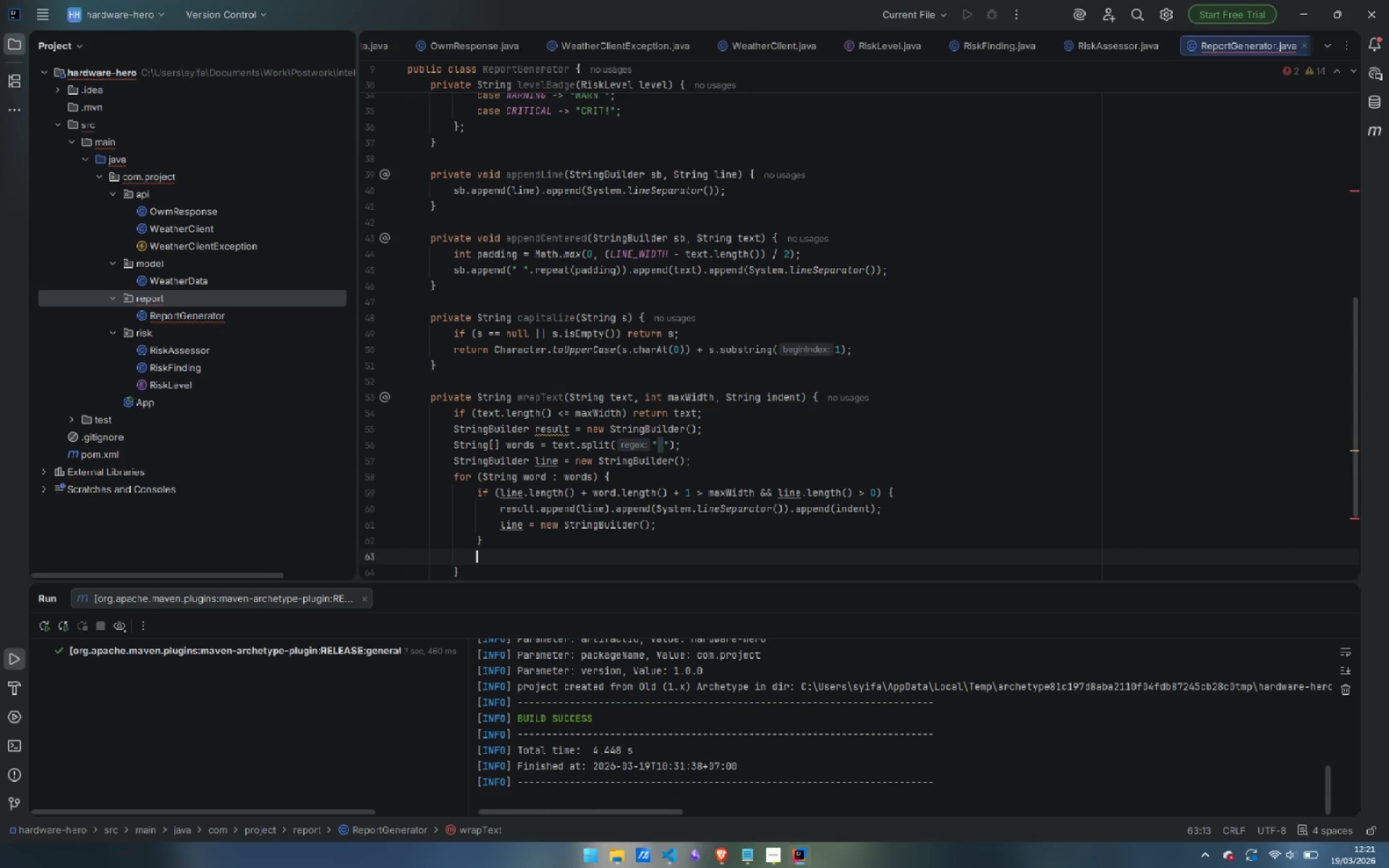 
type(if (lie.)
key(Backspace)
key(Backspace)
type(ne.le)
 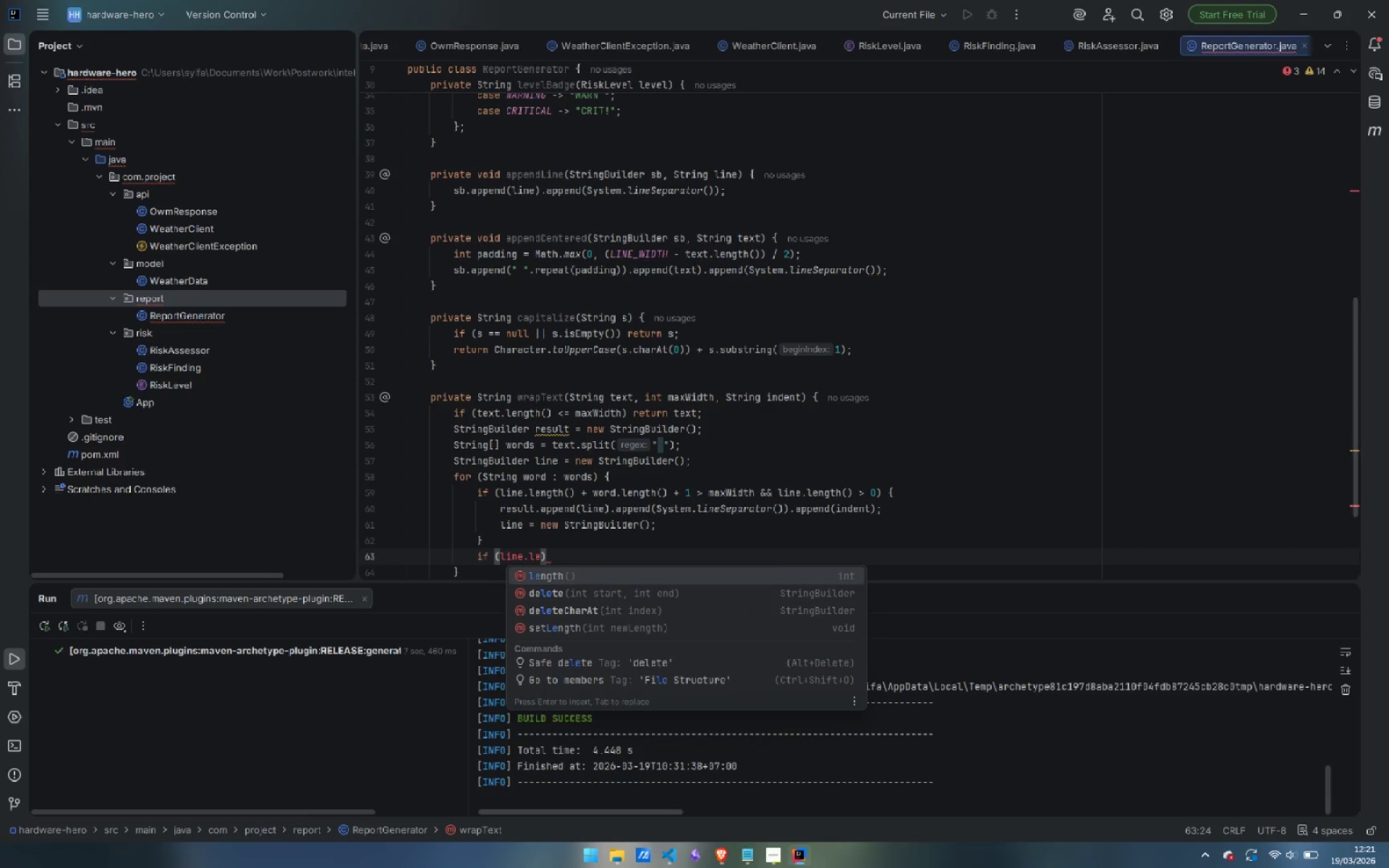 
key(Enter)
 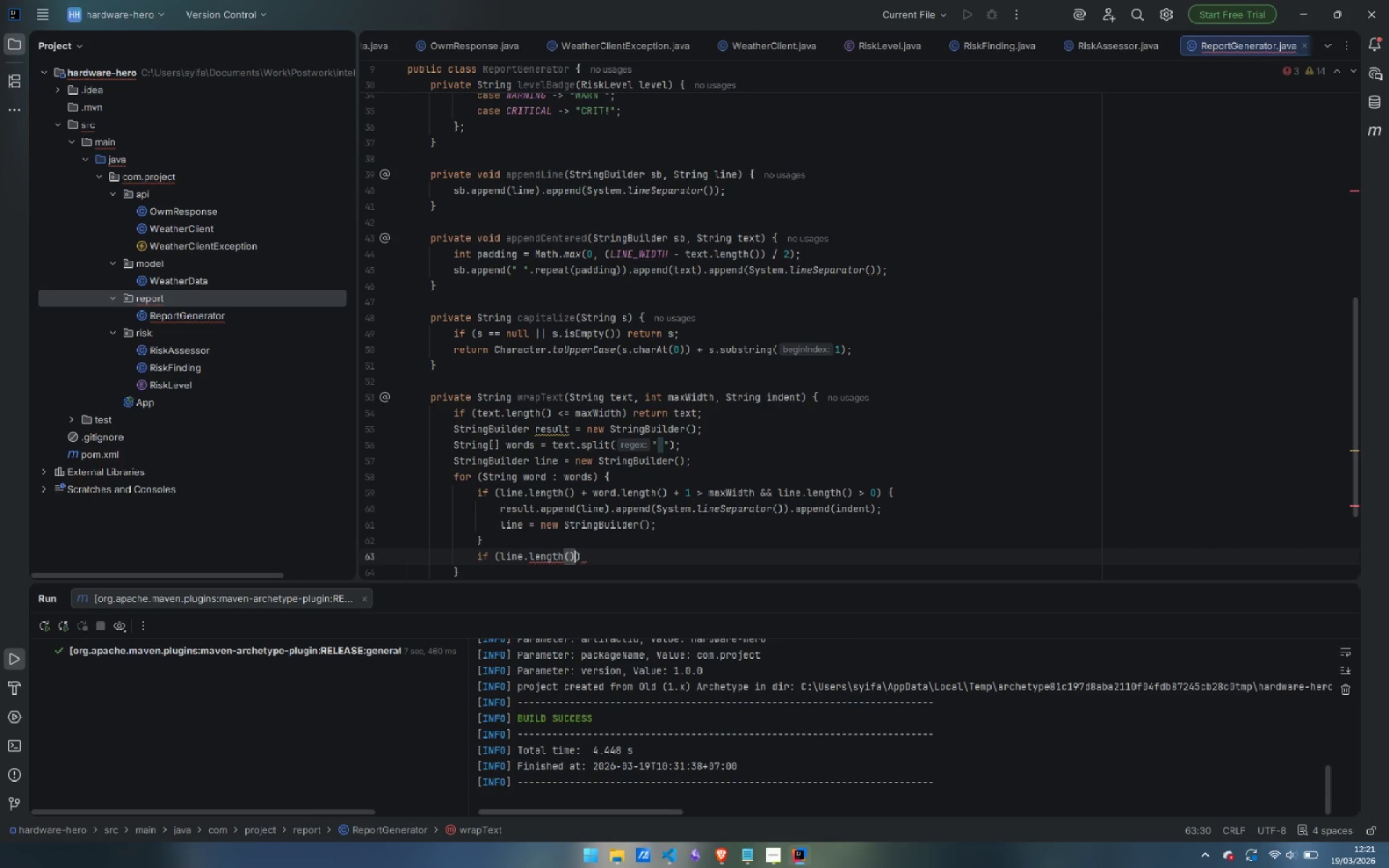 
key(Space)
 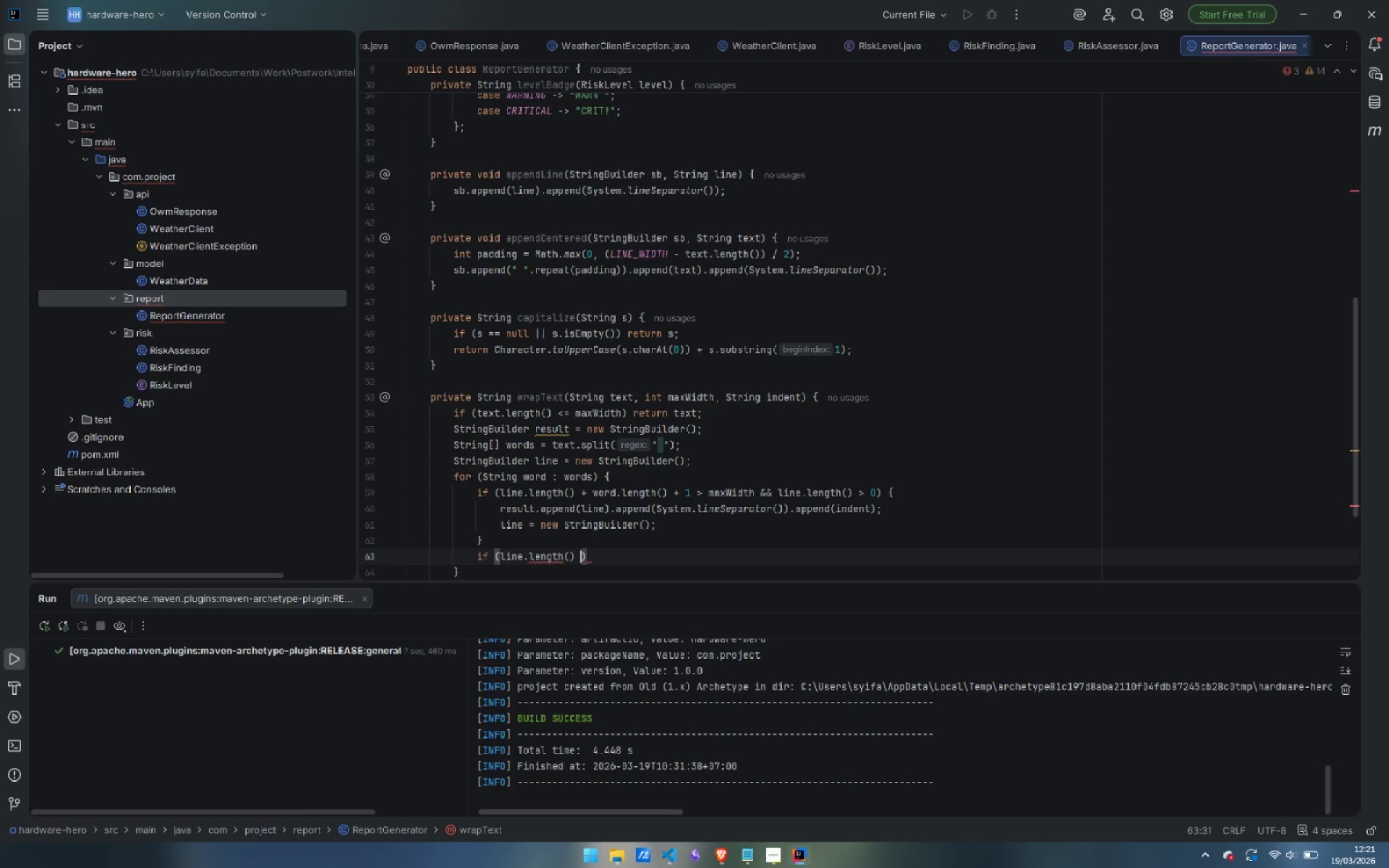 
key(Shift+ShiftLeft)
 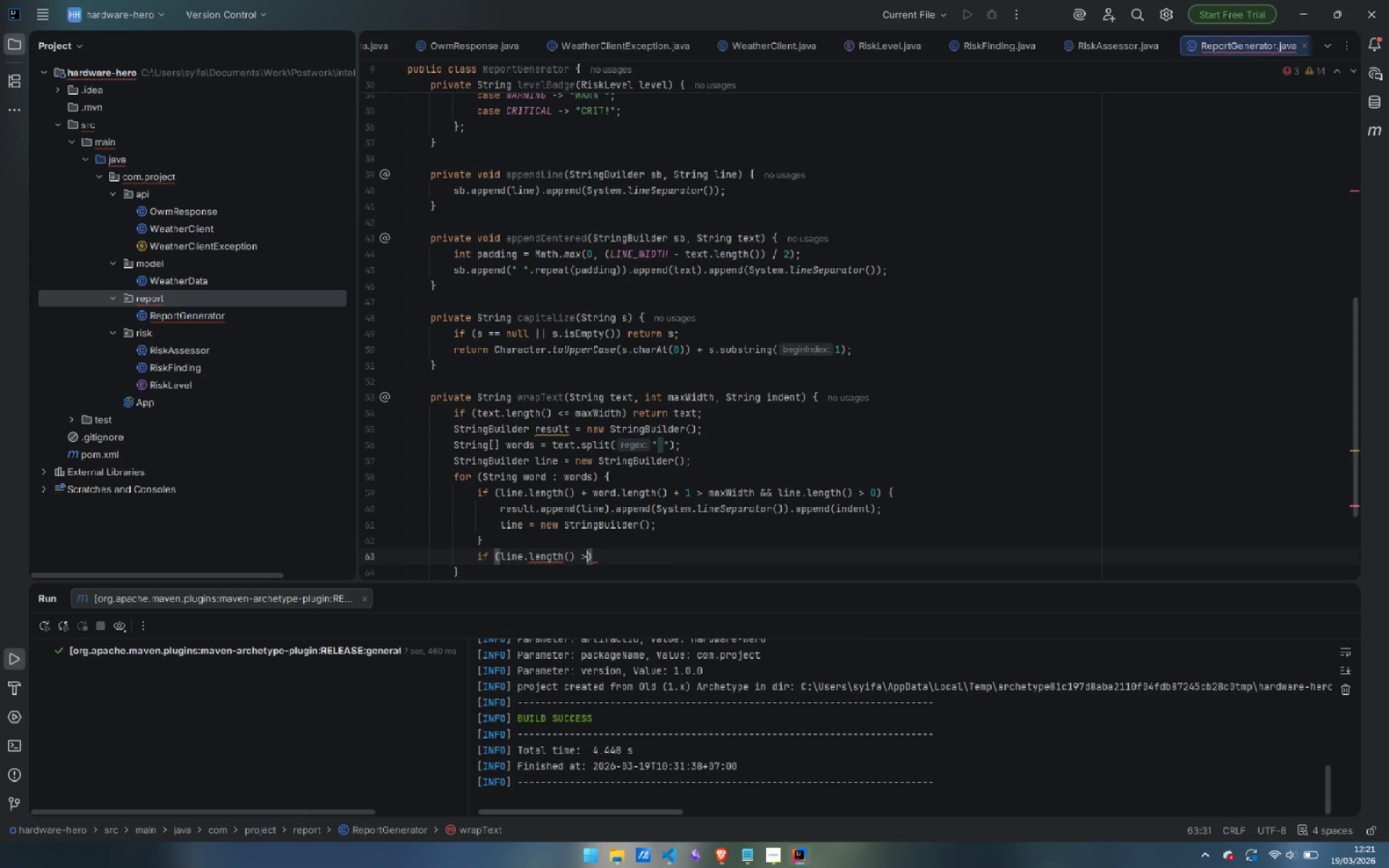 
key(Shift+Period)
 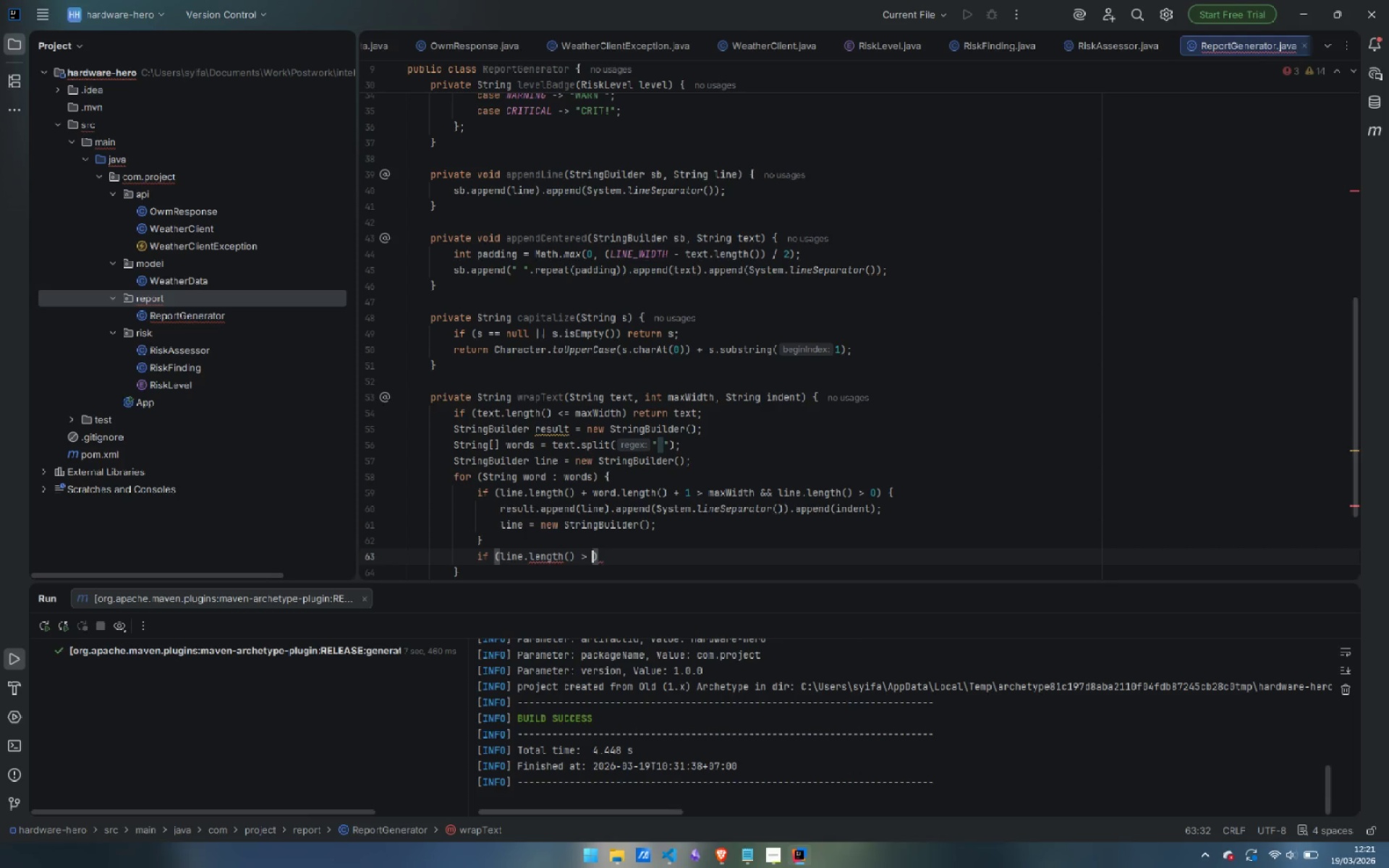 
key(Space)
 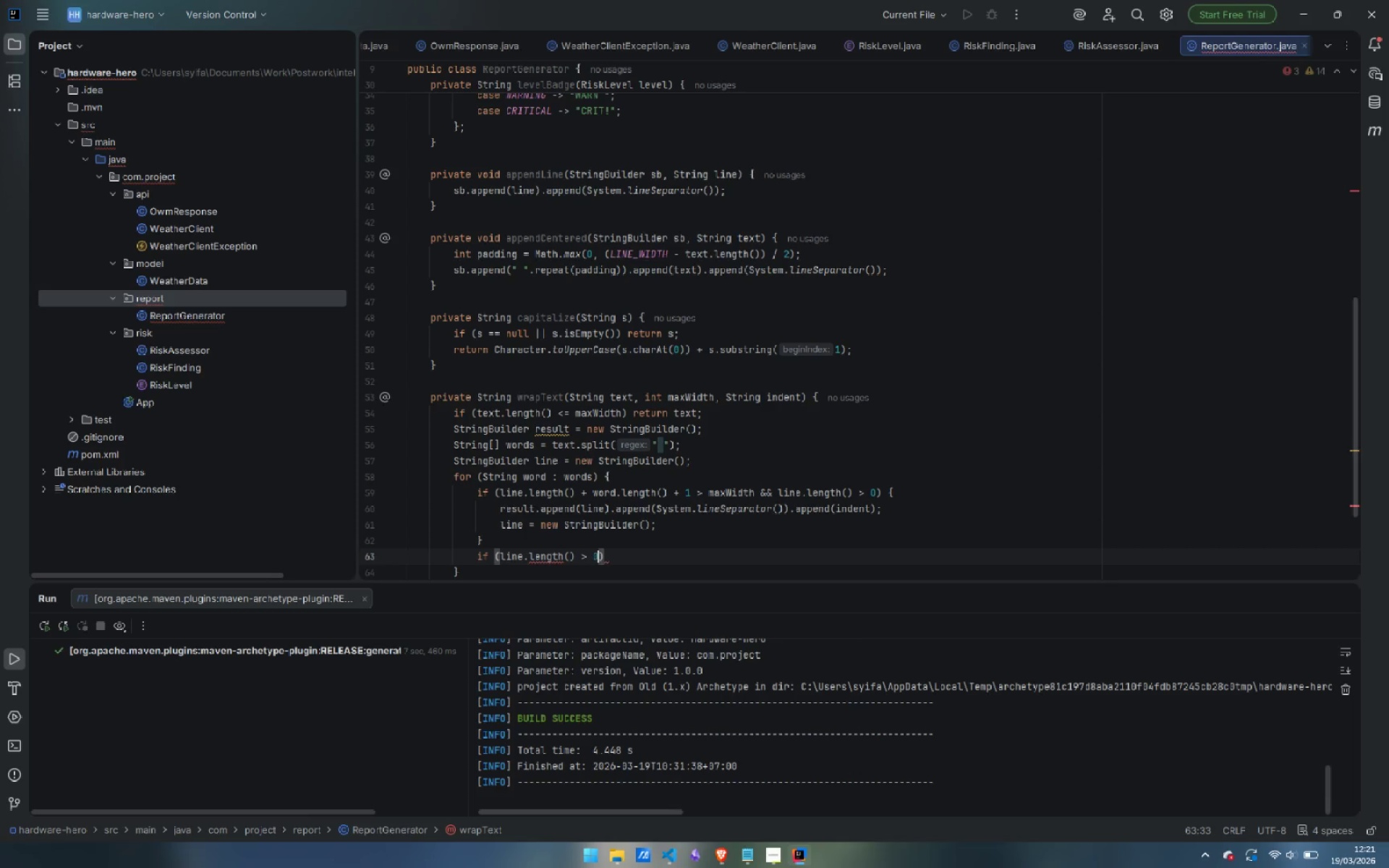 
key(0)
 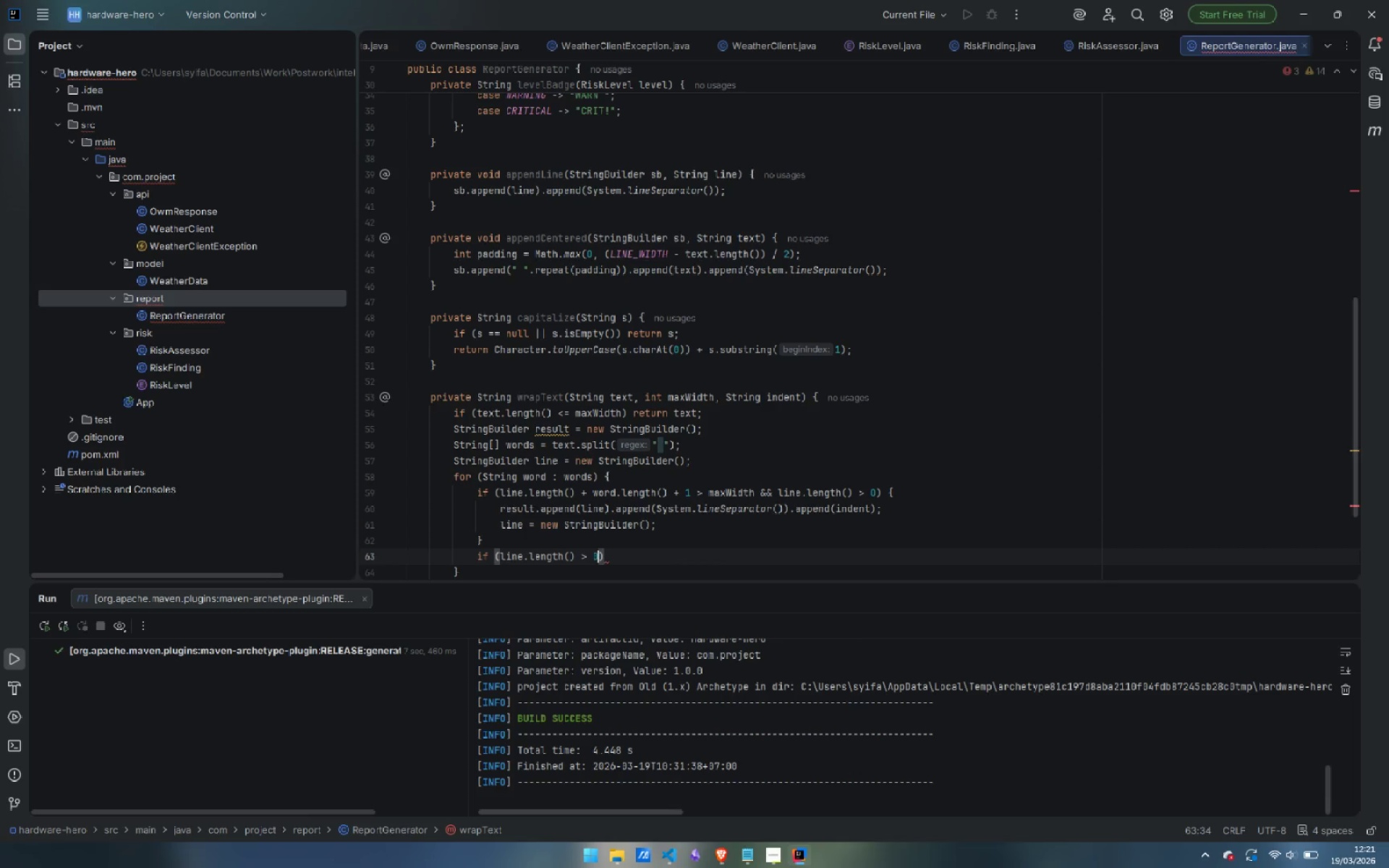 
key(ArrowRight)
 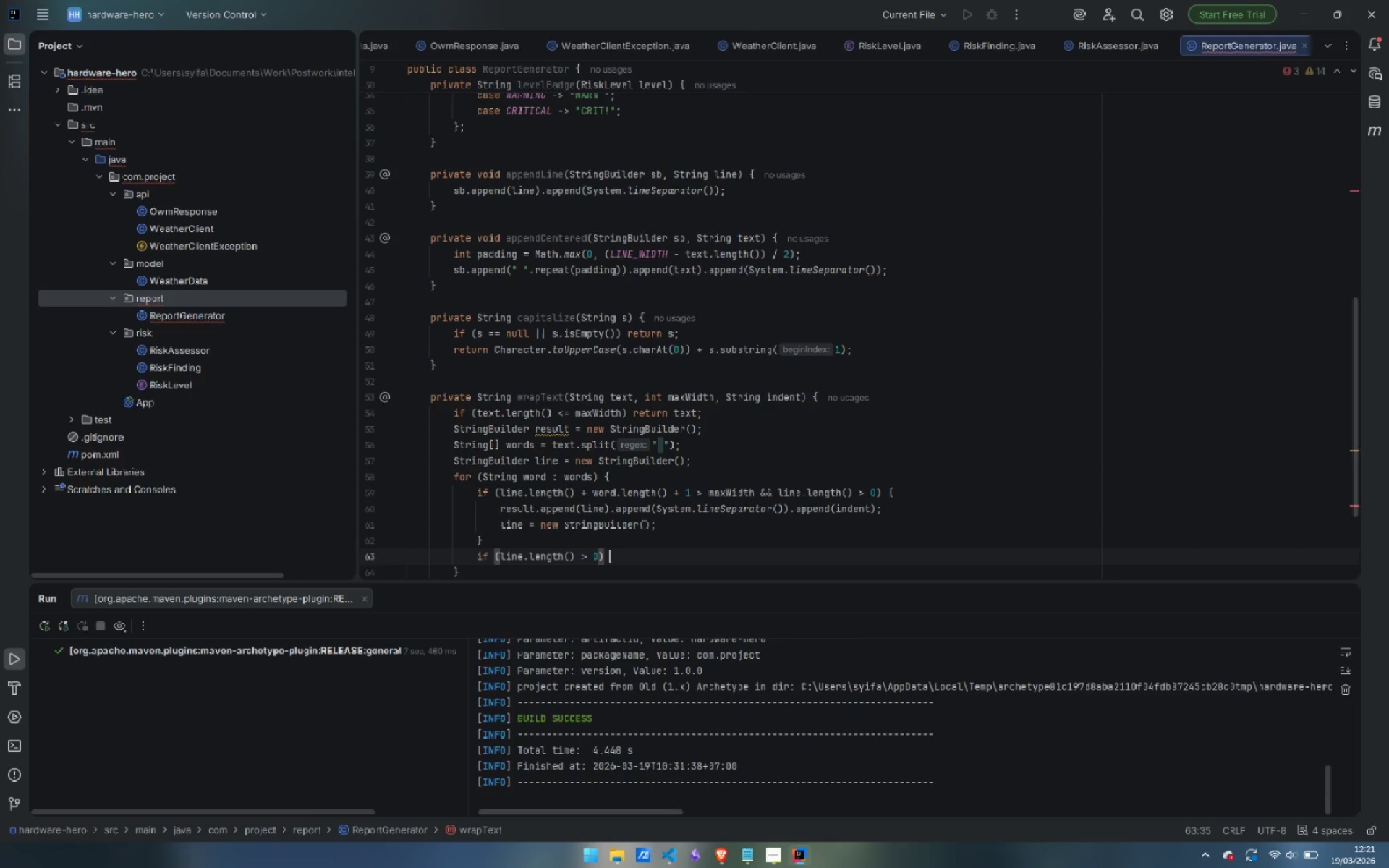 
type( line.a)
 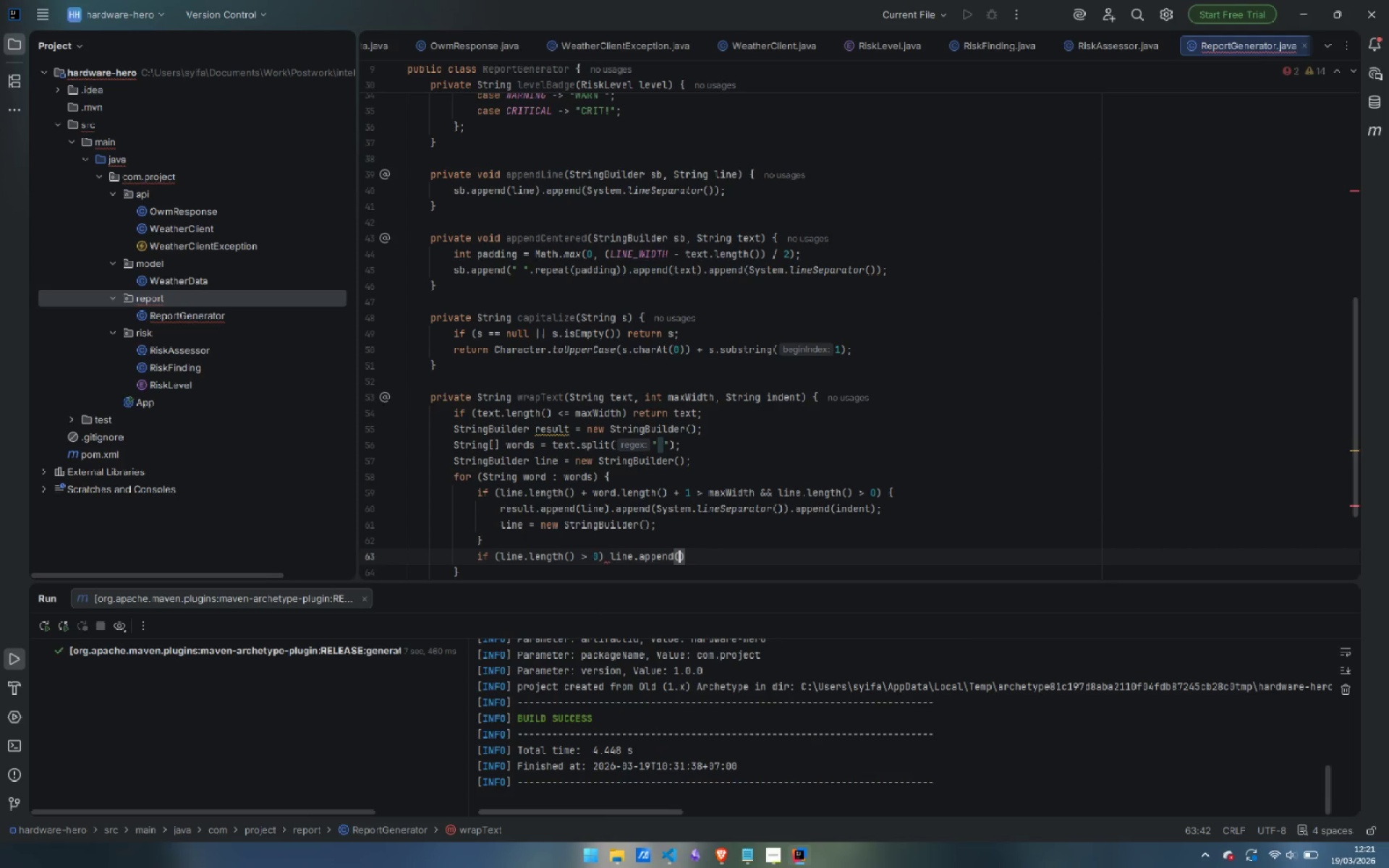 
key(Enter)
 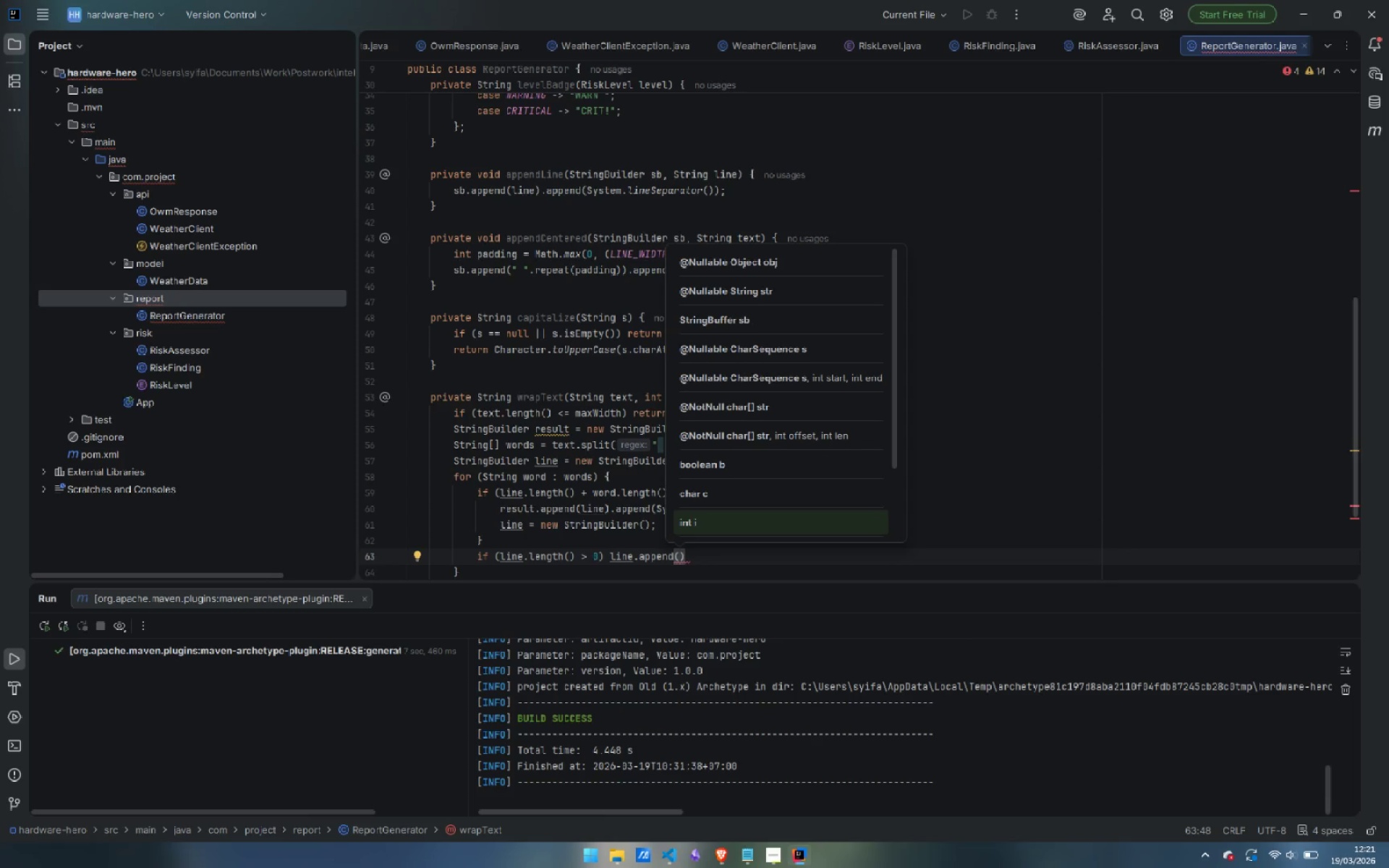 
key(Shift+ShiftLeft)
 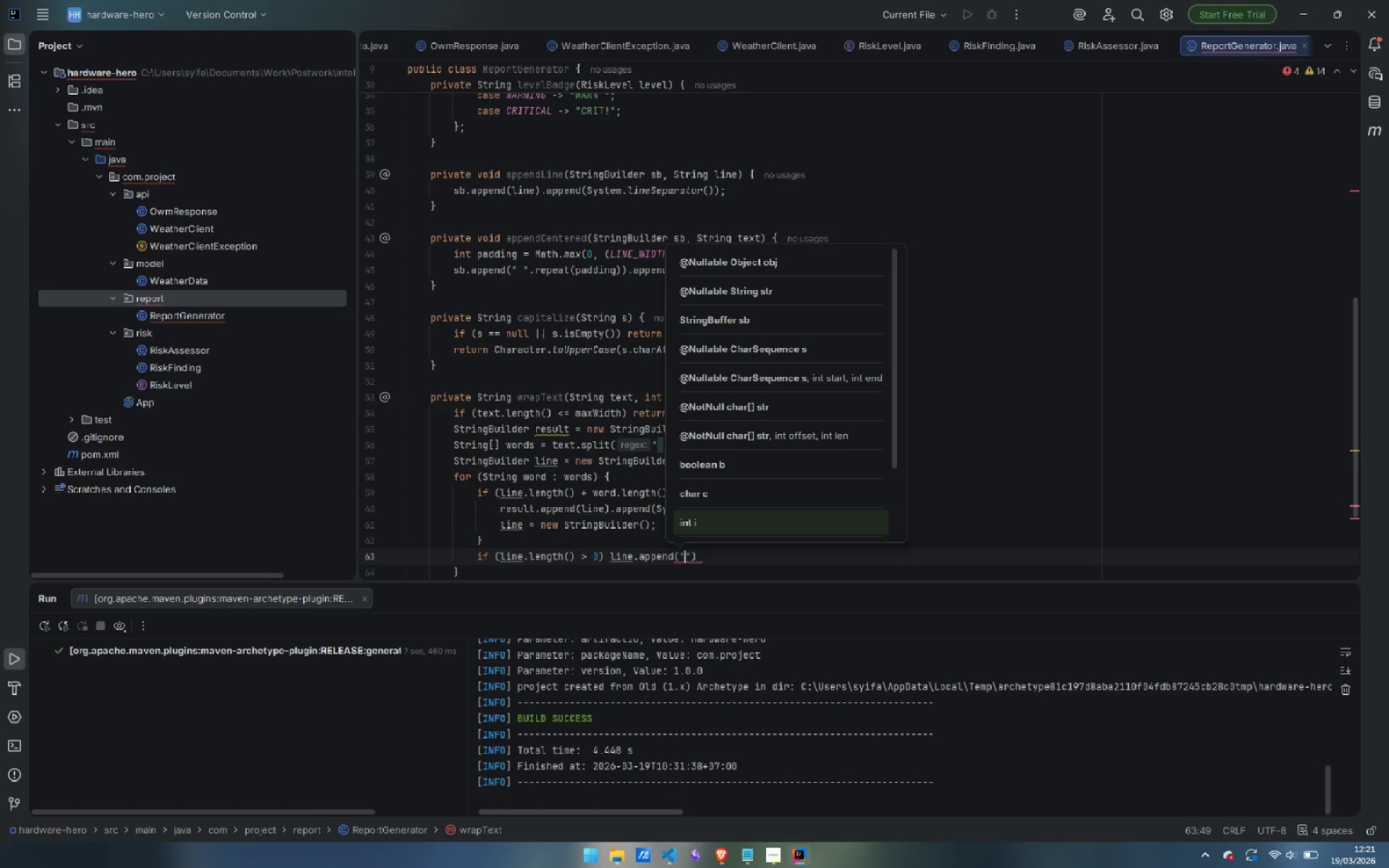 
key(Shift+Quote)
 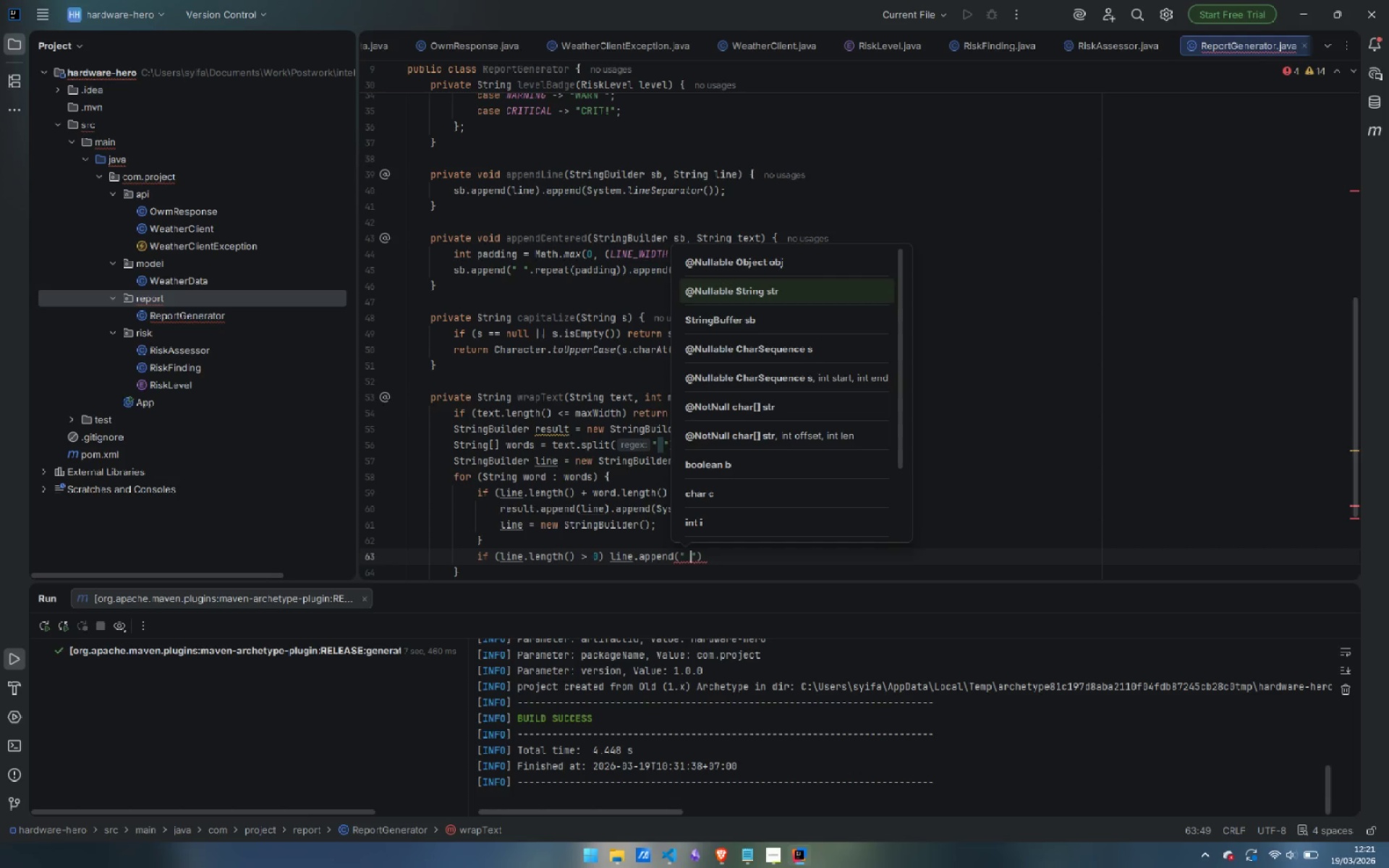 
key(Space)
 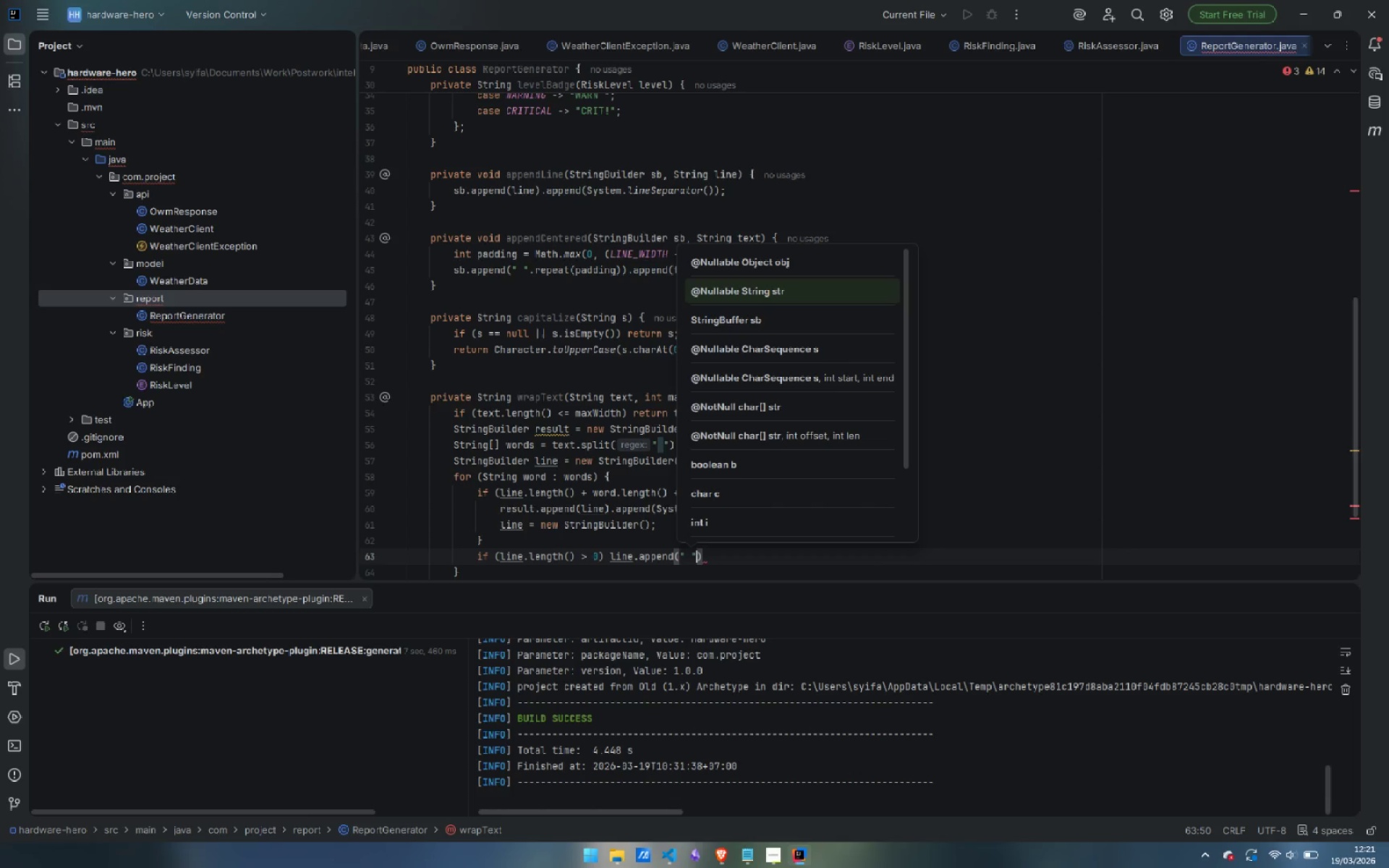 
key(ArrowRight)
 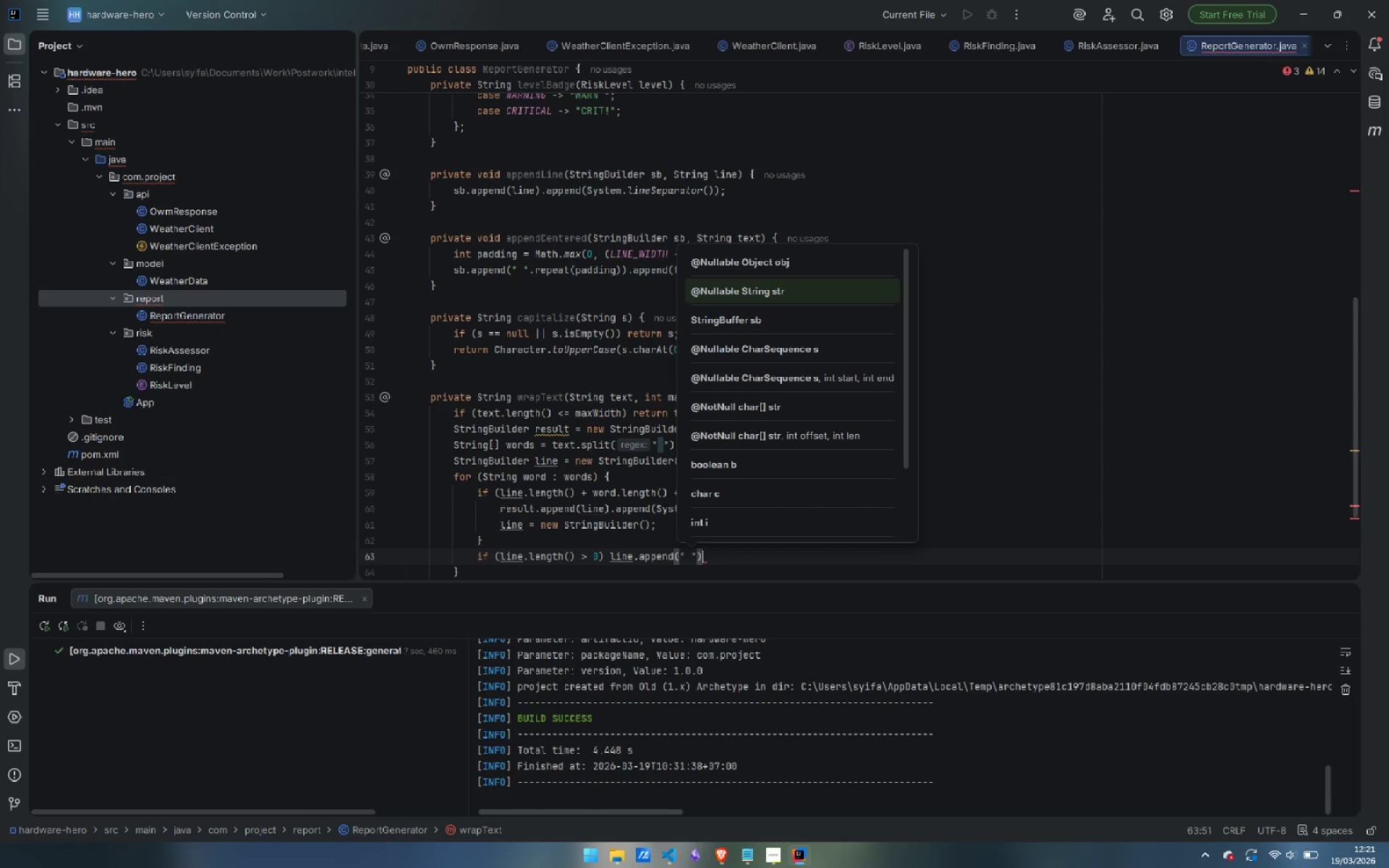 
key(ArrowRight)
 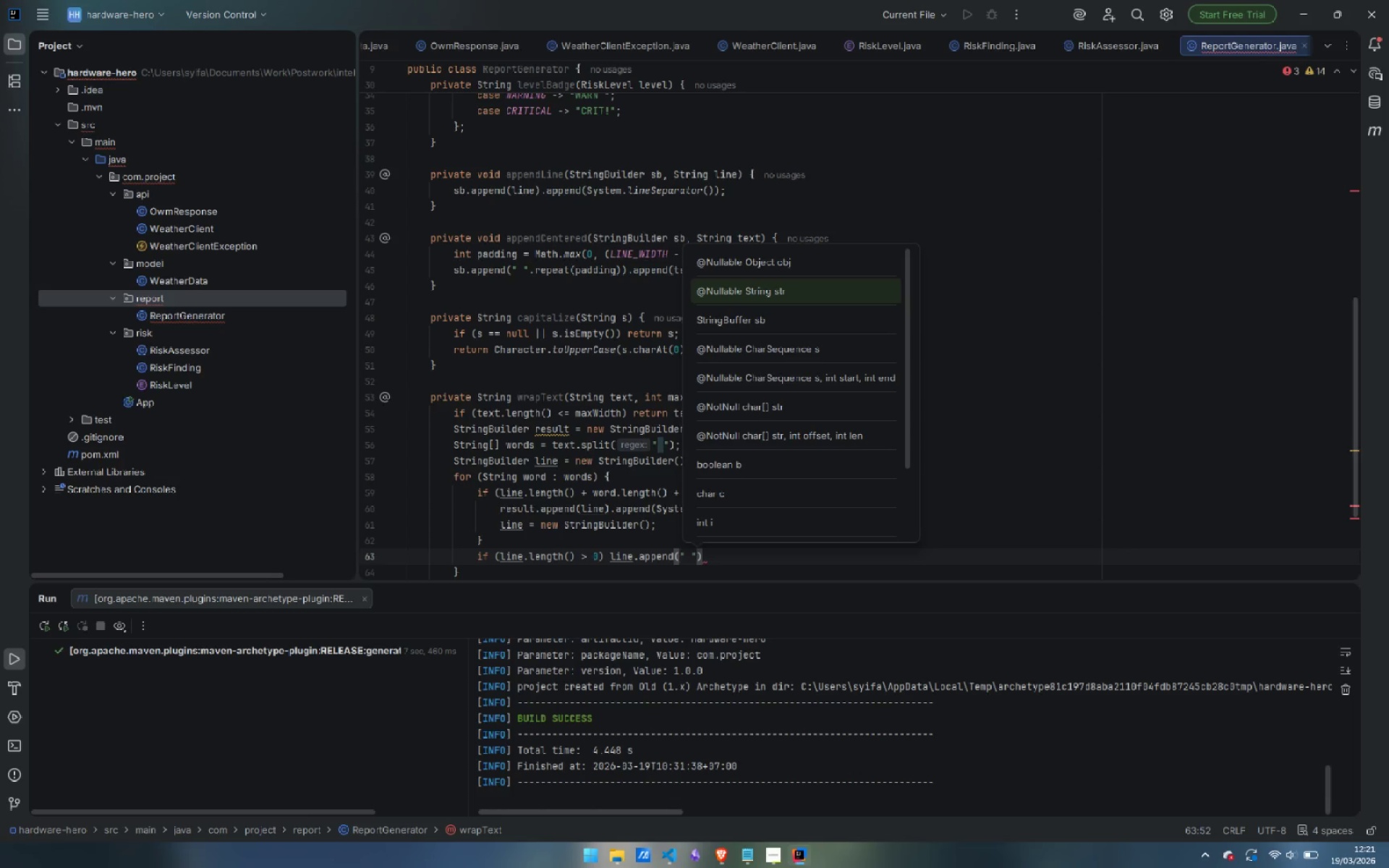 
key(Semicolon)
 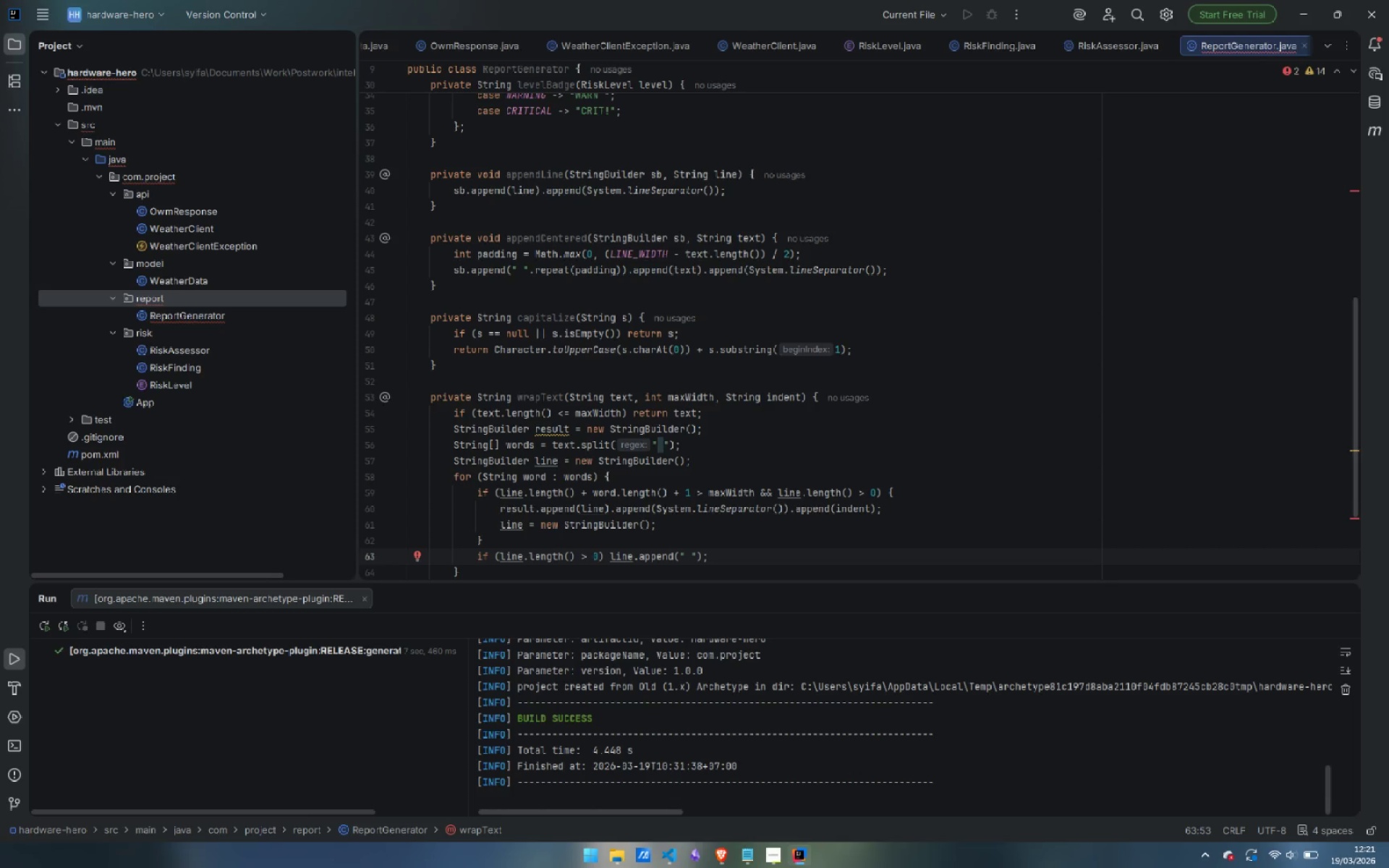 
key(Enter)
 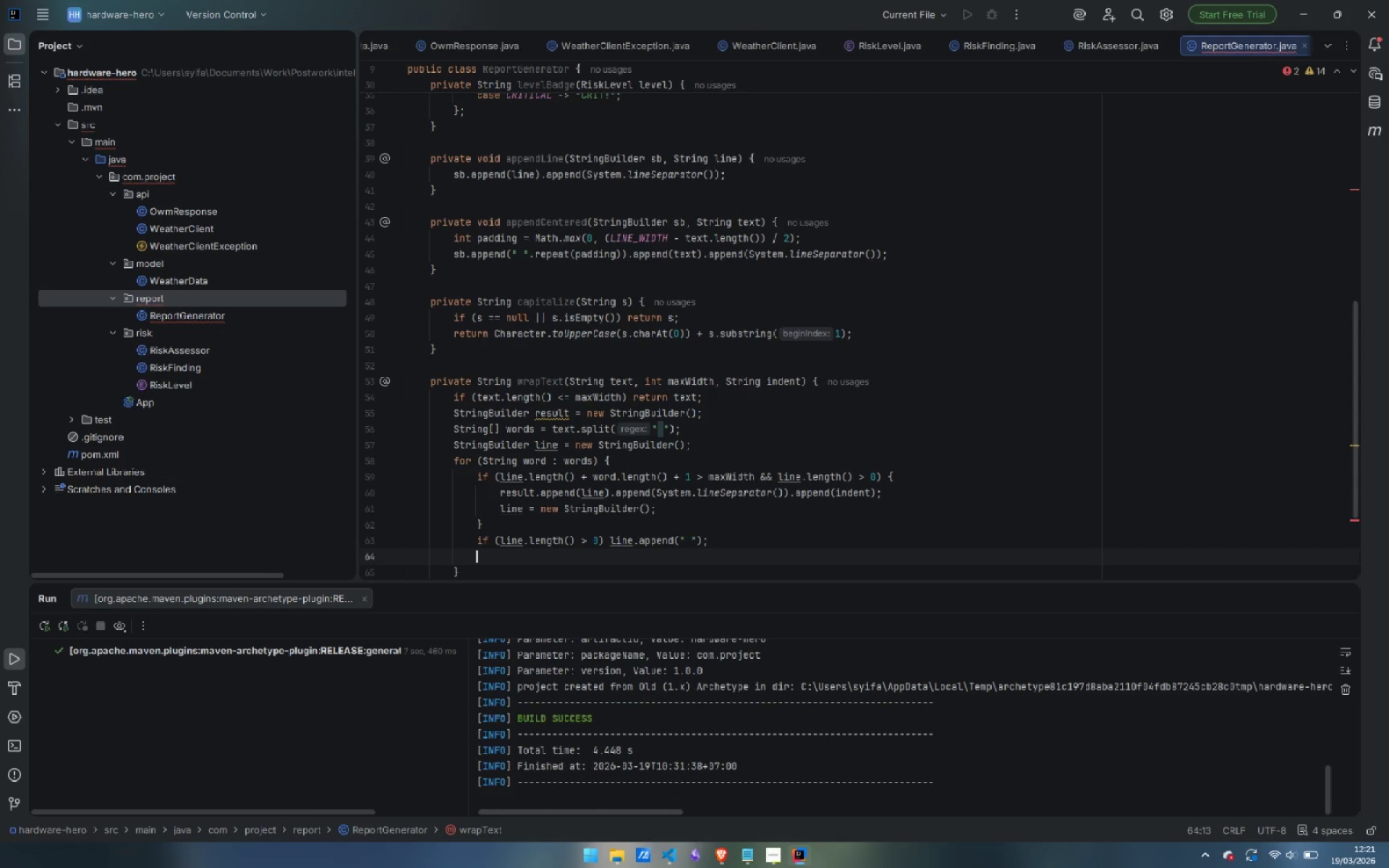 
type(lin)
 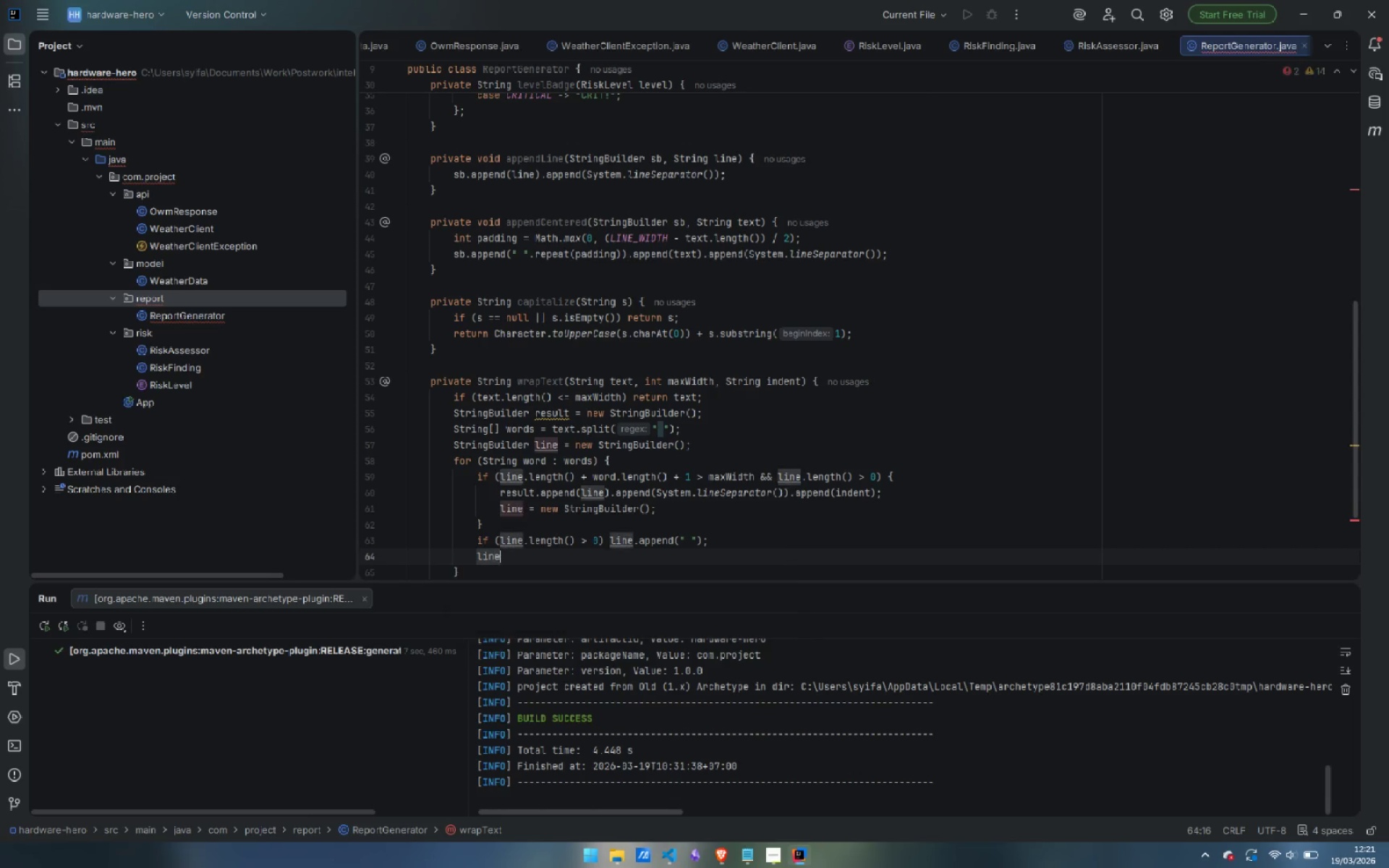 
key(Enter)
 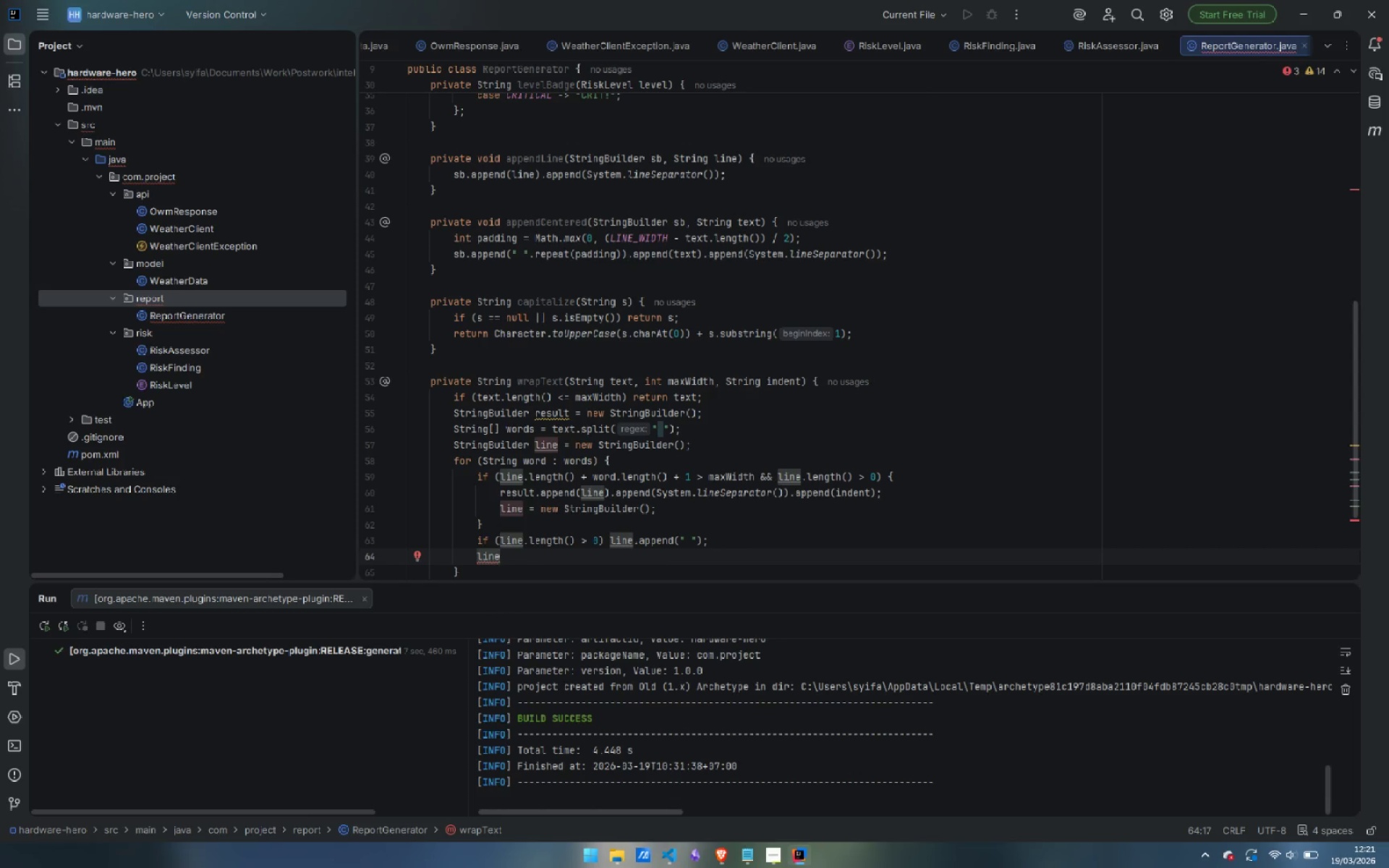 
key(Period)
 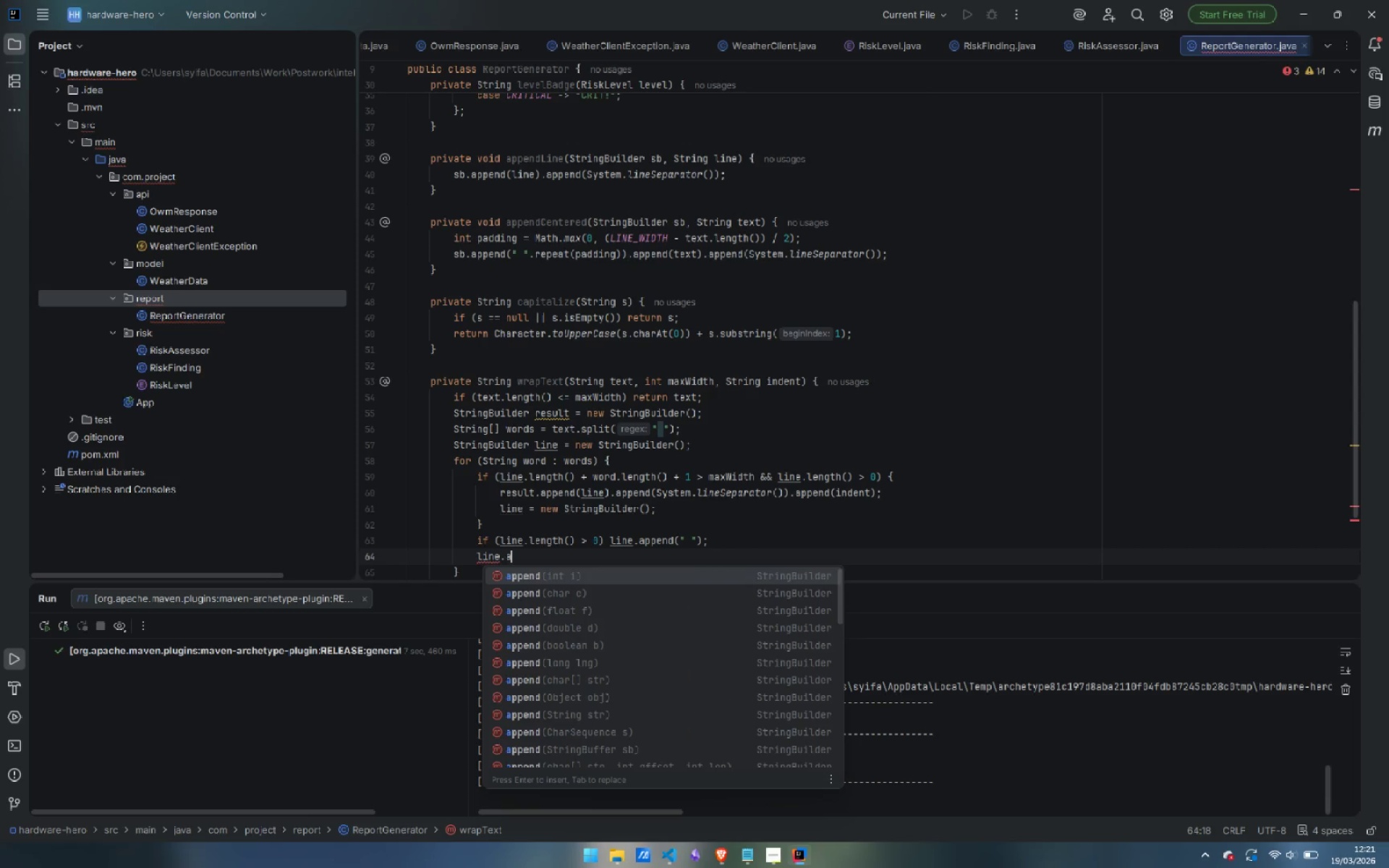 
key(A)
 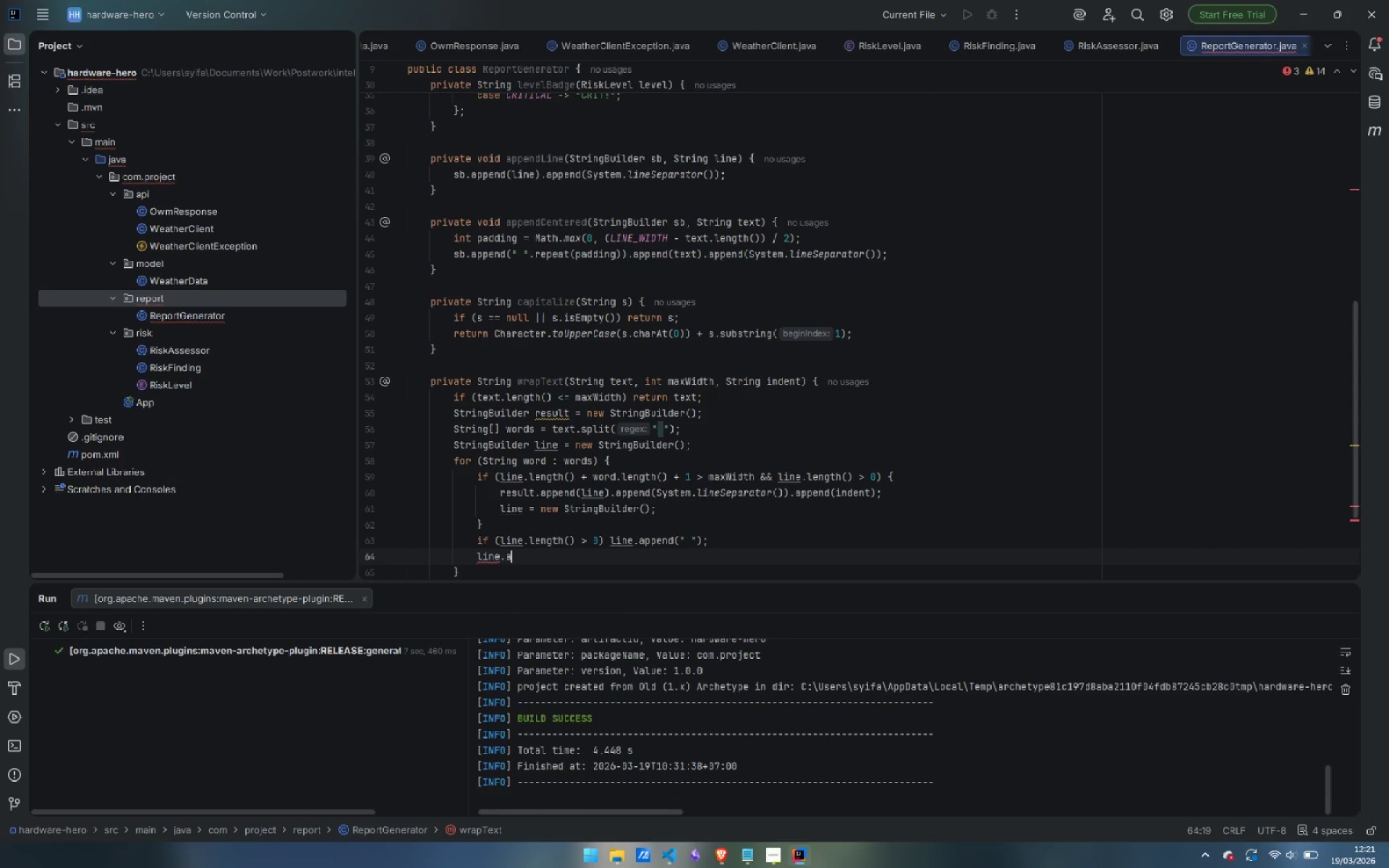 
key(Enter)
 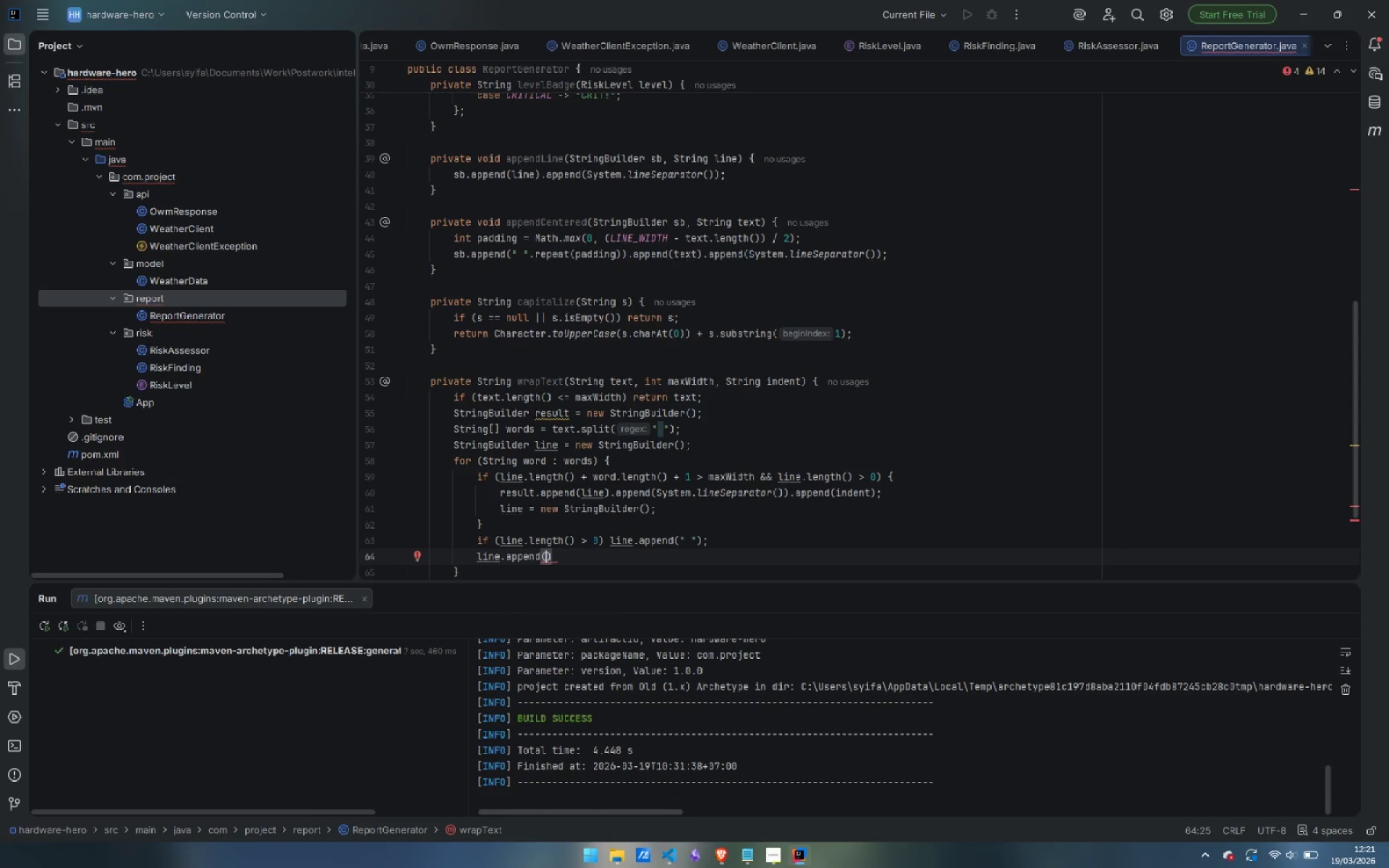 
type(wi)
 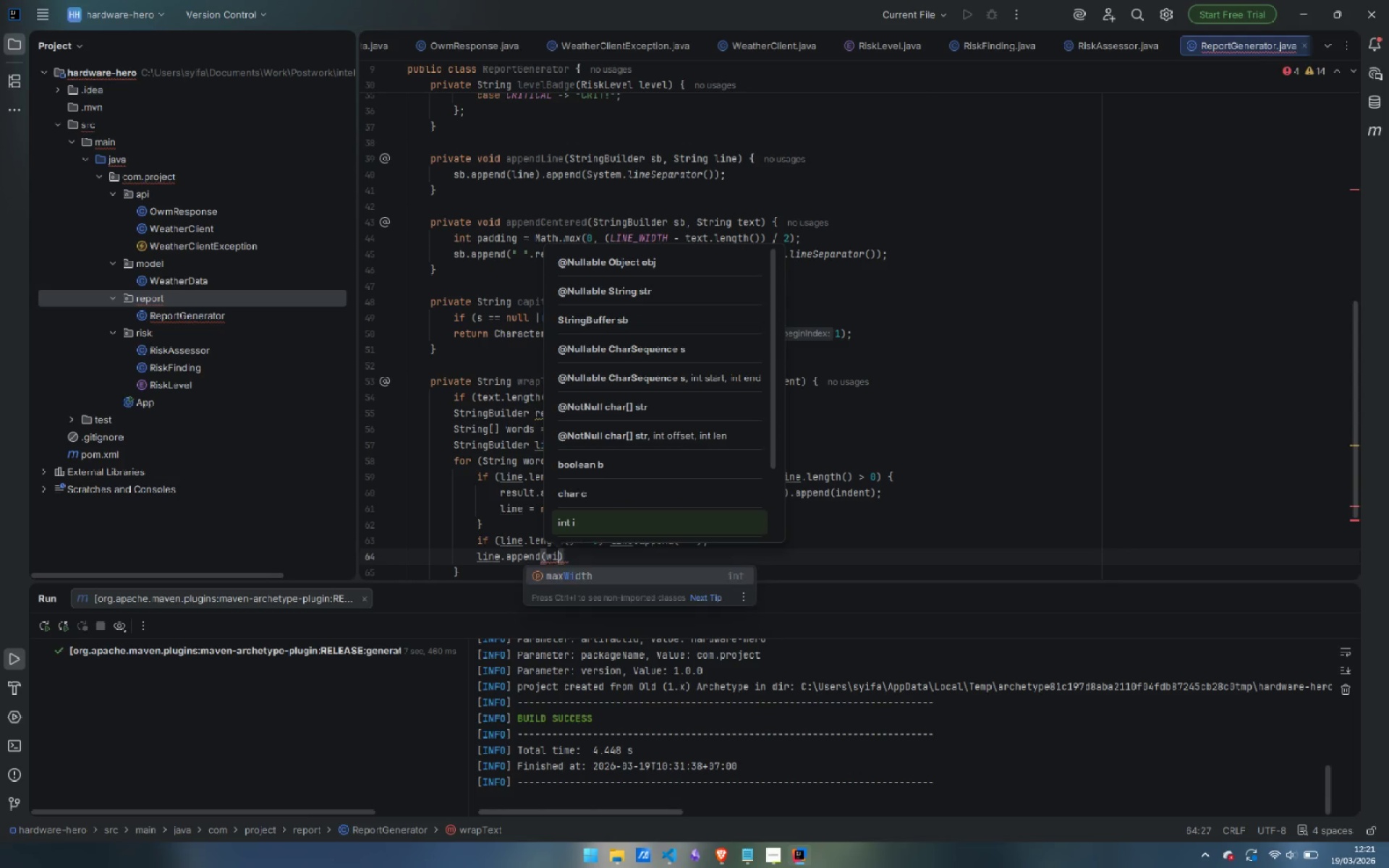 
key(Enter)
 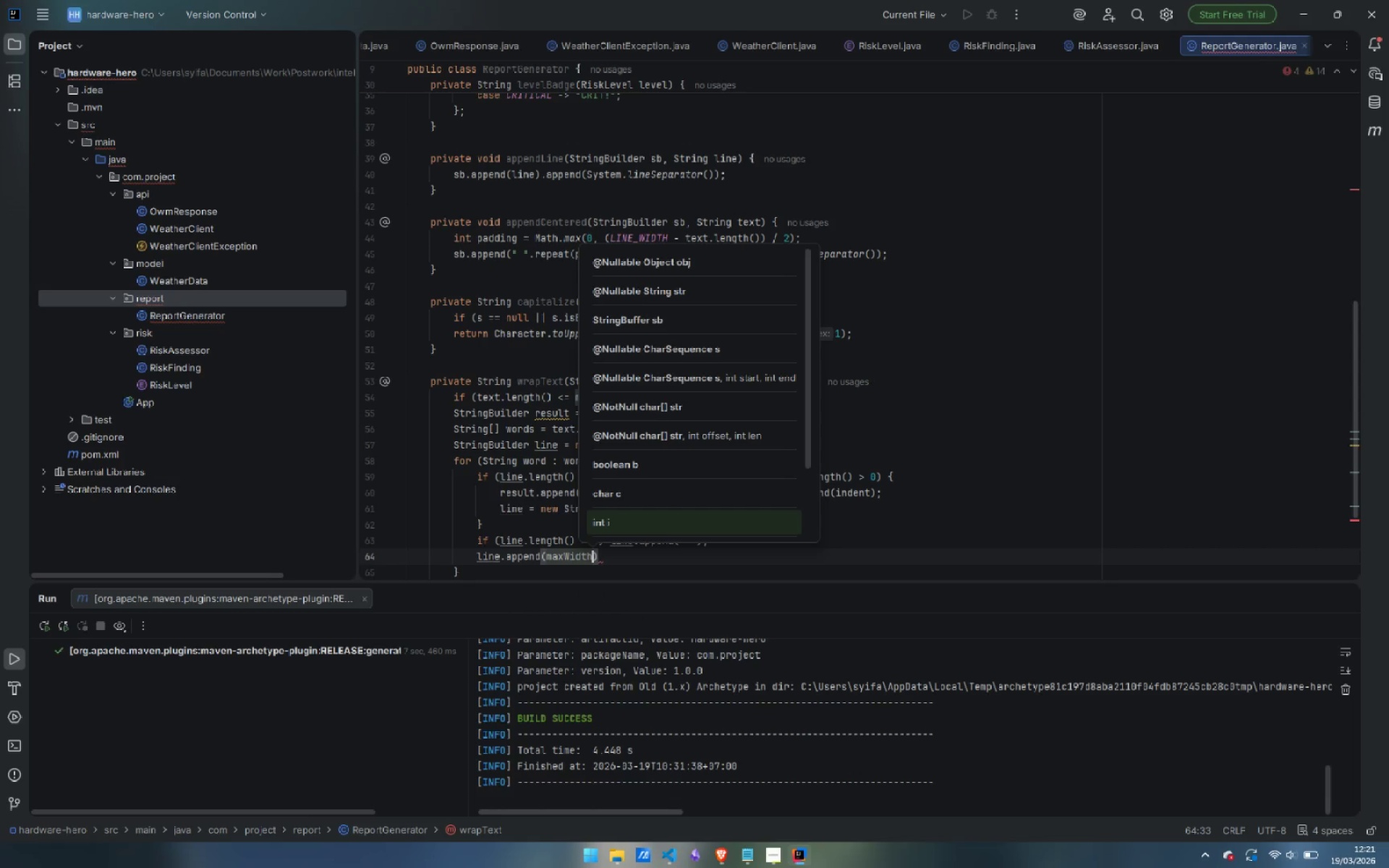 
key(Control+ControlLeft)
 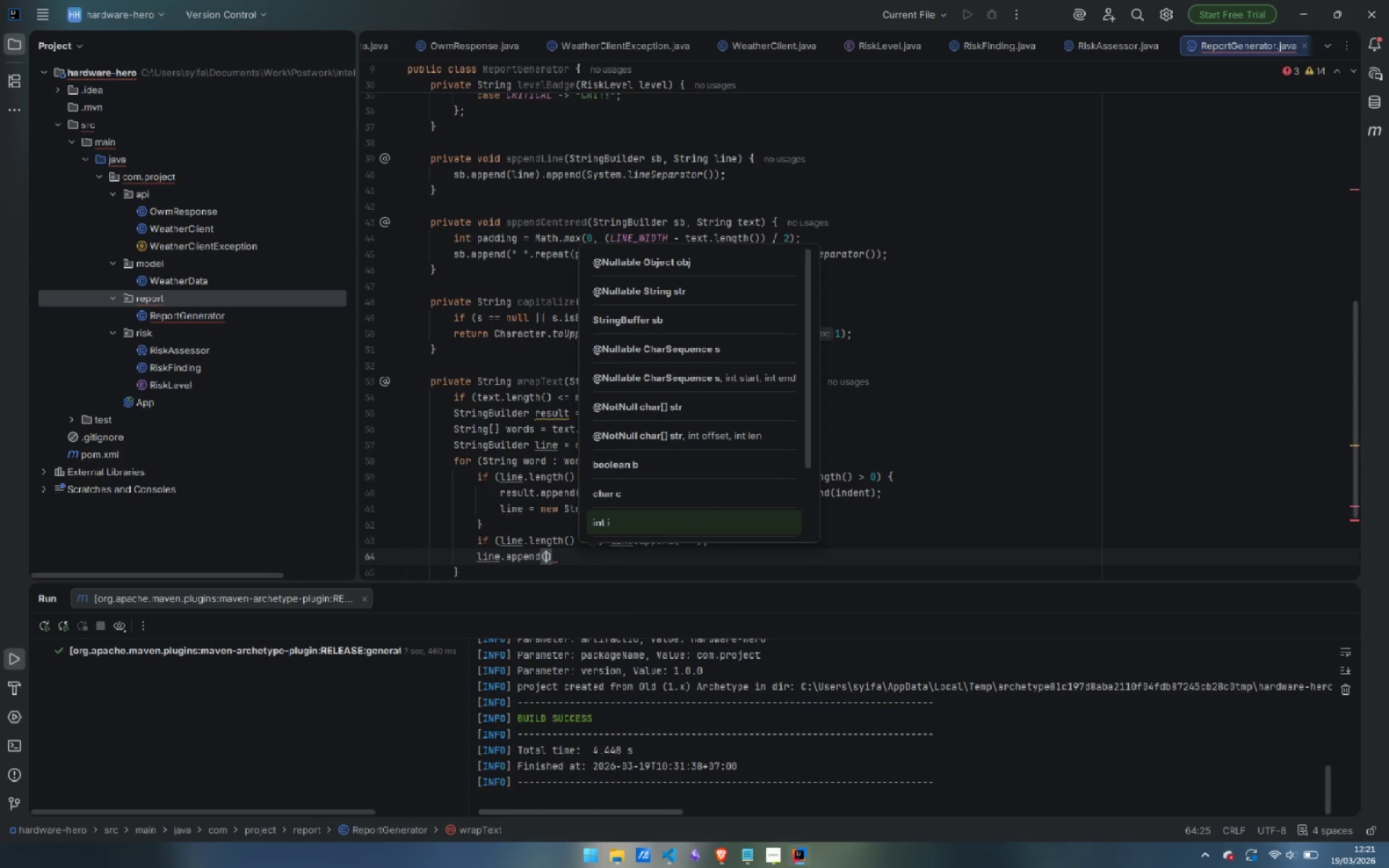 
key(Control+Backspace)
 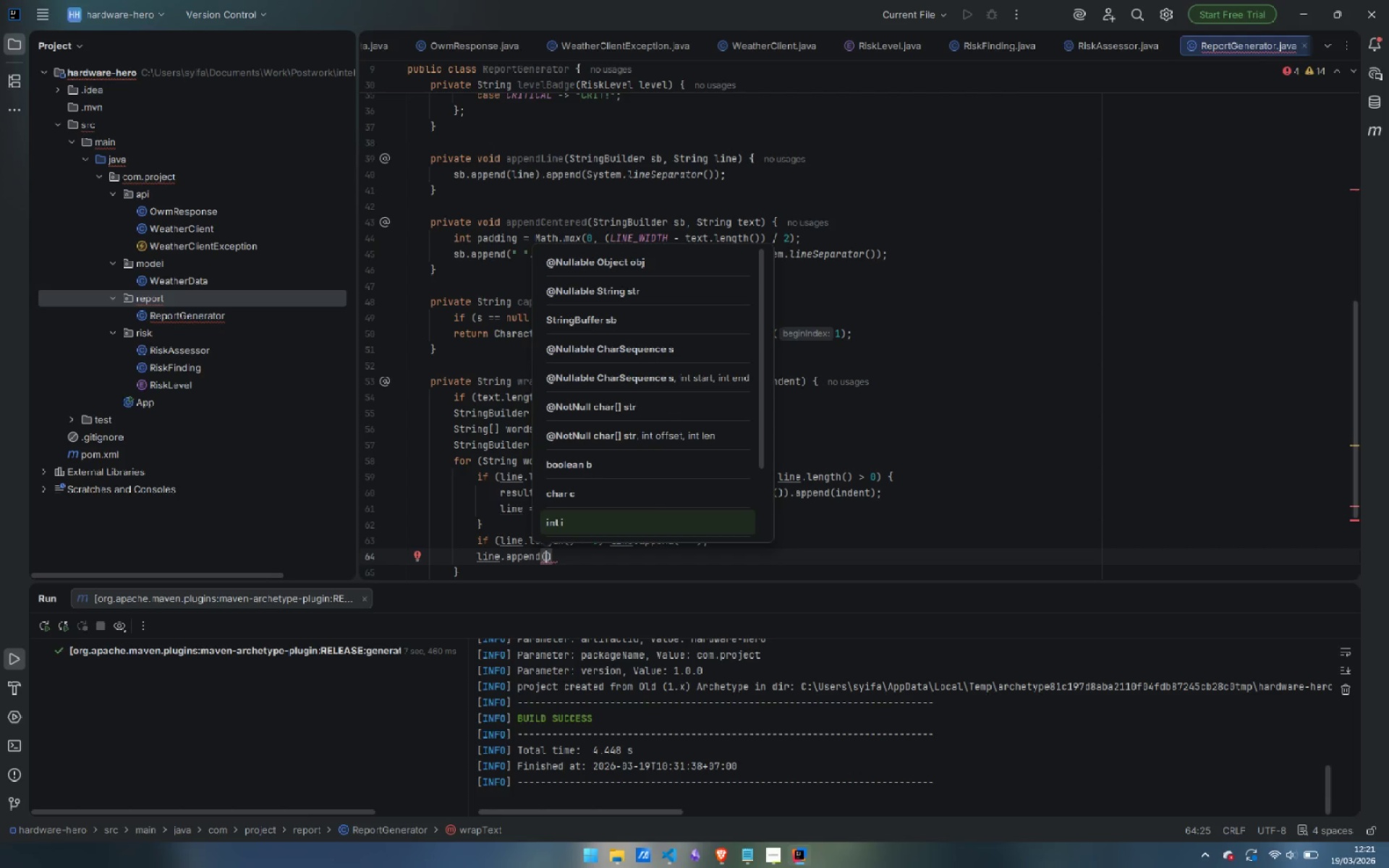 
type(word)
 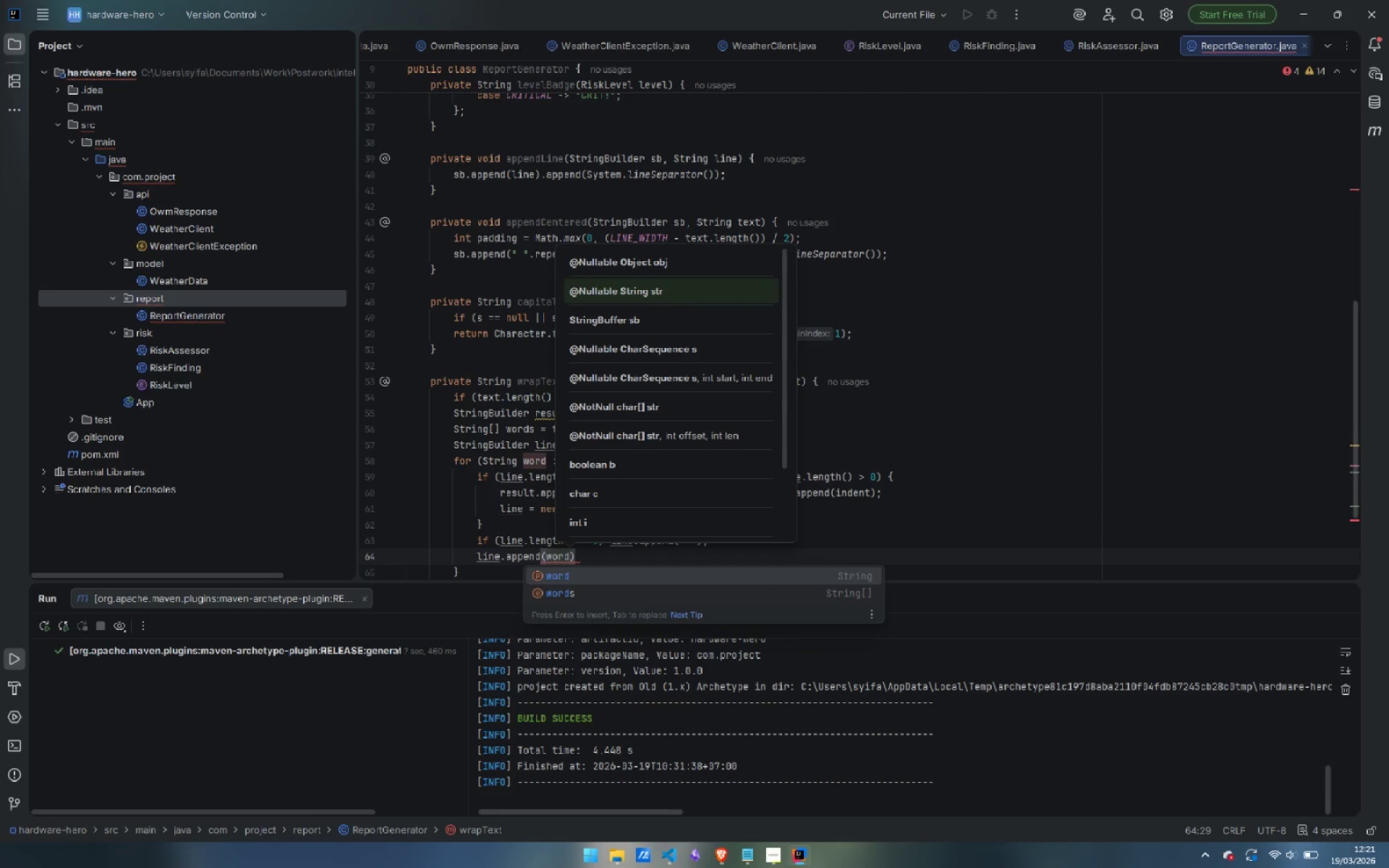 
key(Enter)
 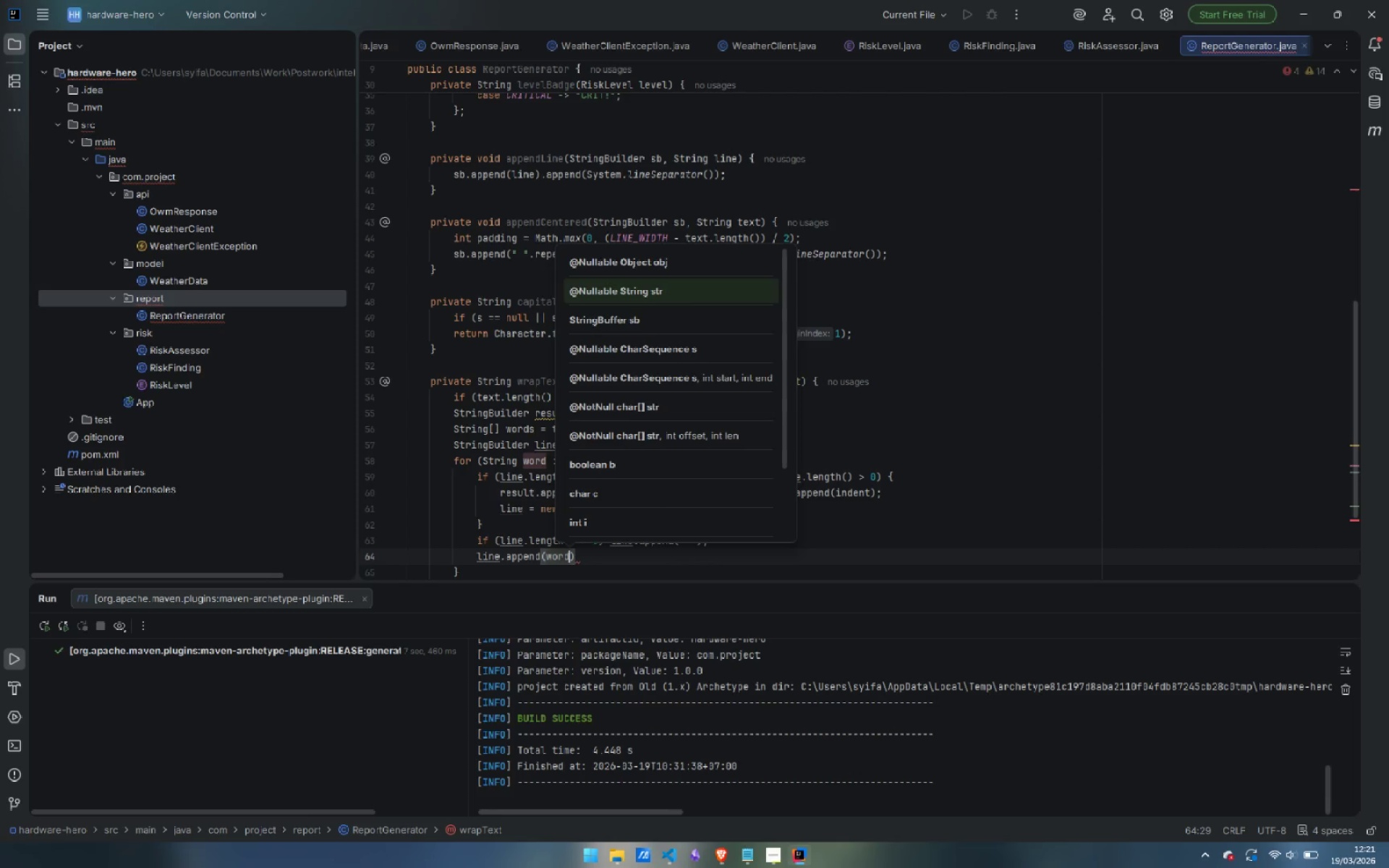 
key(ArrowRight)
 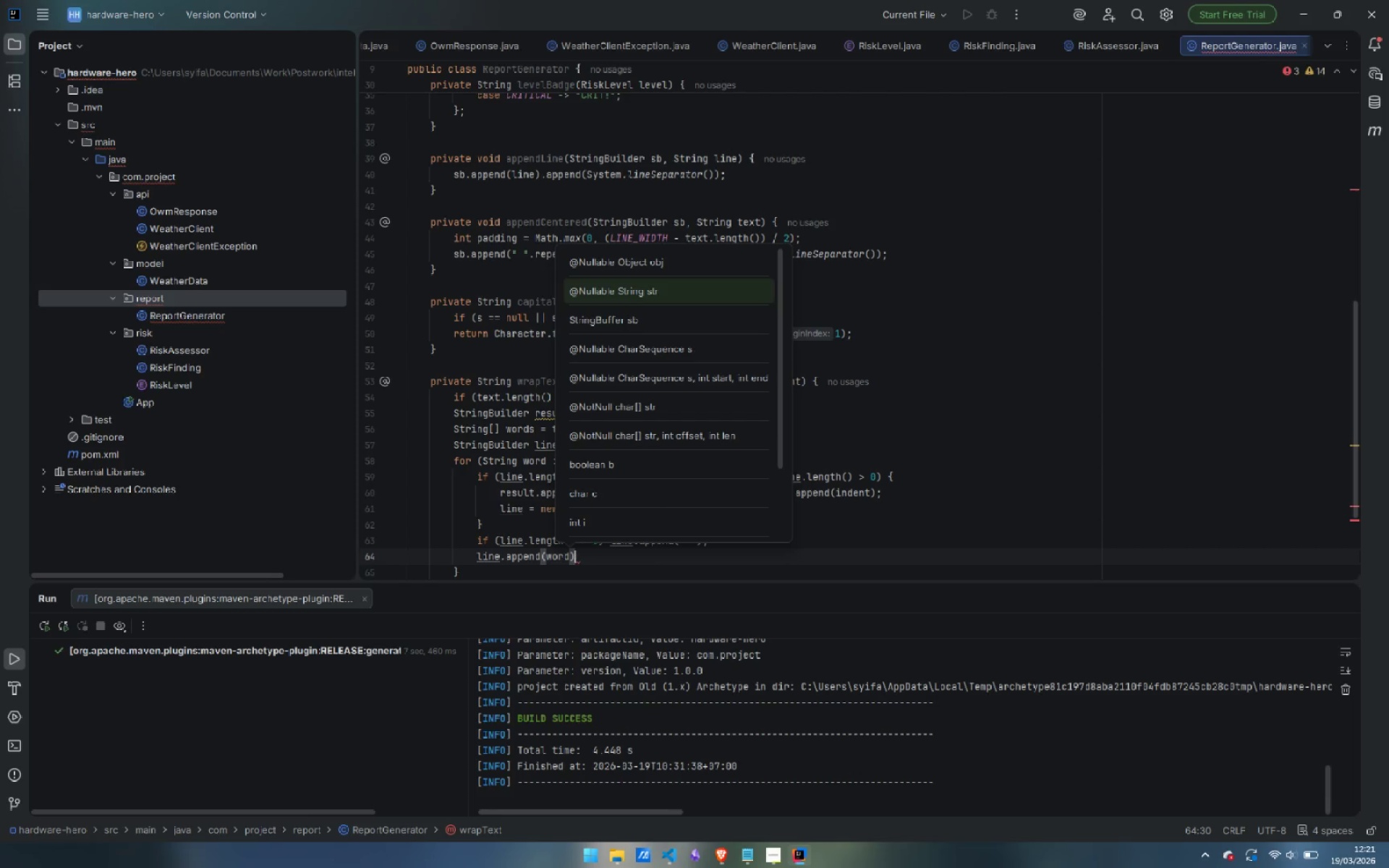 
key(Semicolon)
 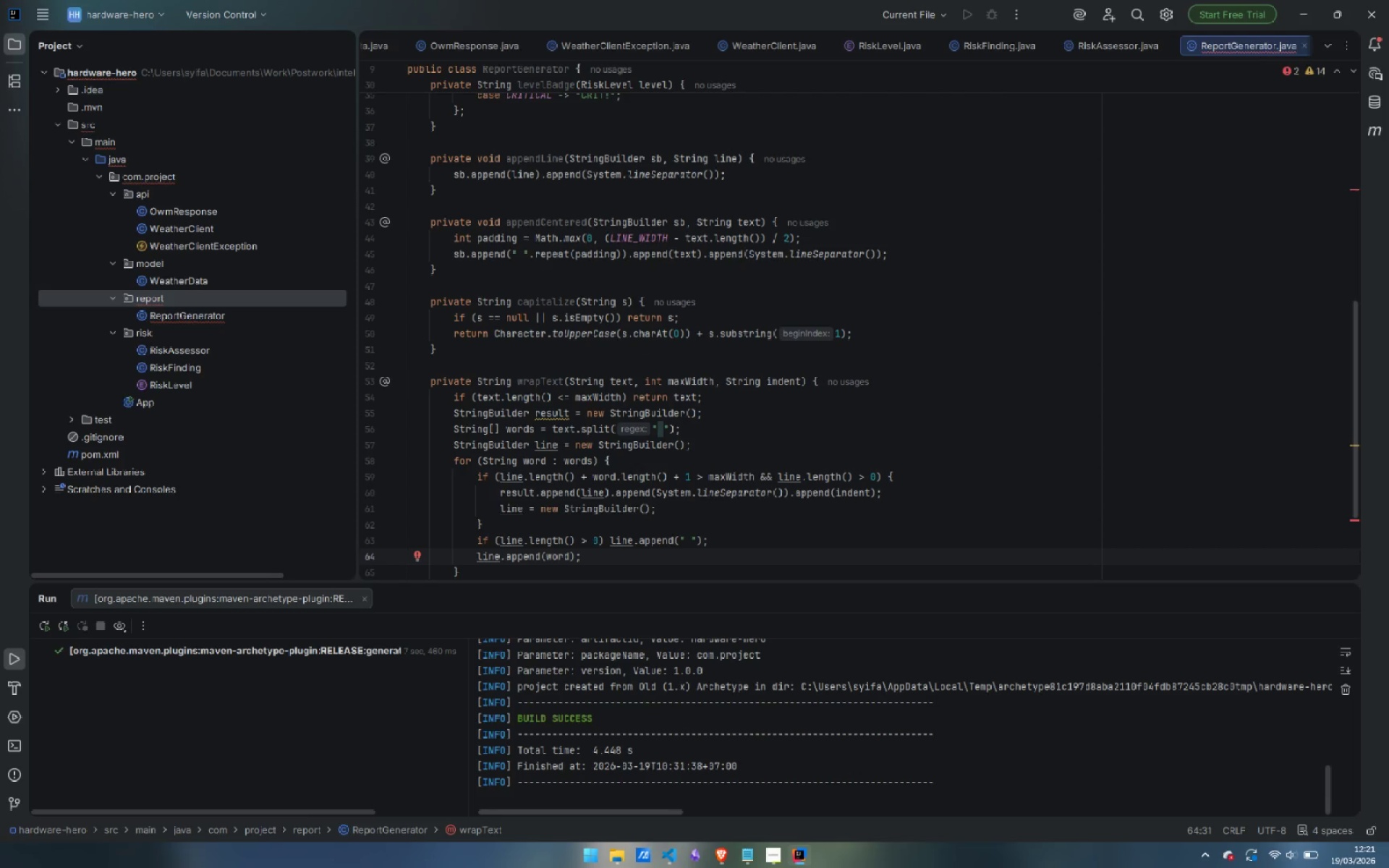 
key(ArrowDown)
 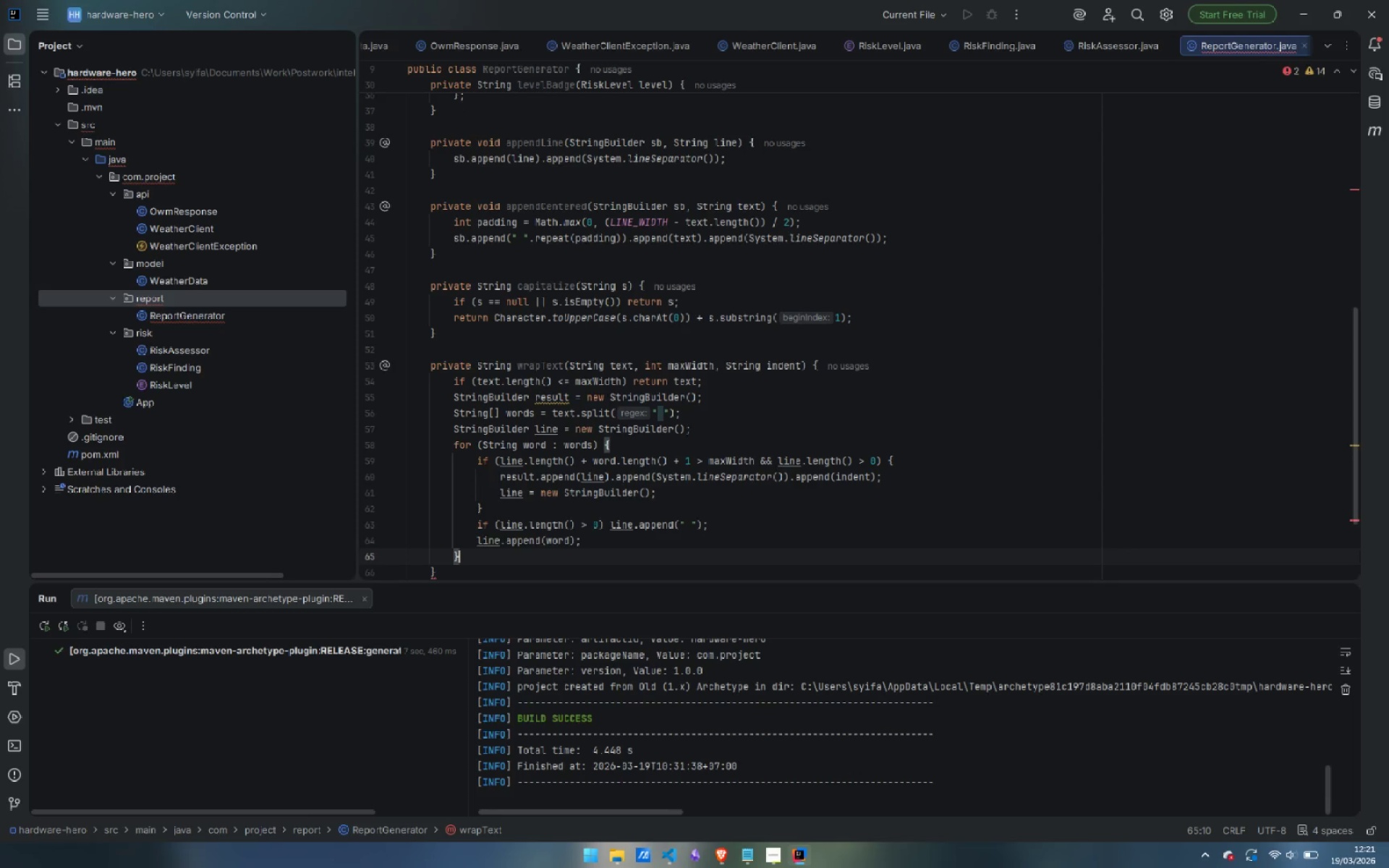 
key(Enter)
 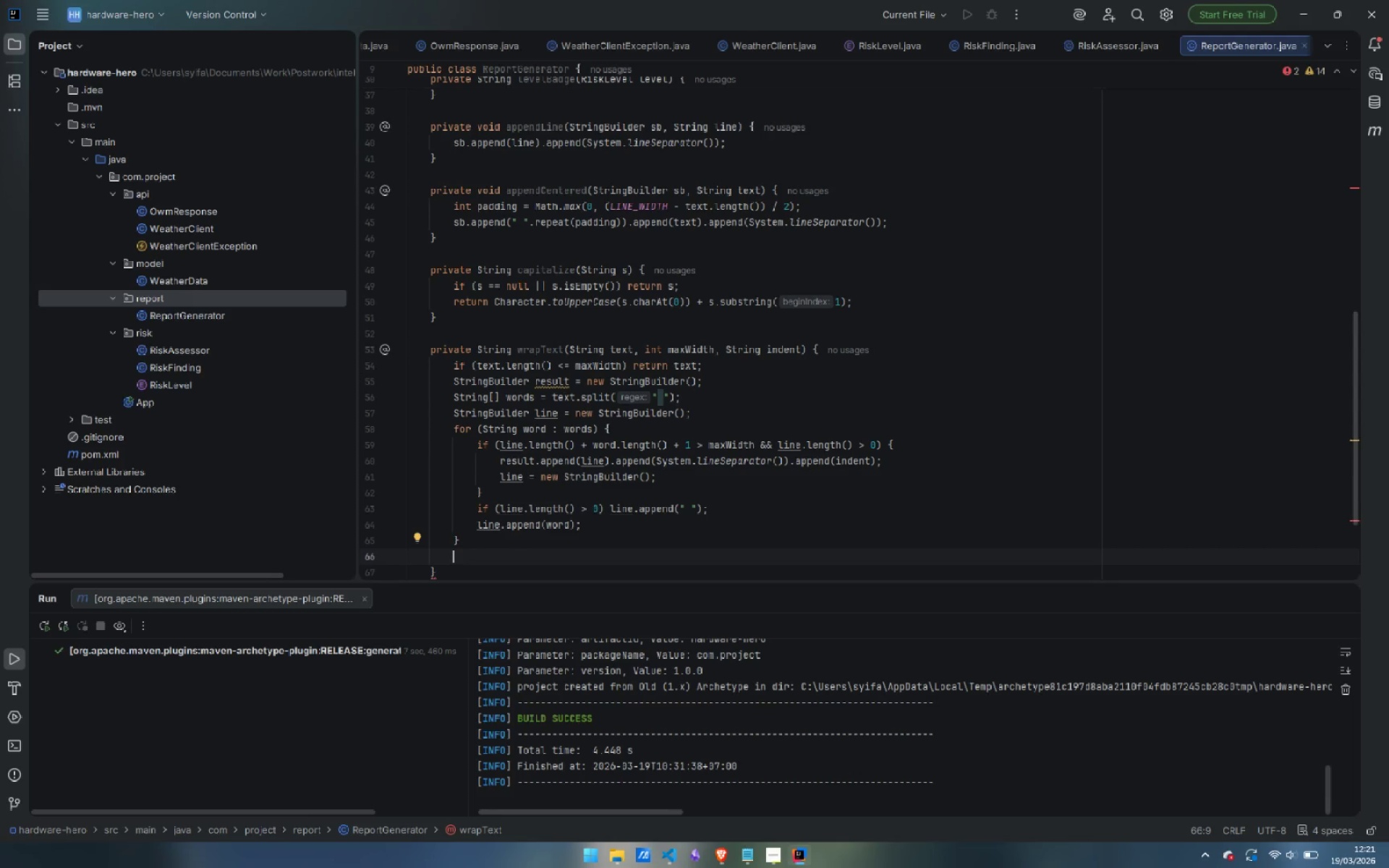 
type(resu)
 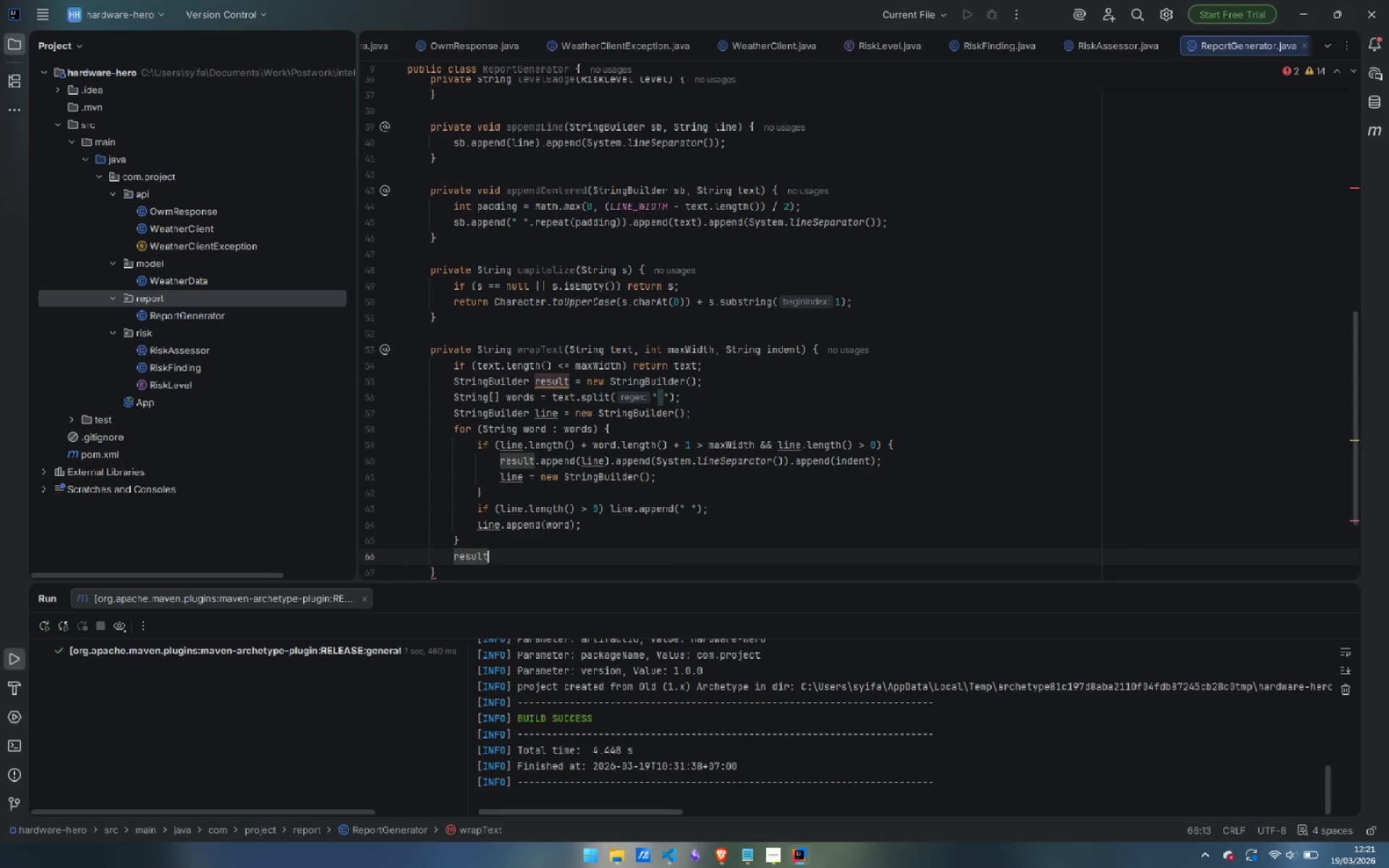 
key(Enter)
 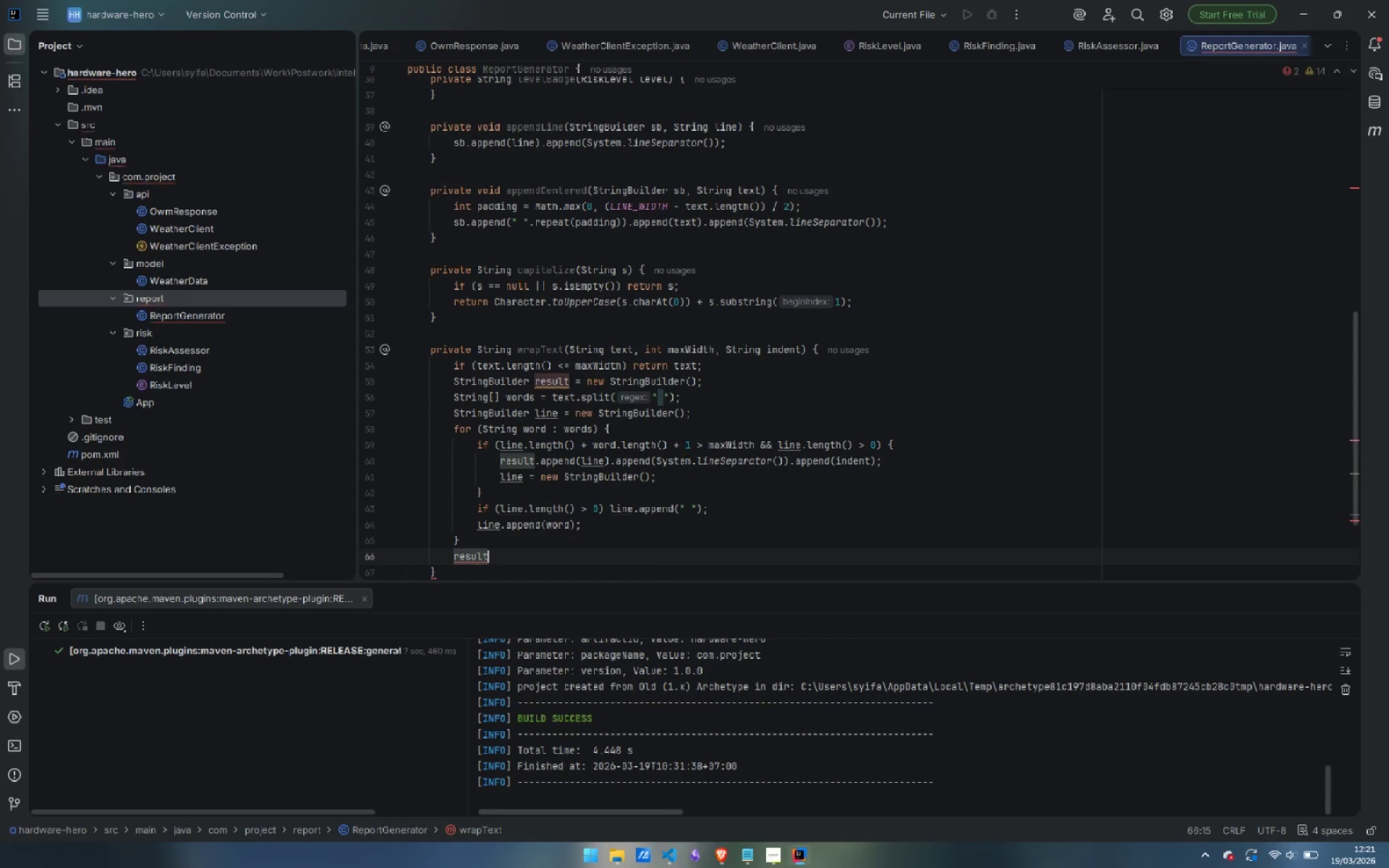 
type(.ap)
 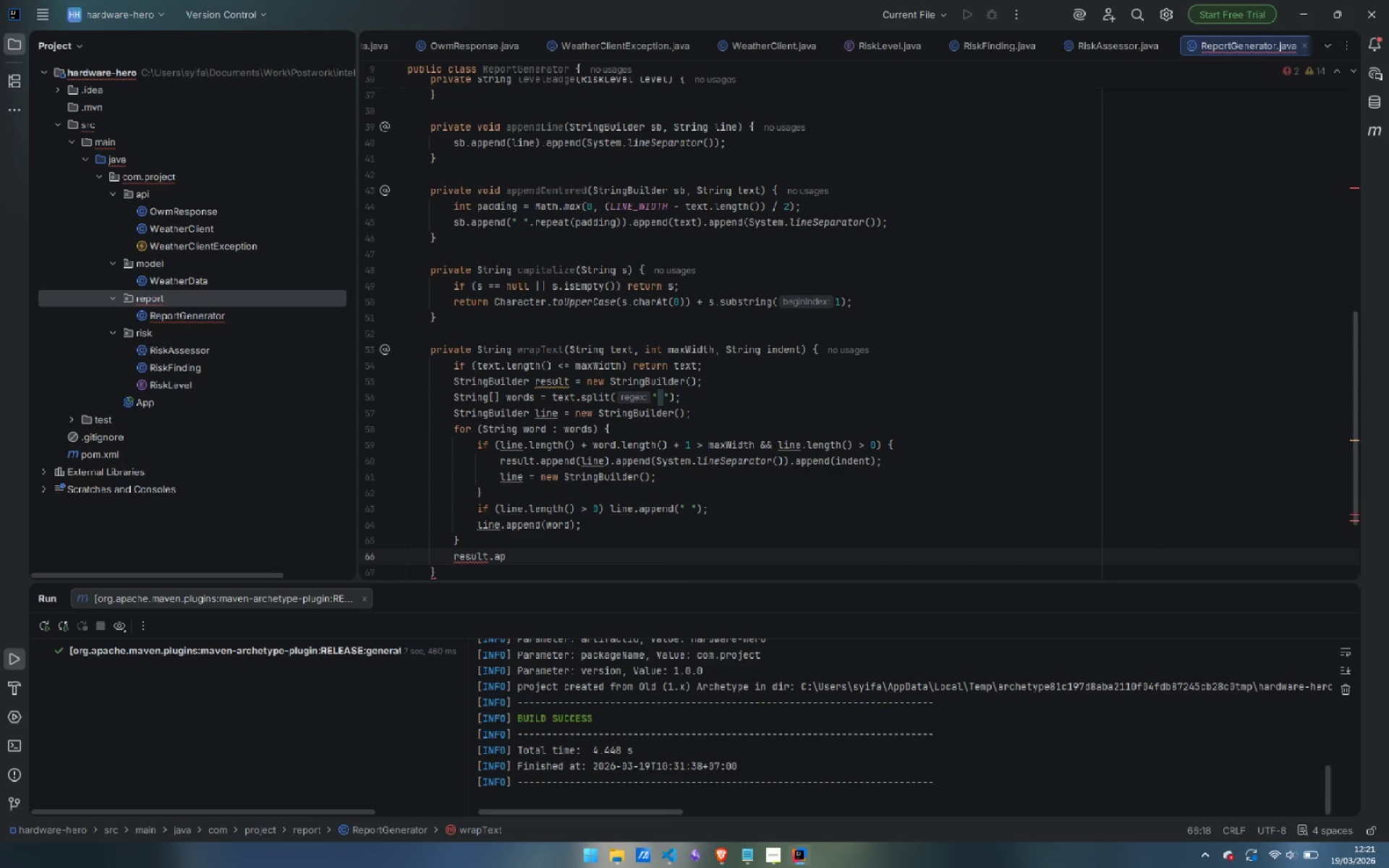 
key(Enter)
 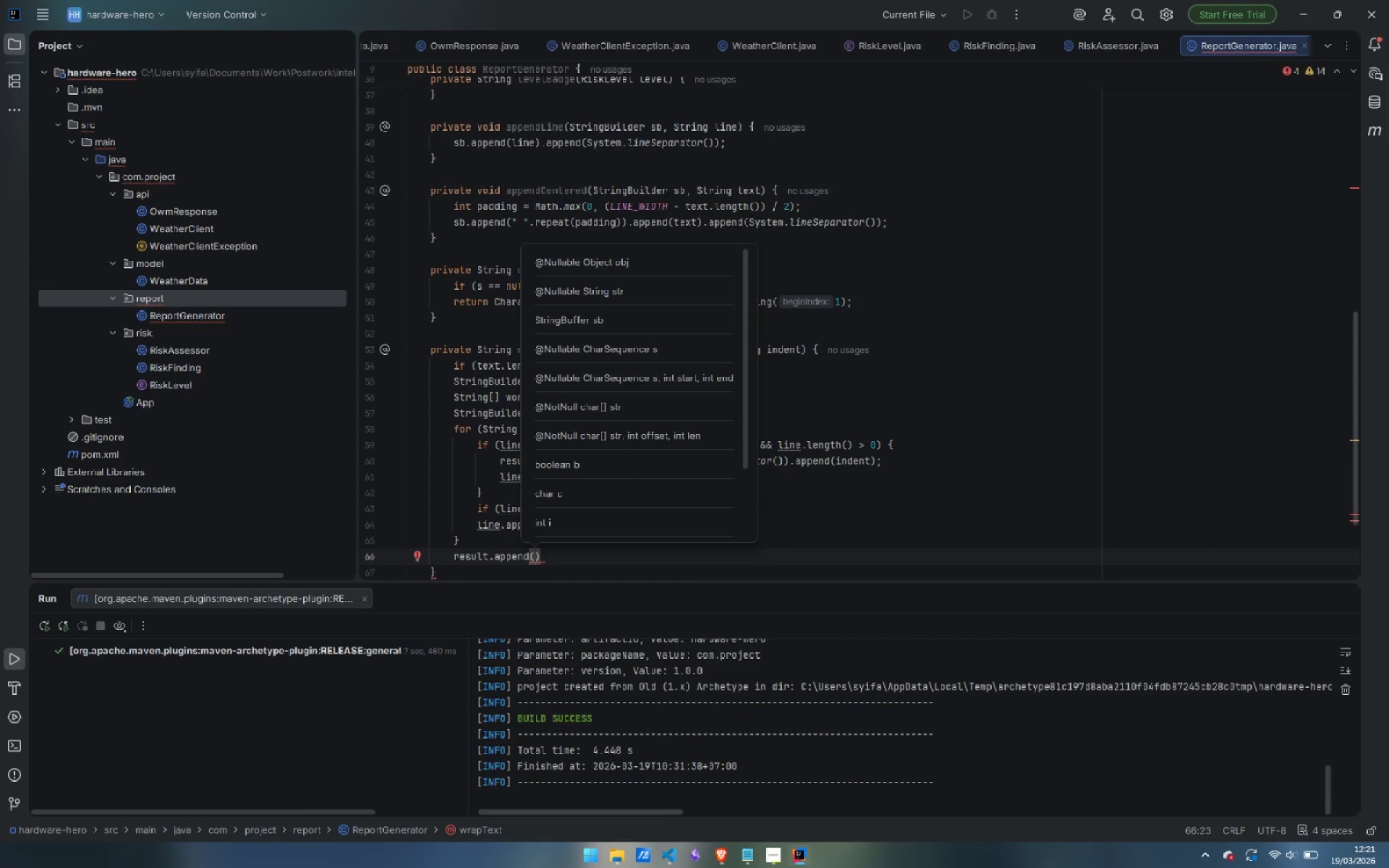 
type(line)
 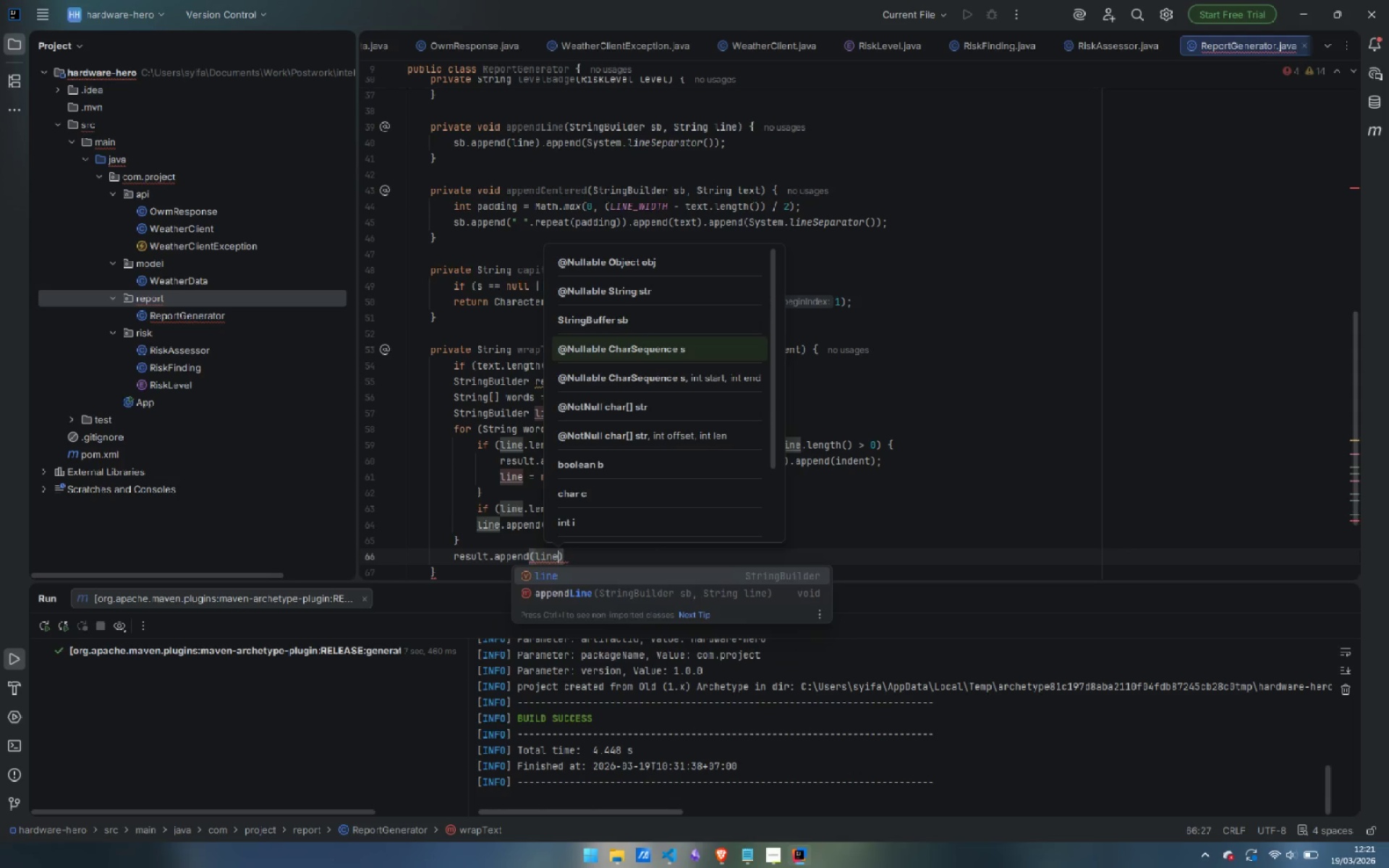 
key(Enter)
 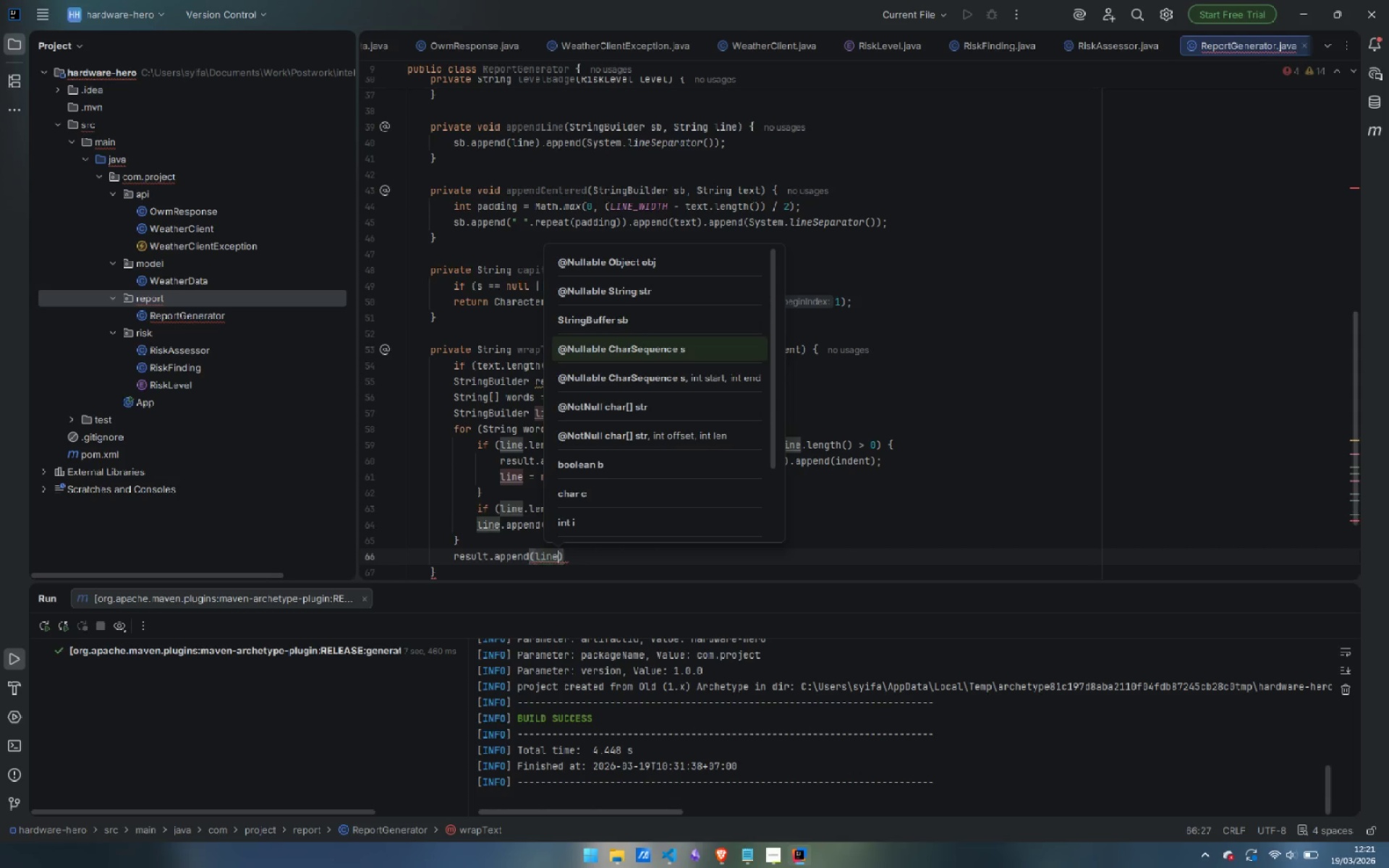 
key(ArrowRight)
 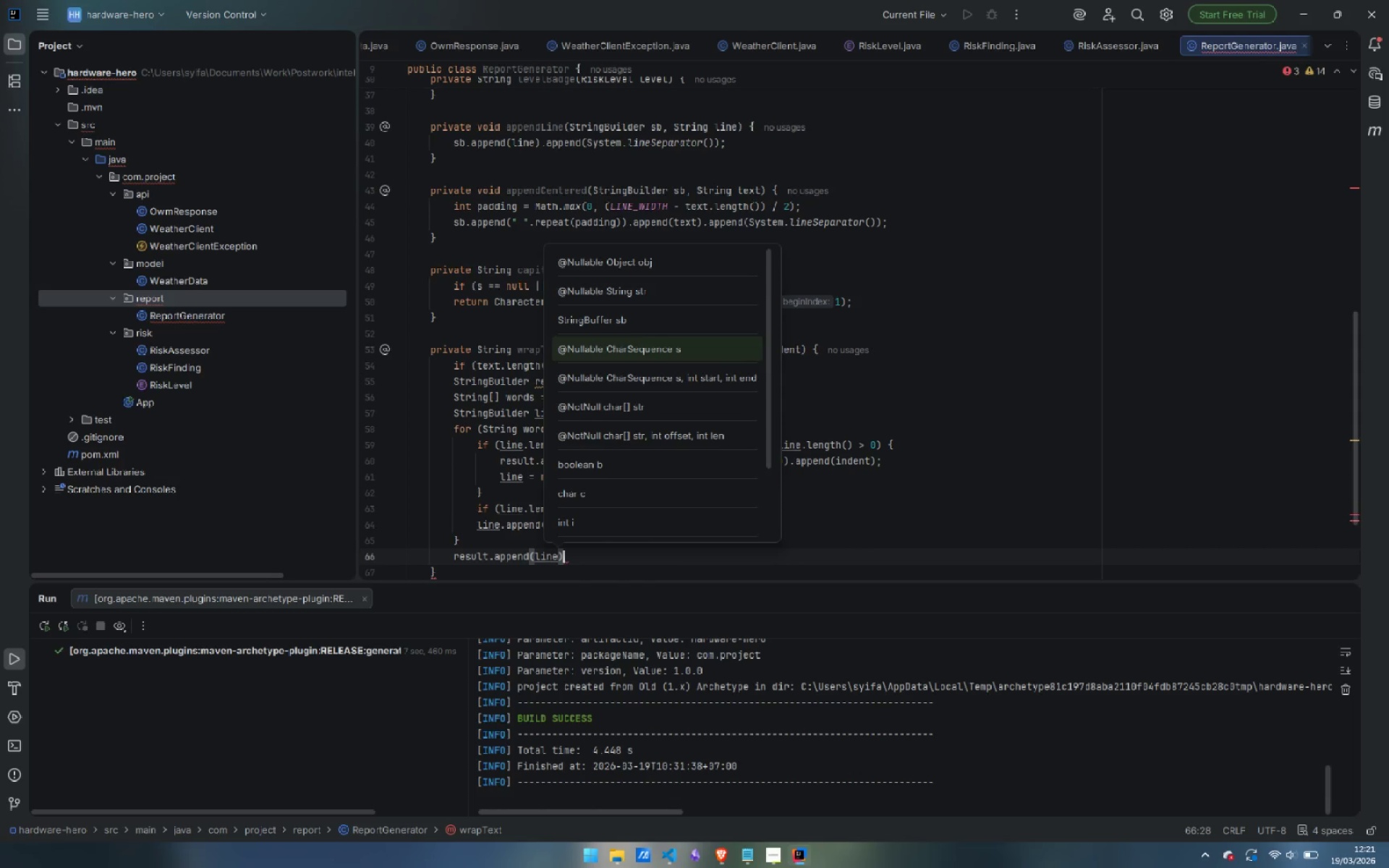 
key(Semicolon)
 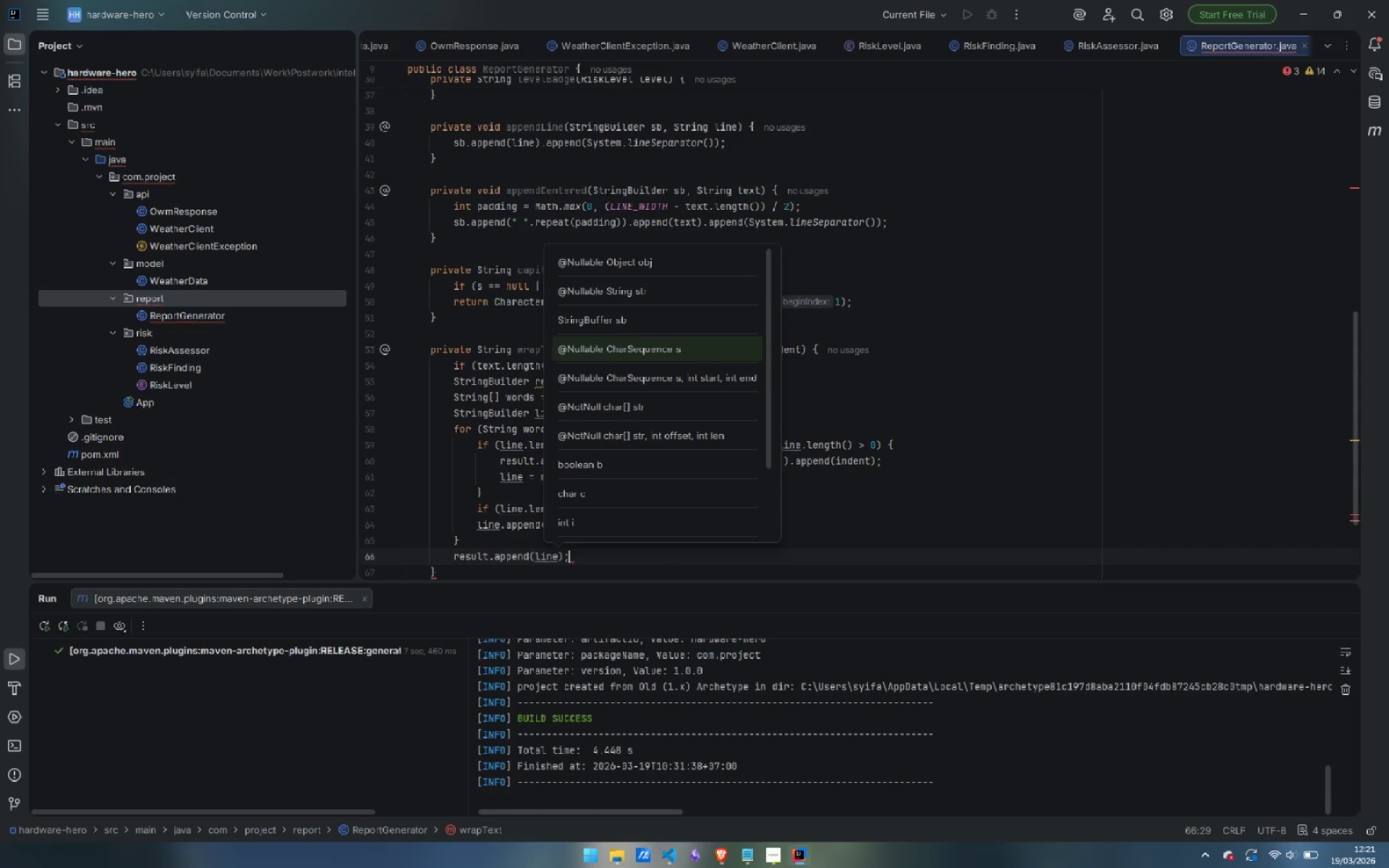 
key(Enter)
 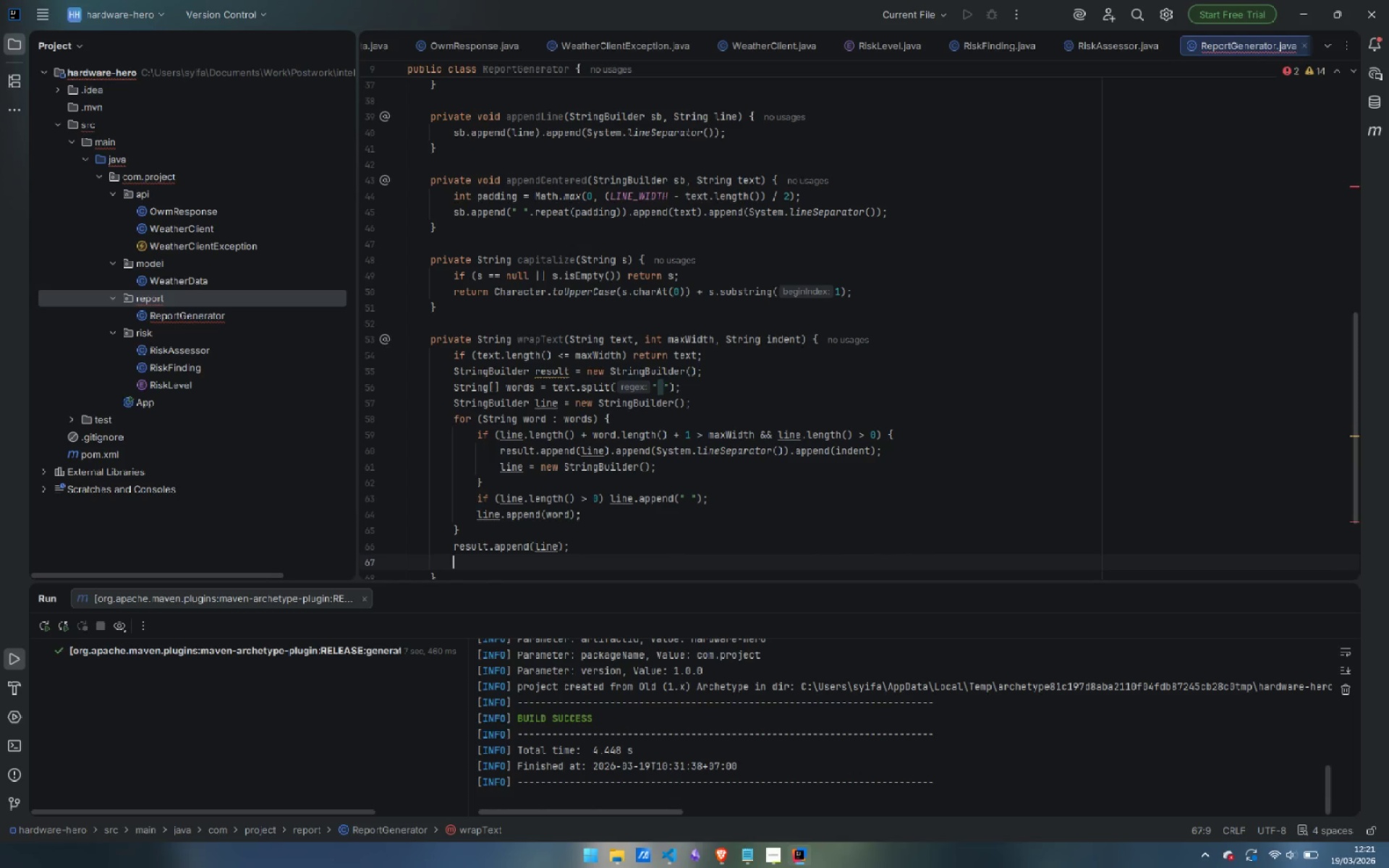 
type(return seu)
key(Backspace)
key(Backspace)
key(Backspace)
type(resu)
 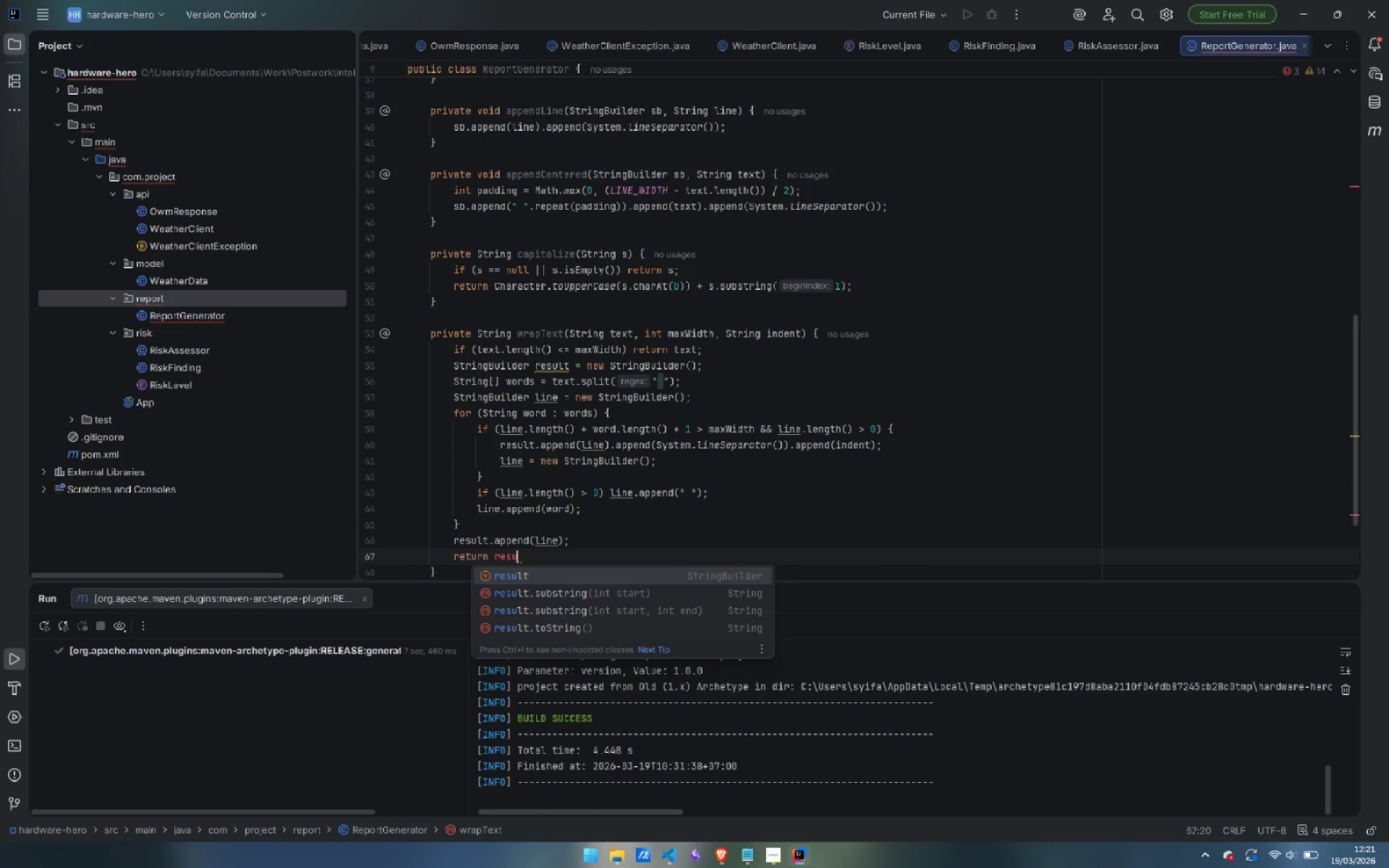 
key(Enter)
 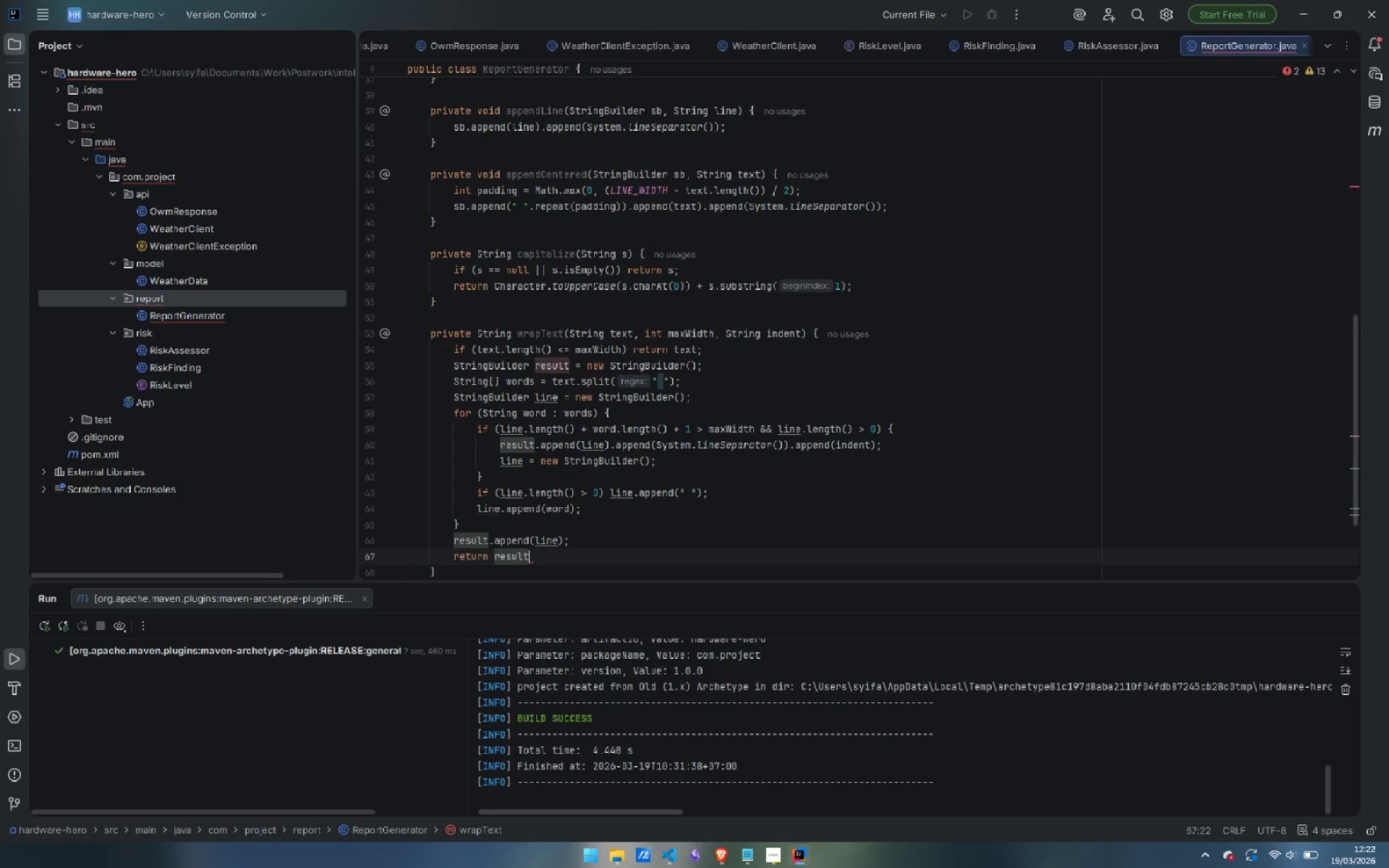 
key(Period)
 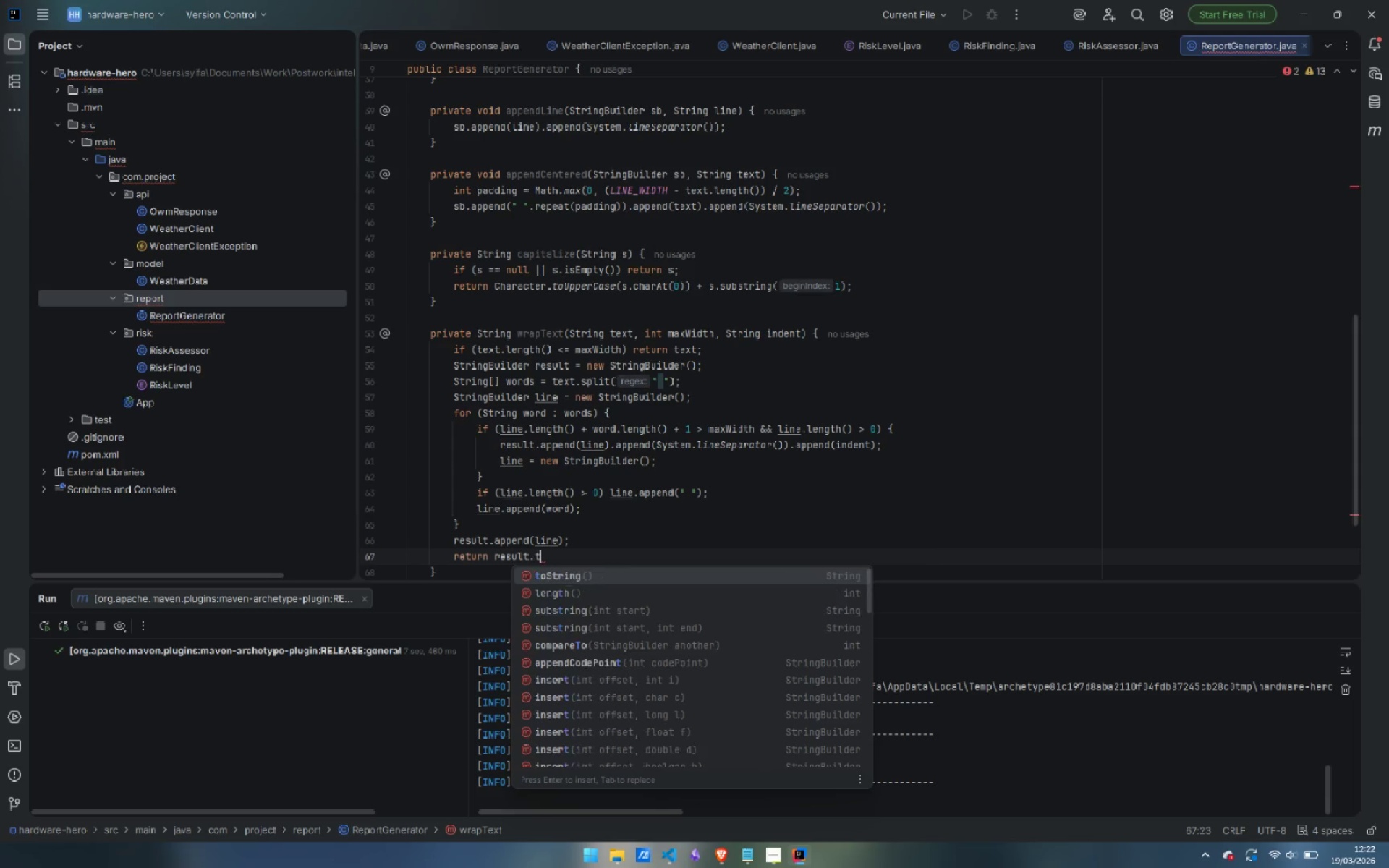 
key(T)
 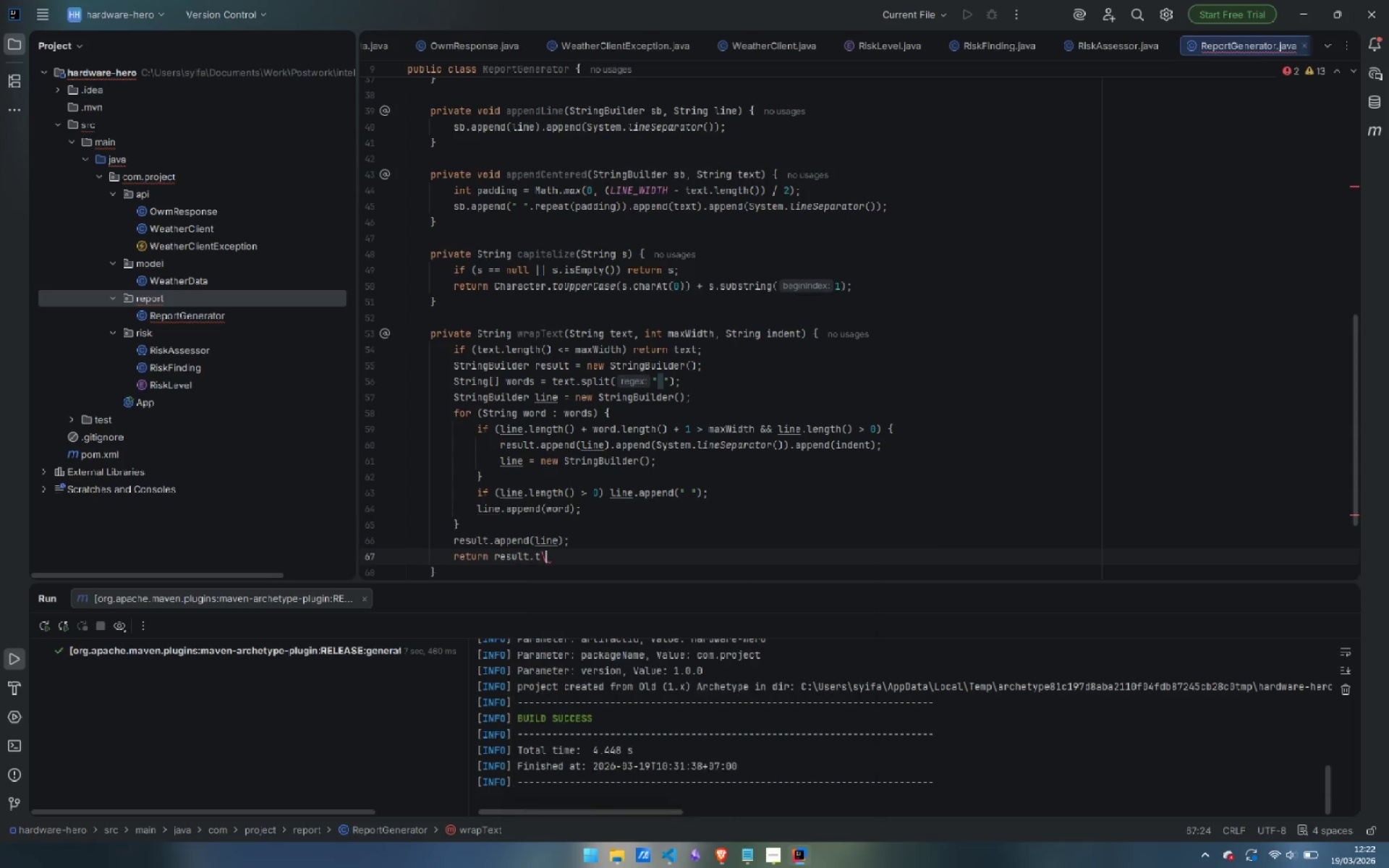 
key(Backslash)
 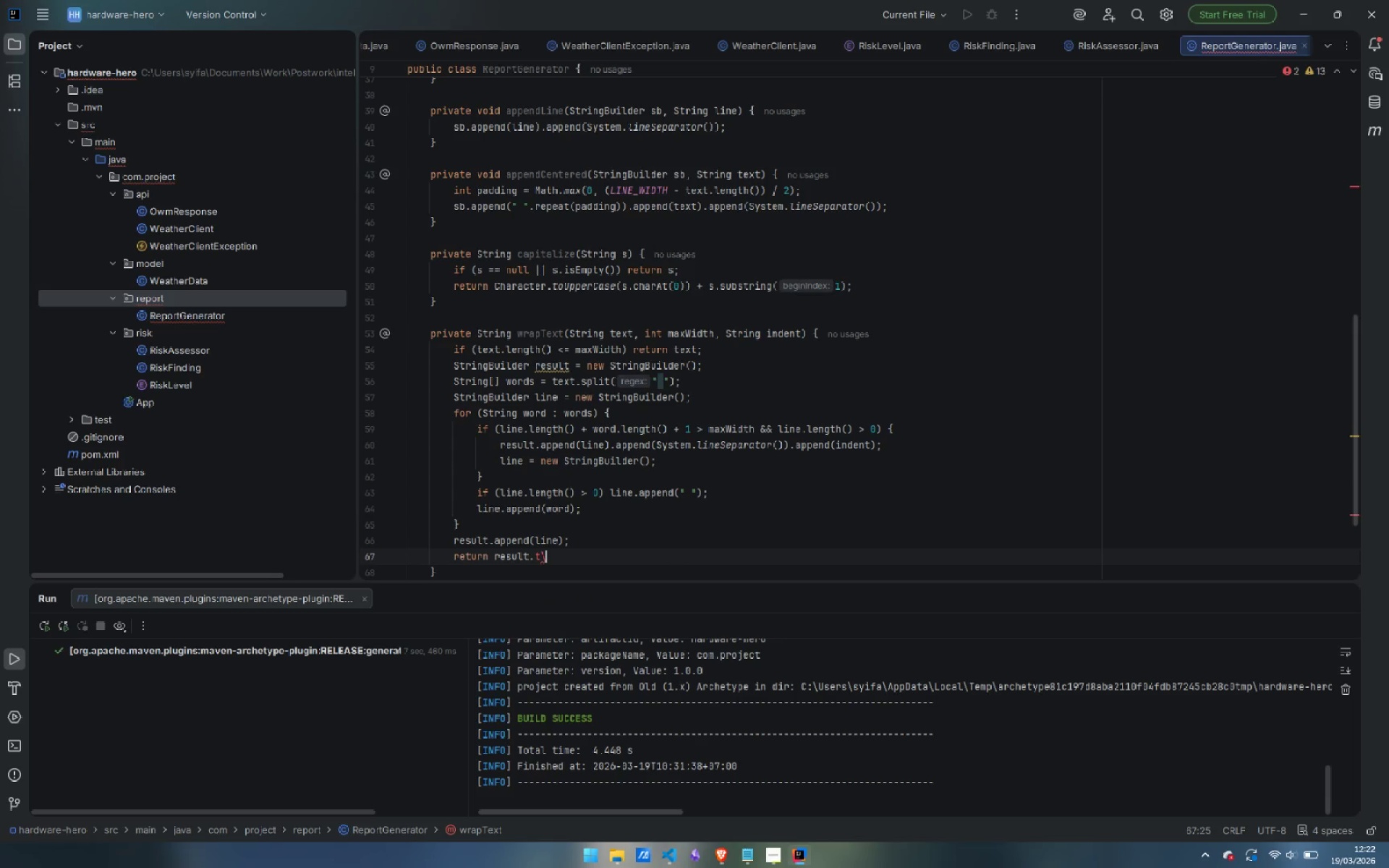 
key(Backspace)
 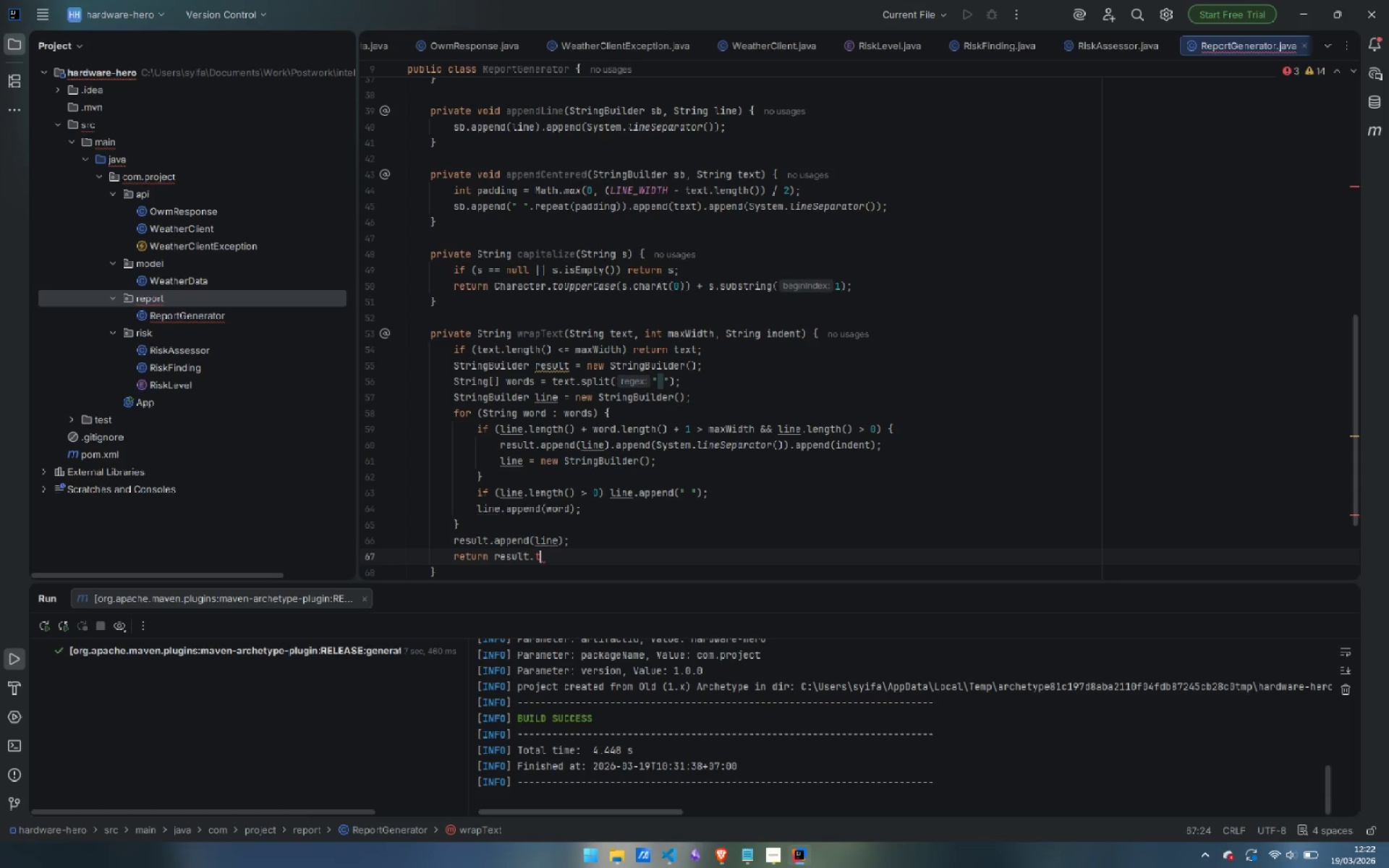 
key(O)
 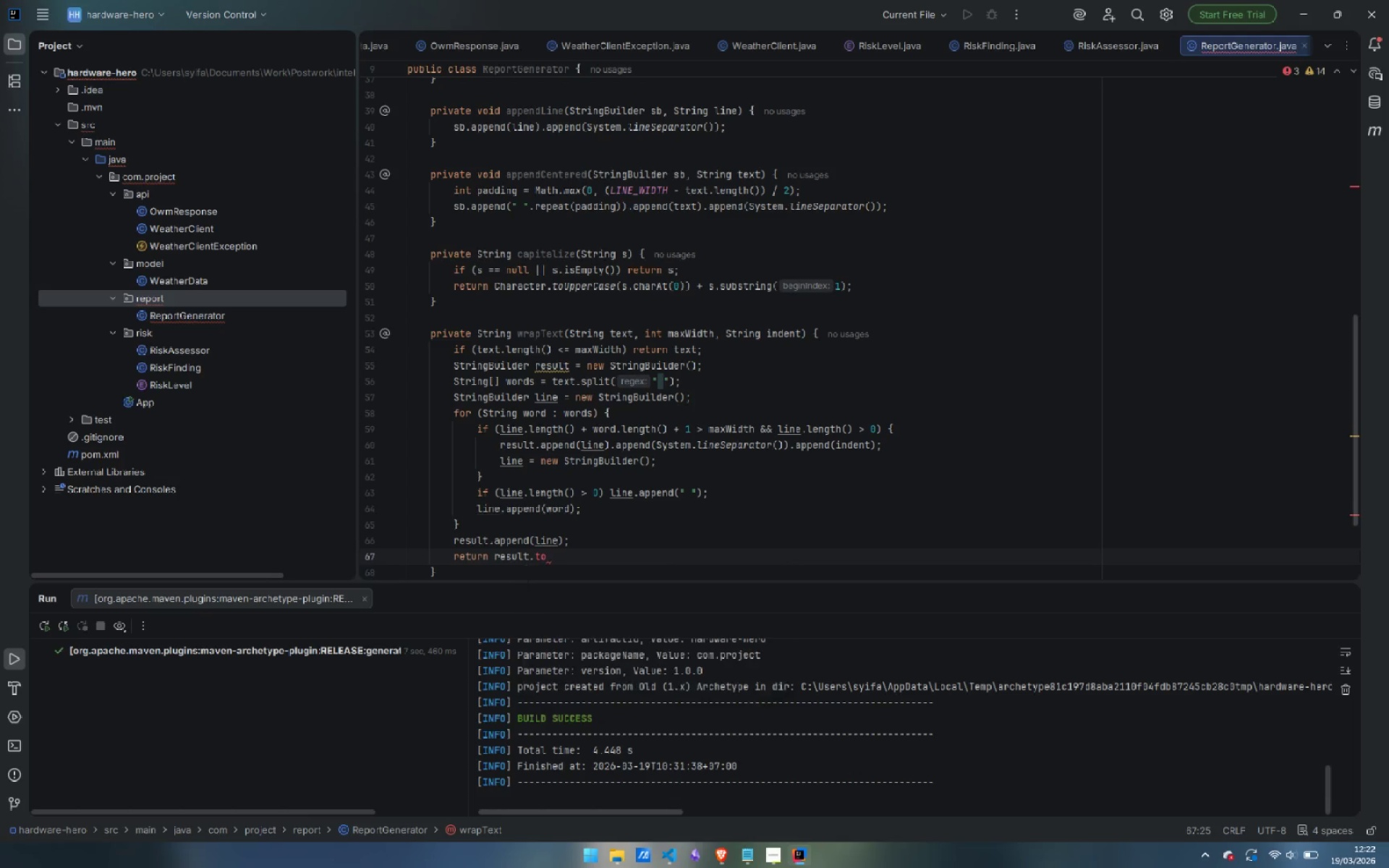 
key(Enter)
 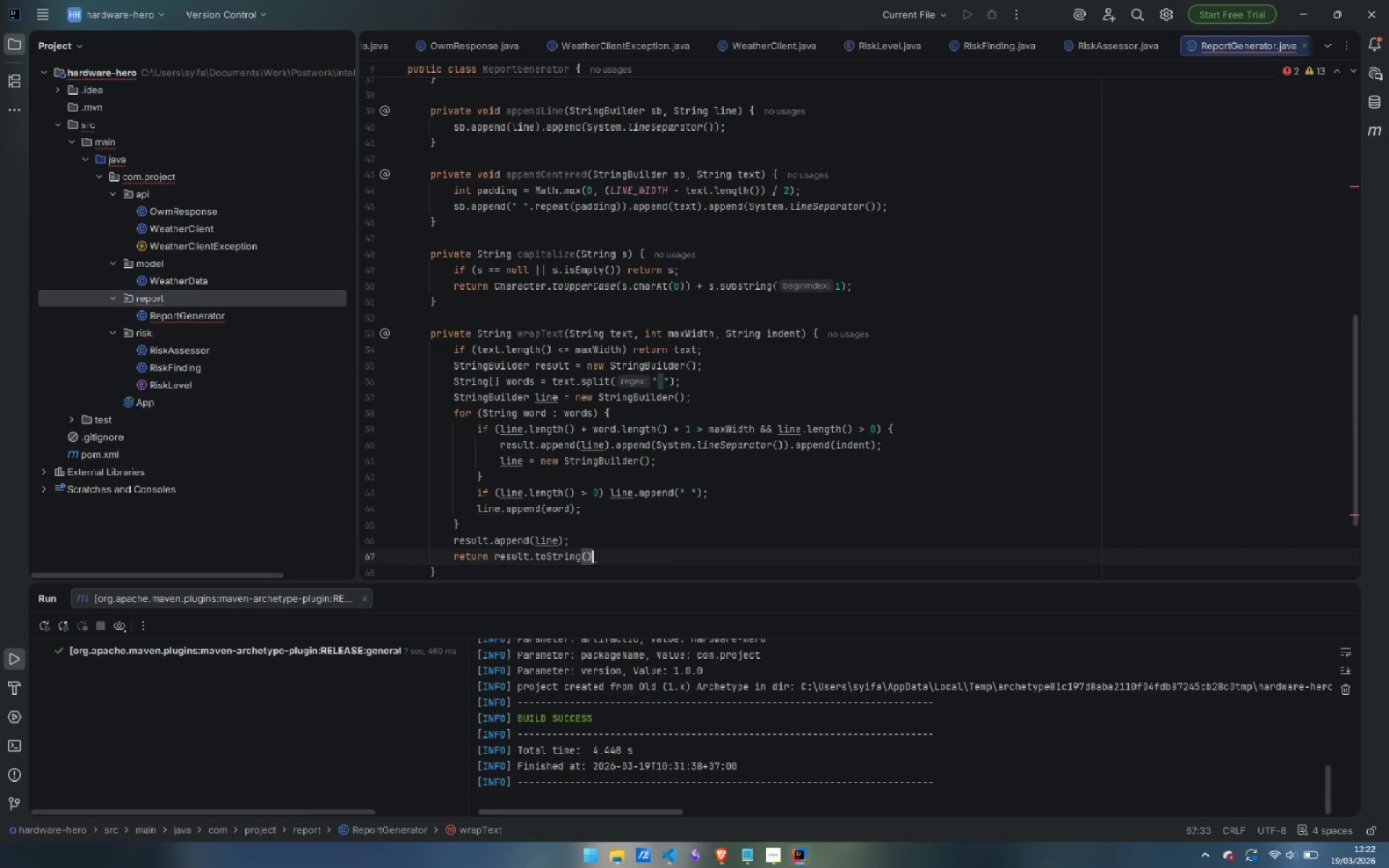 
key(Semicolon)
 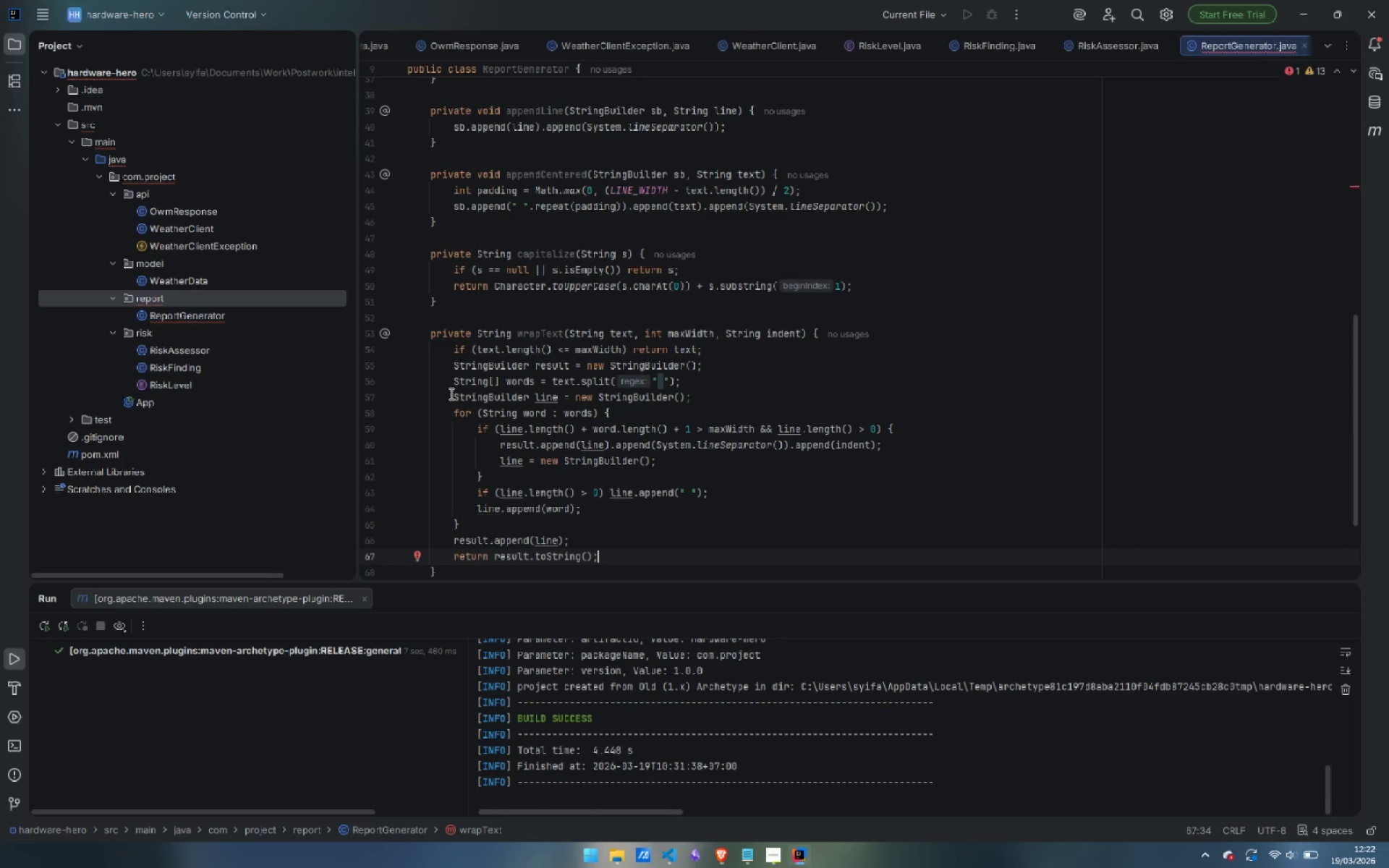 
scroll: coordinate [640, 497], scroll_direction: up, amount: 13.0
 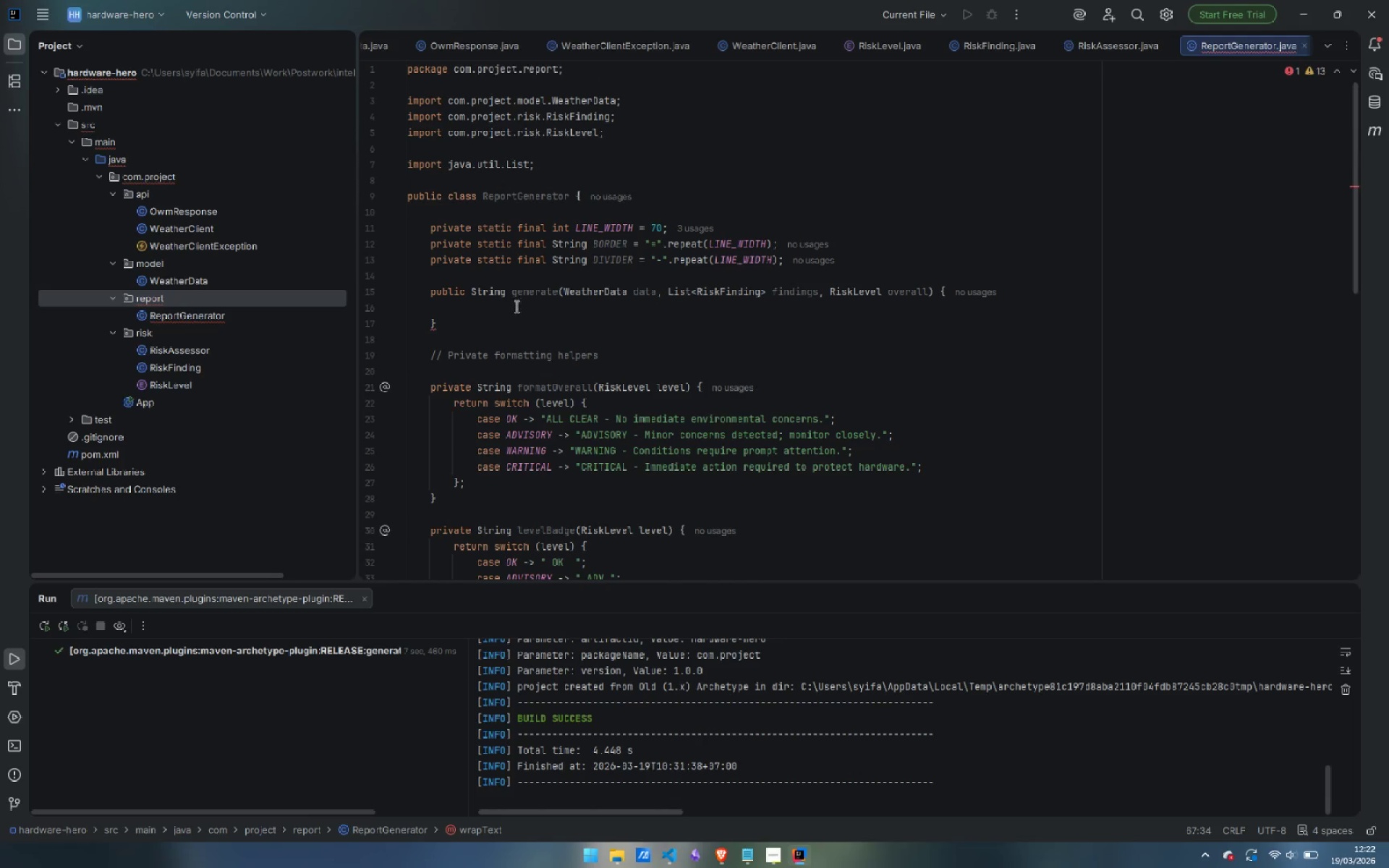 
left_click([519, 305])
 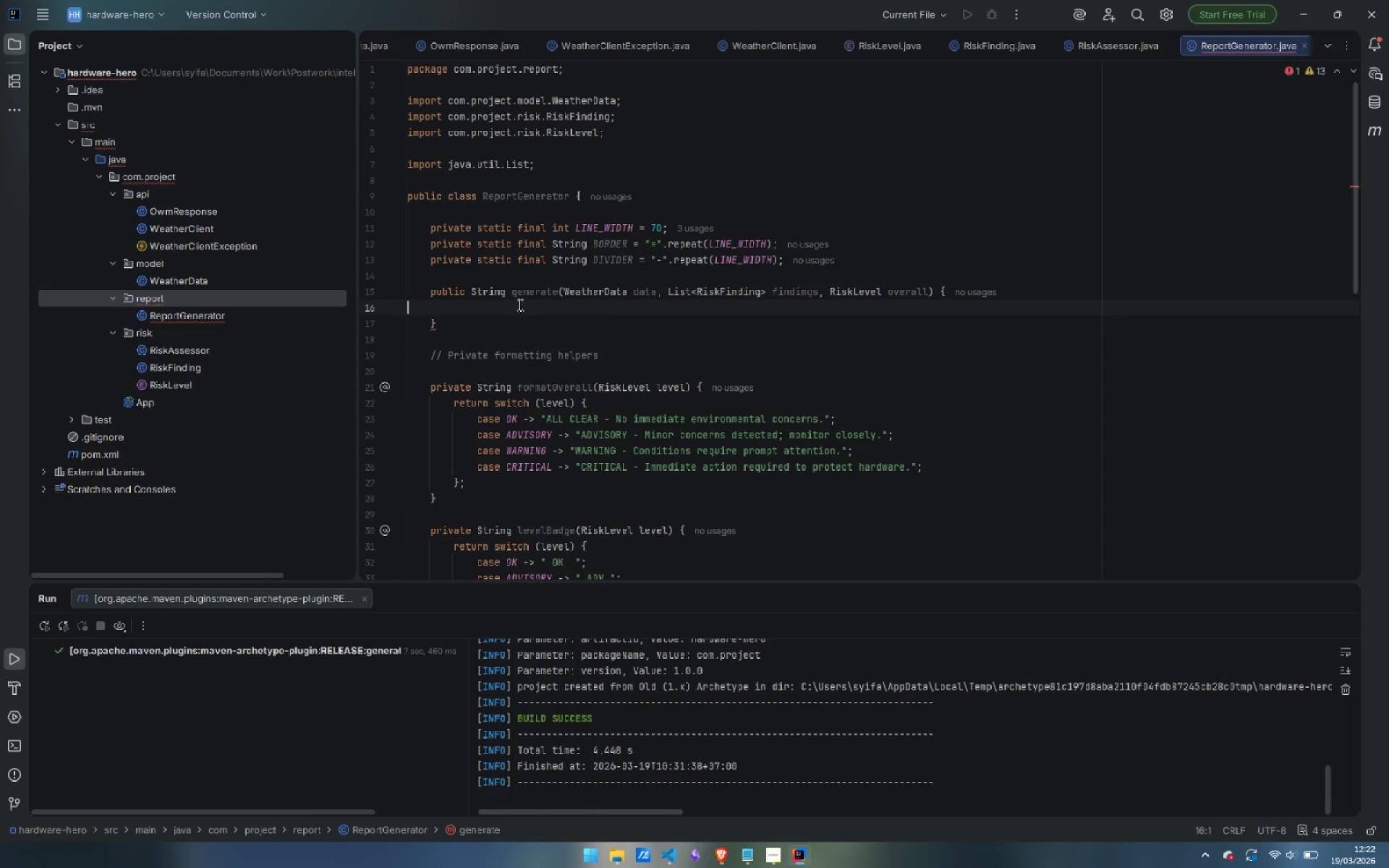 
wait(10.08)
 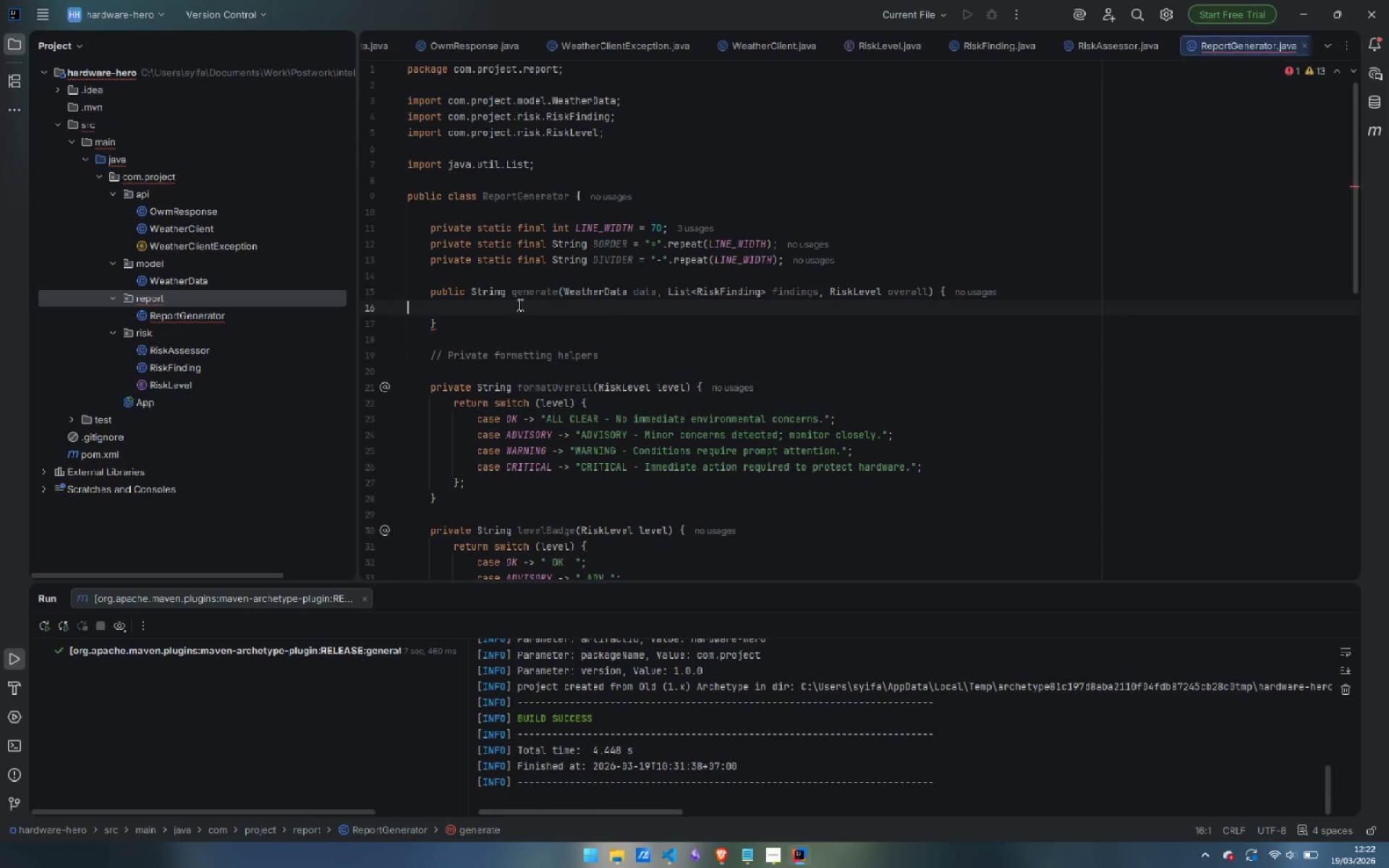 
key(Tab)
key(Tab)
type(String )
key(Backspace)
type(Bui)
 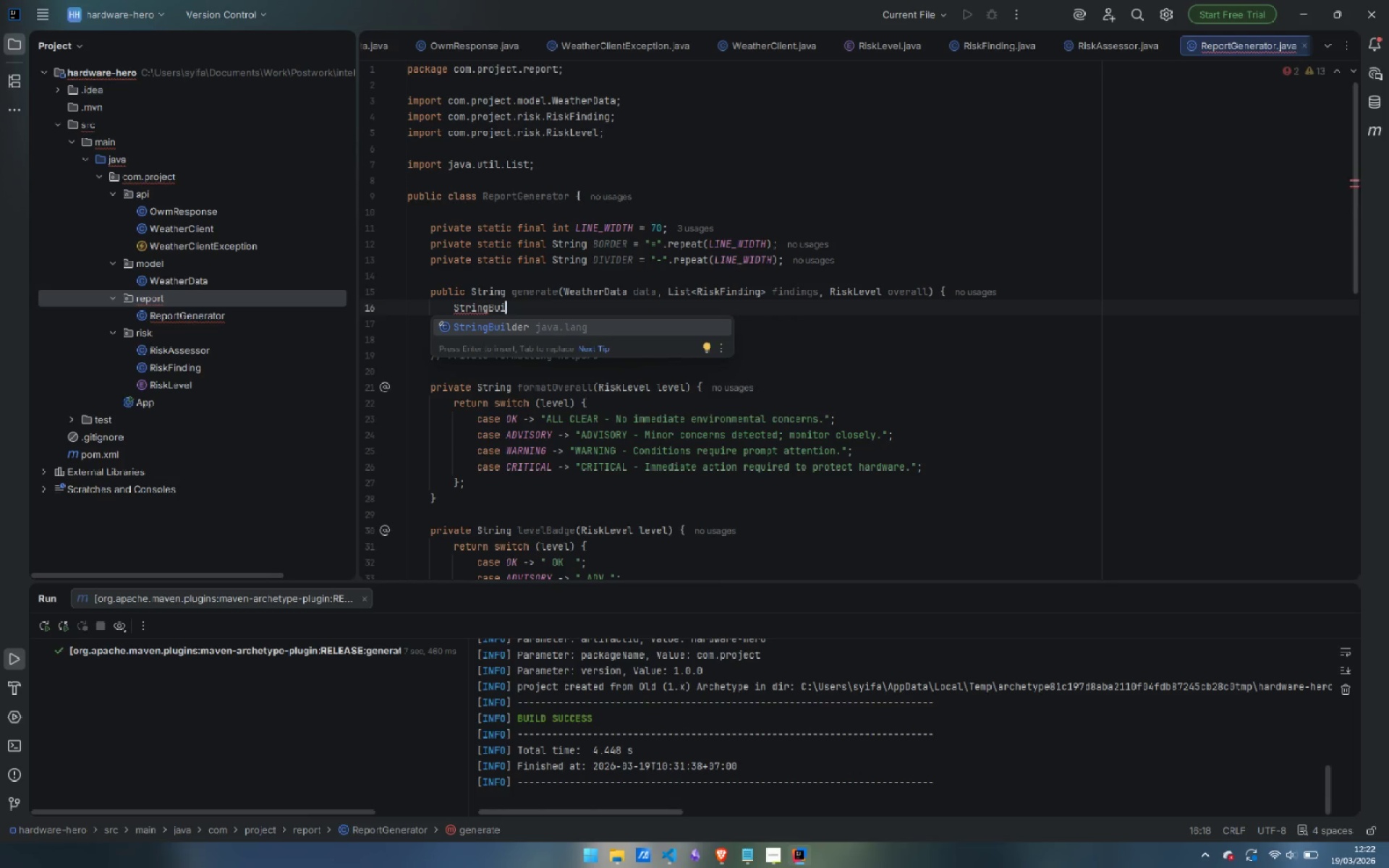 
key(Enter)
 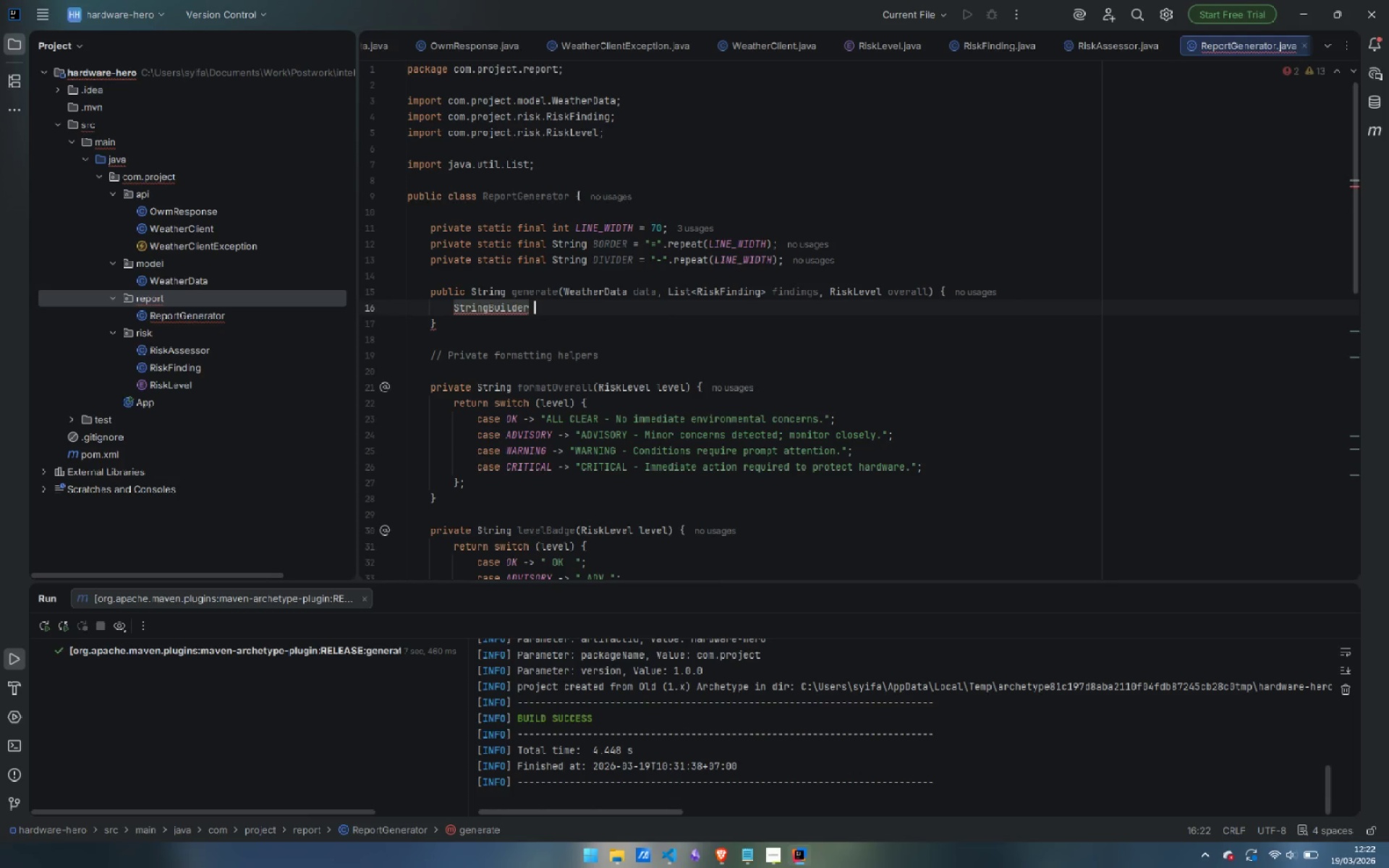 
type( sb = new Str)
 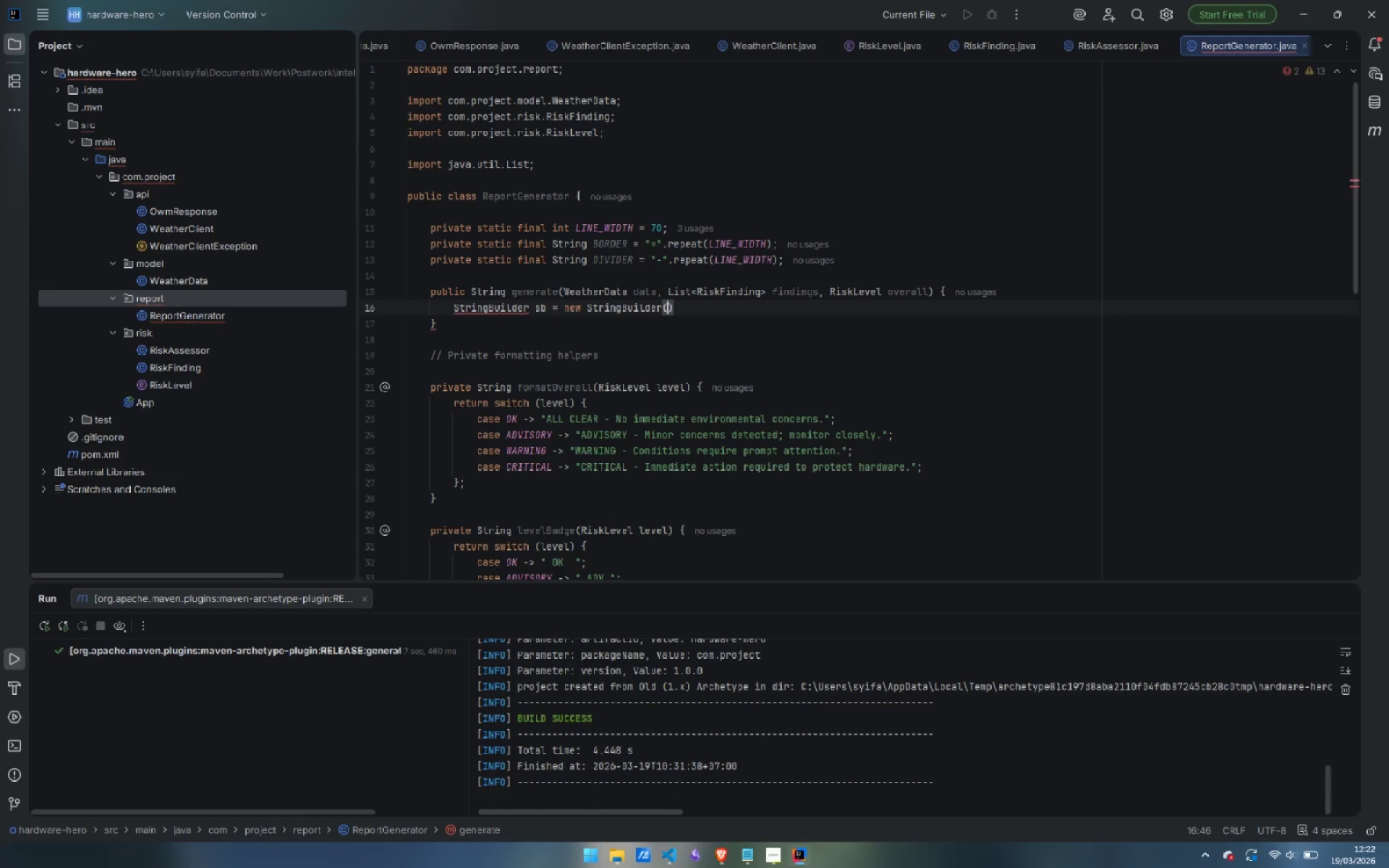 
 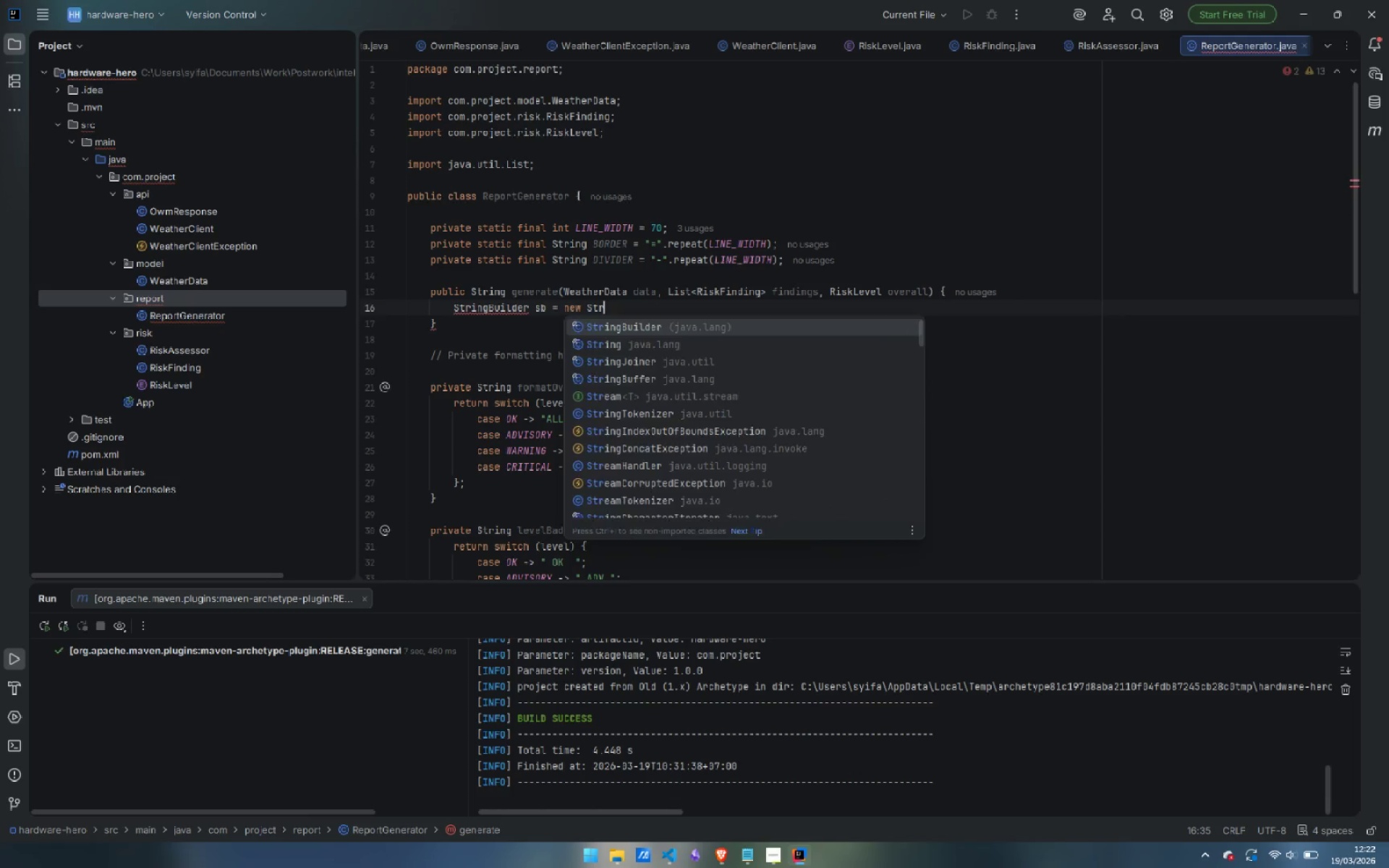 
key(Enter)
 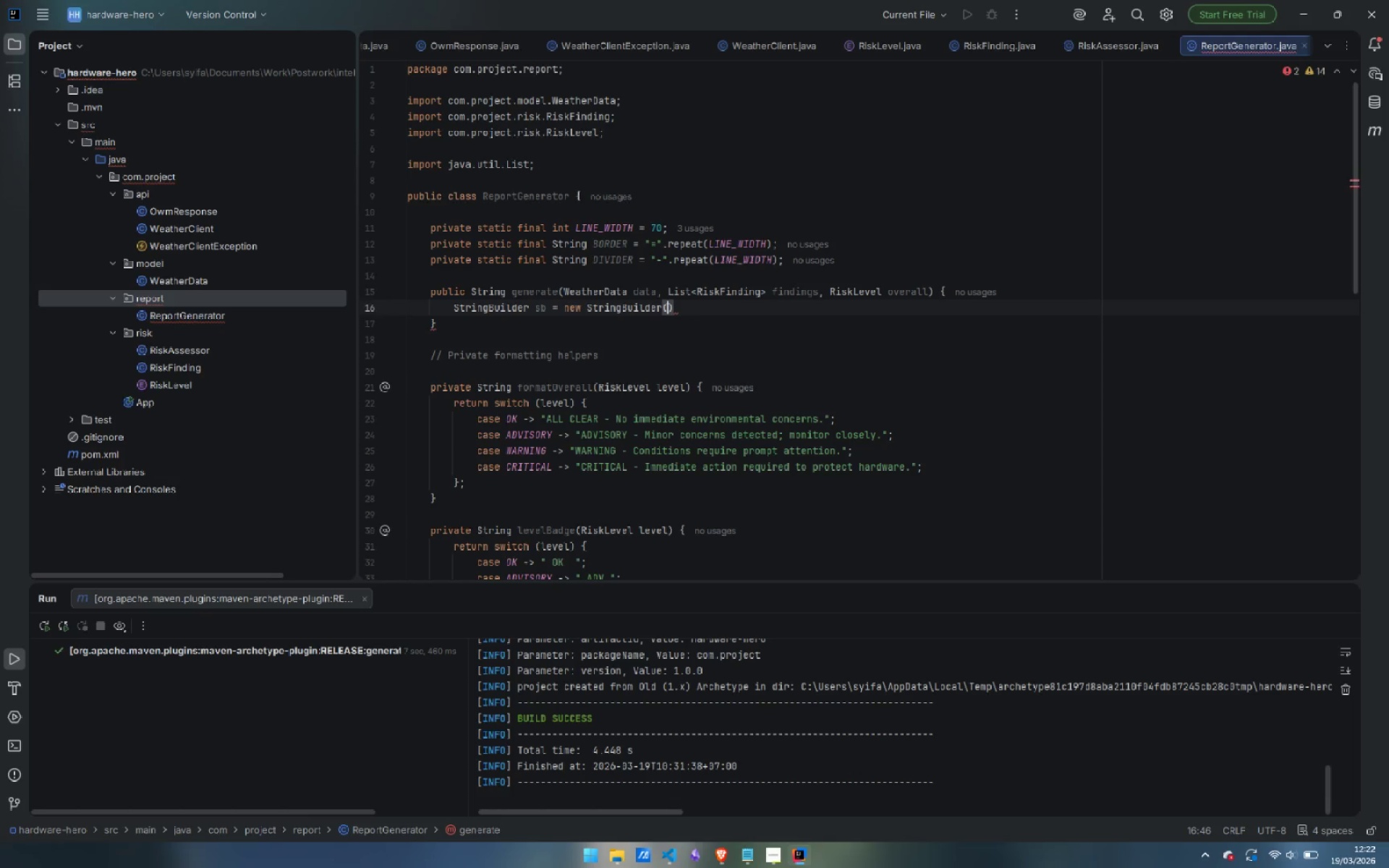 
key(ArrowRight)
 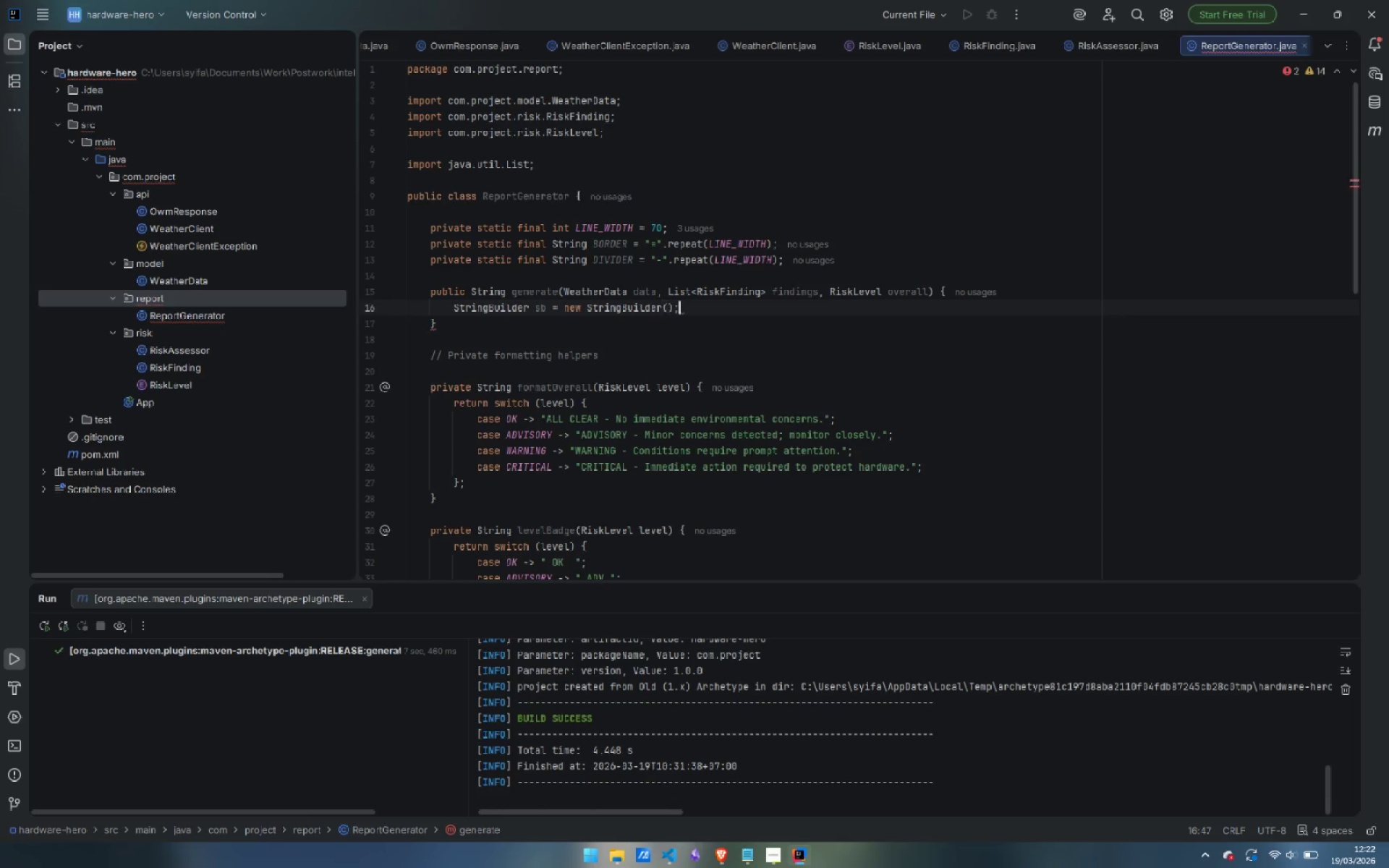 
key(Semicolon)
 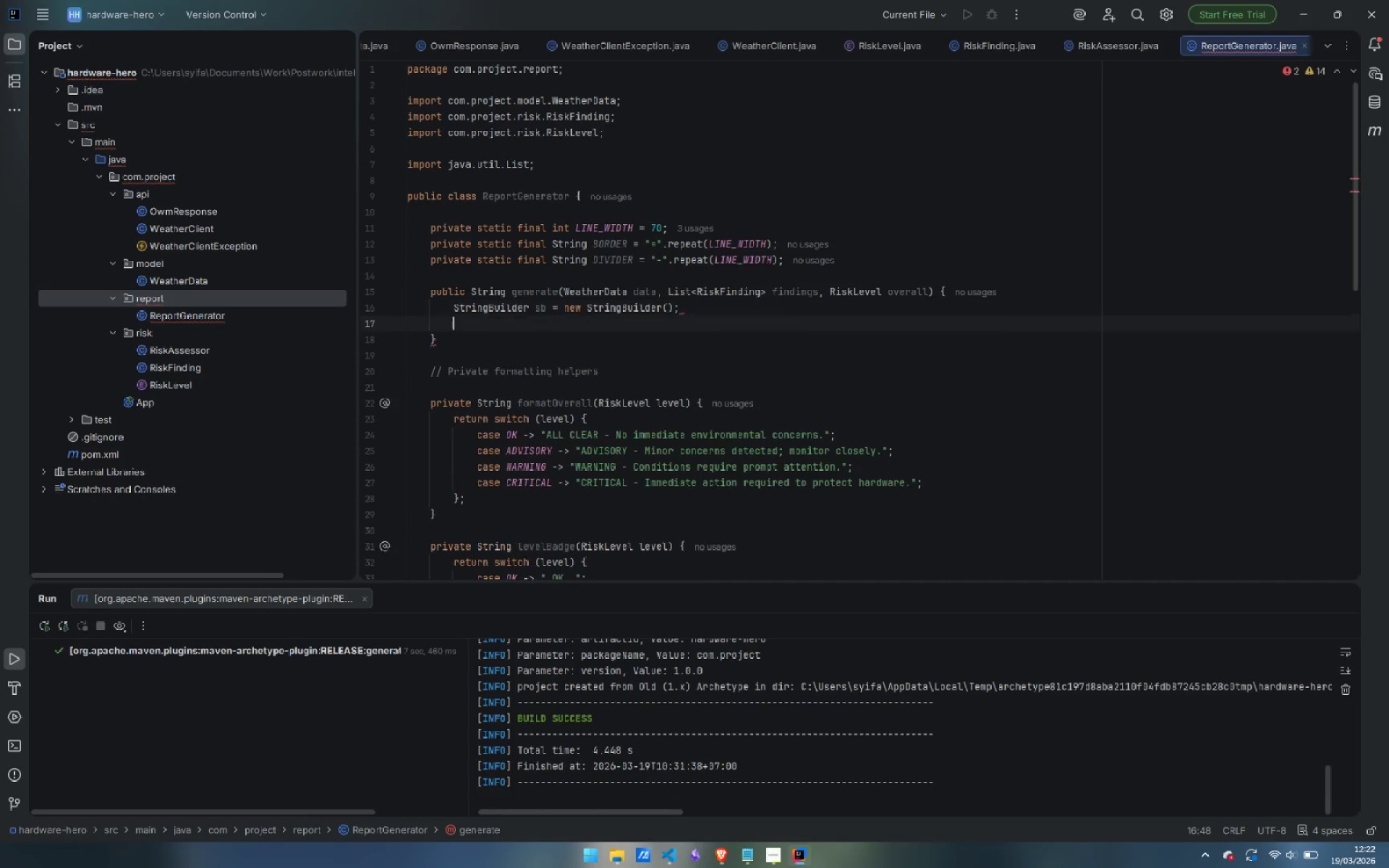 
key(Enter)
 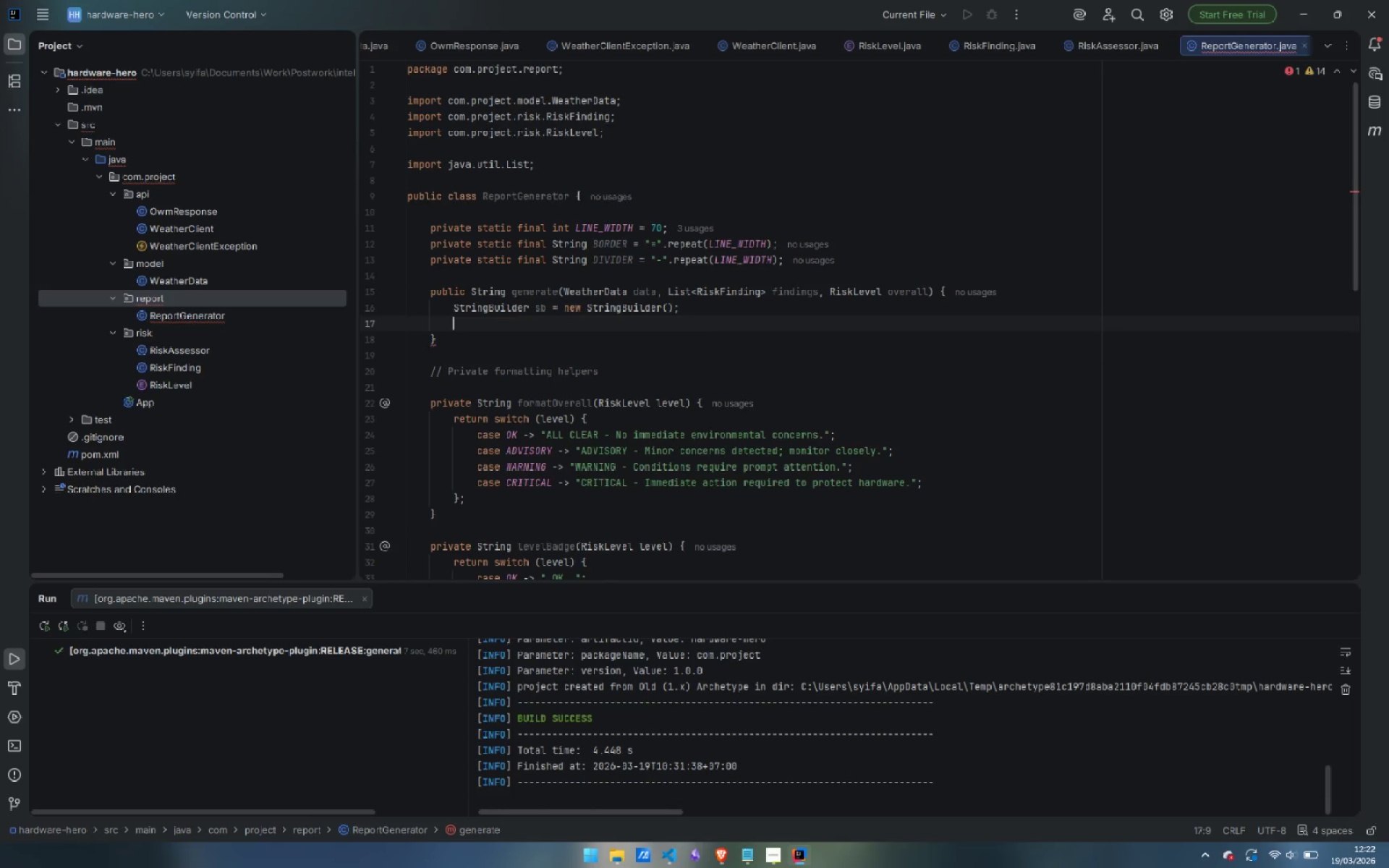 
type(String te)
key(Backspace)
type(imestamp = Zone)
 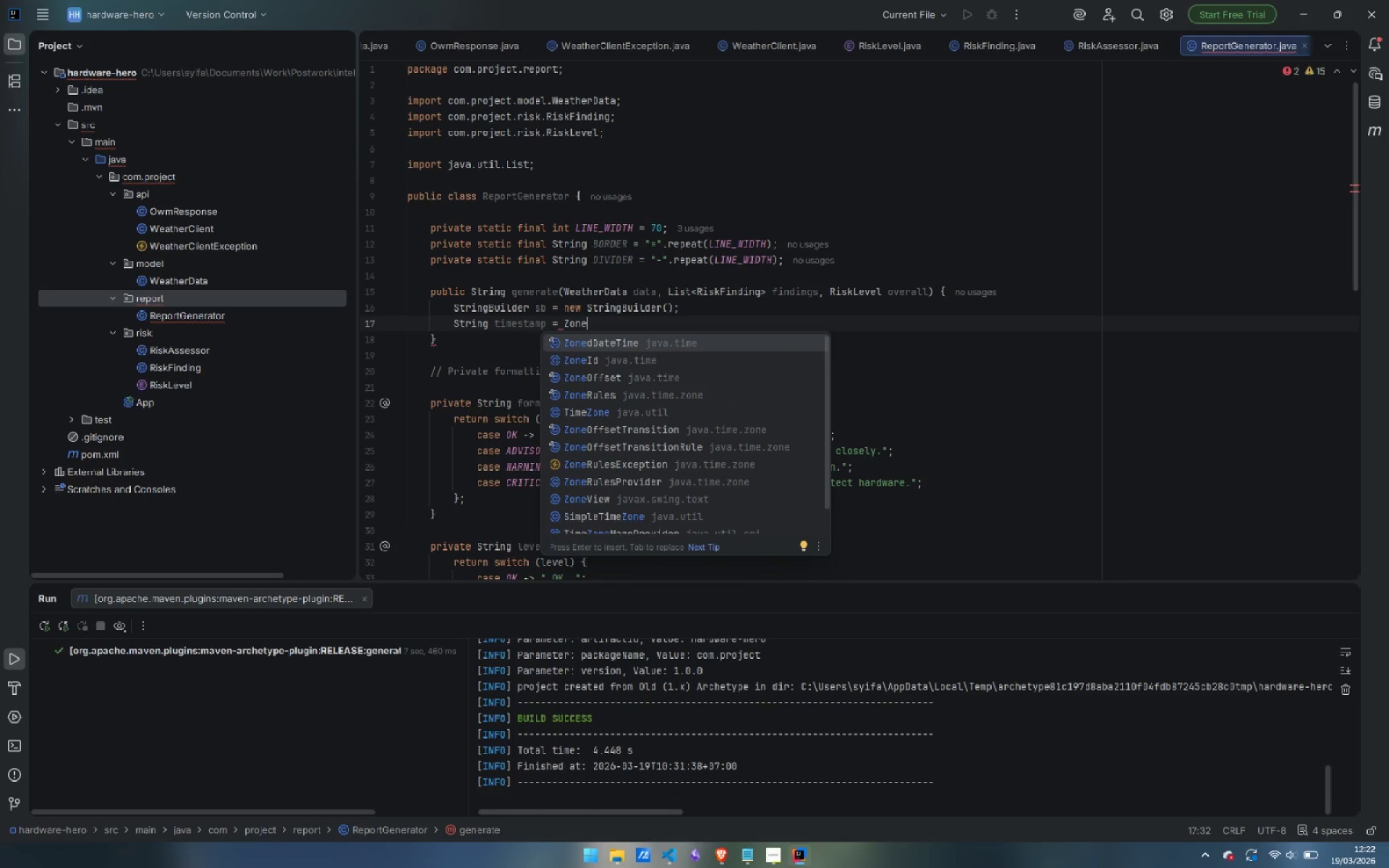 
key(Enter)
 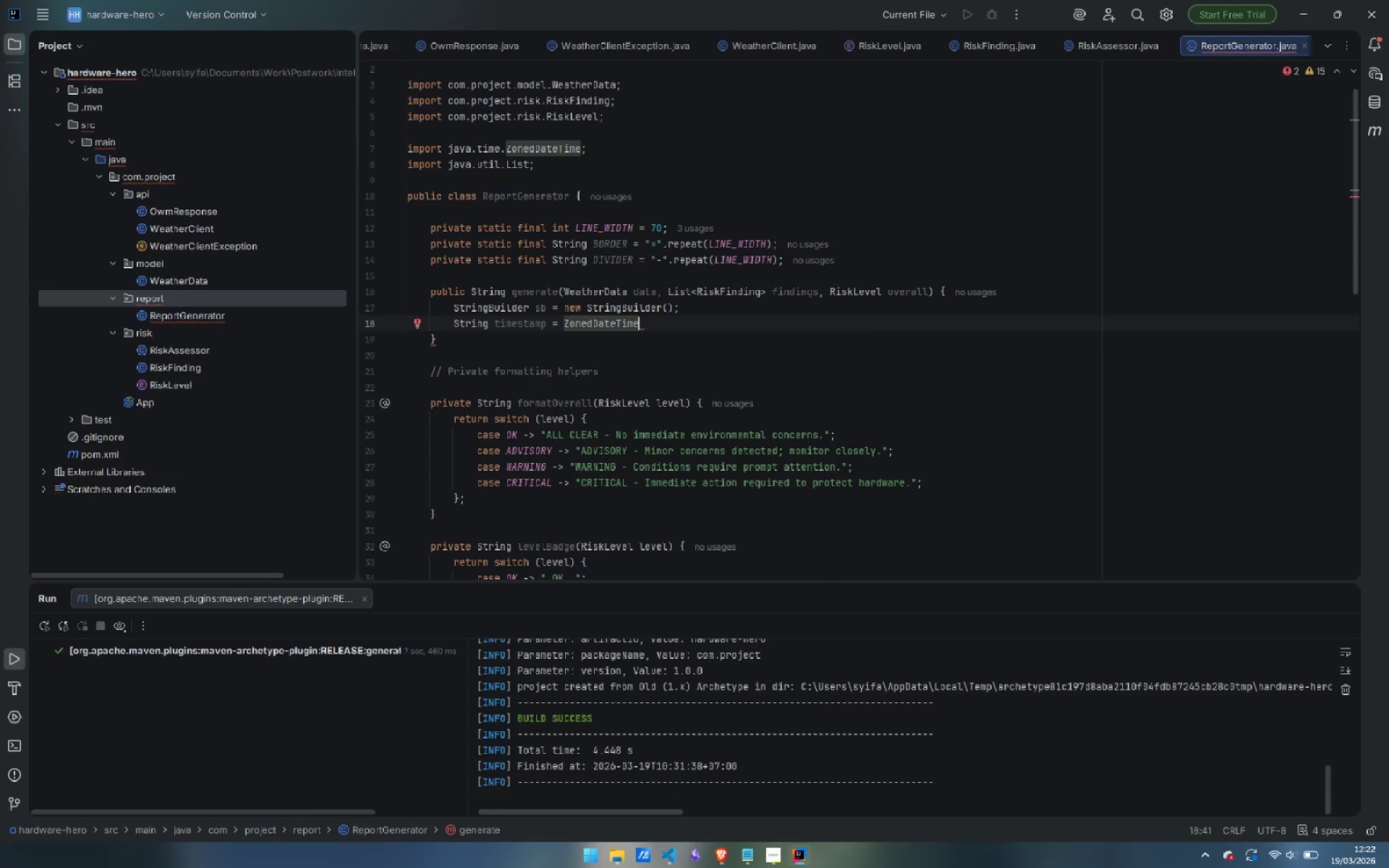 
key(Period)
 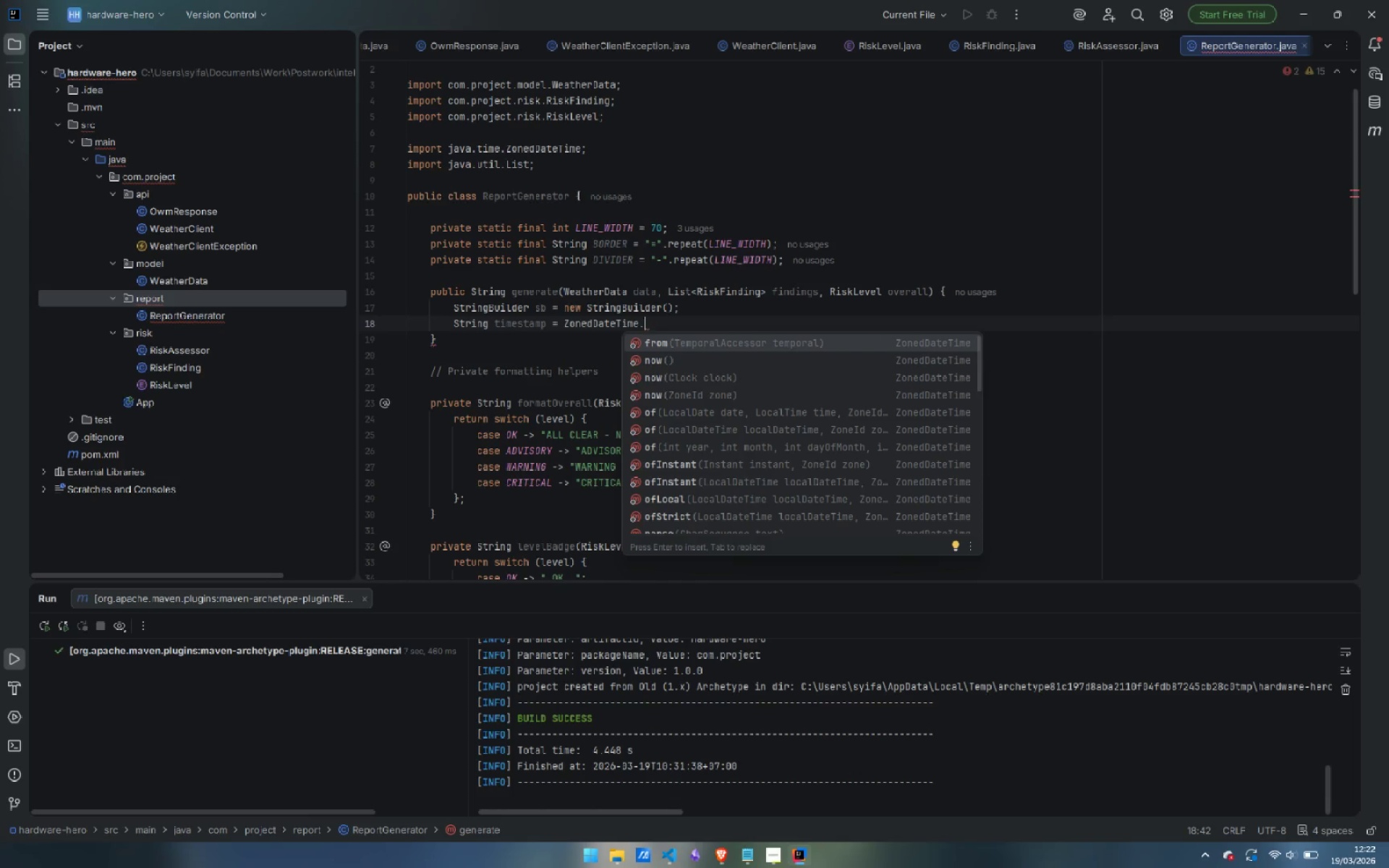 
key(ArrowDown)
 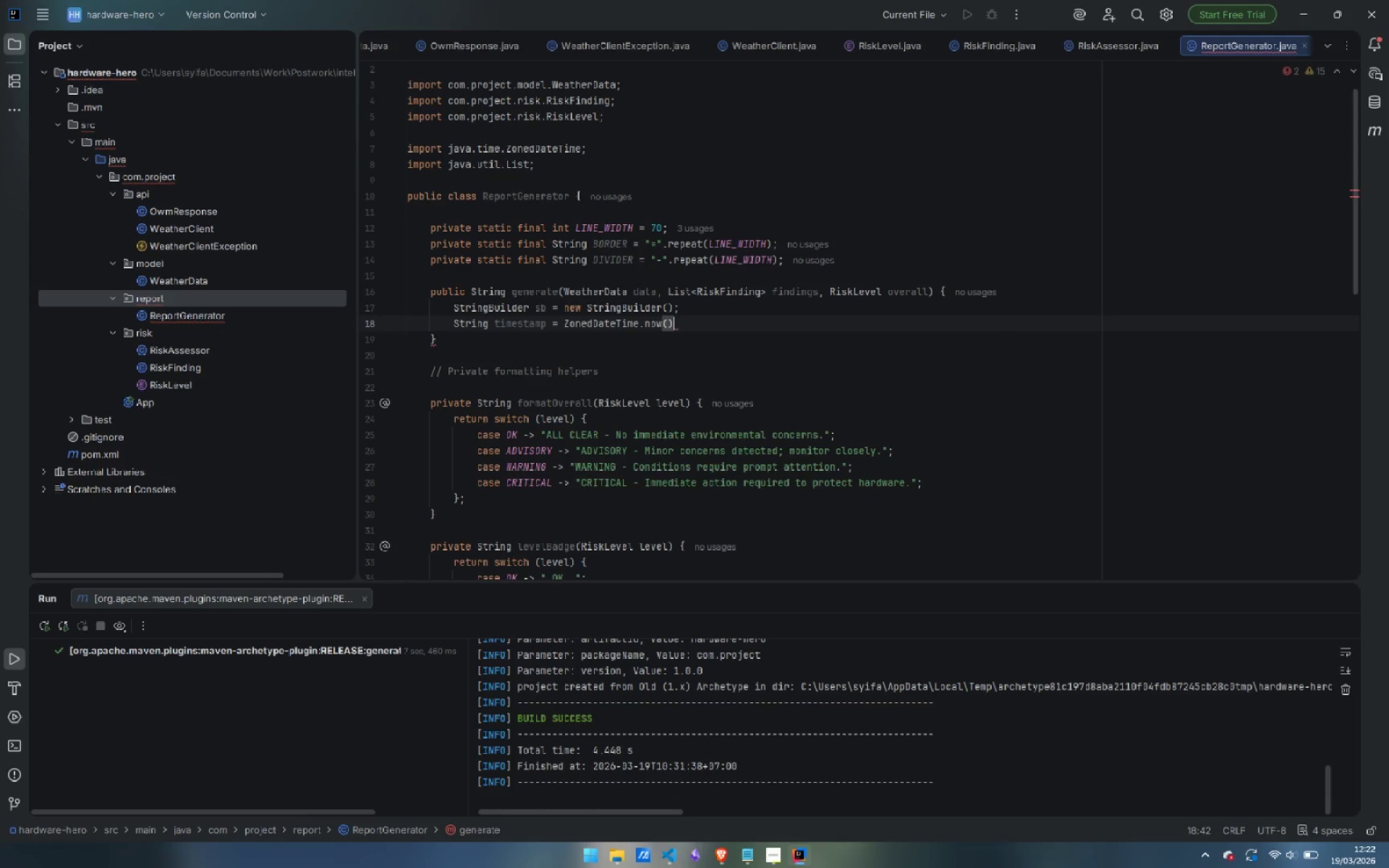 
key(Enter)
 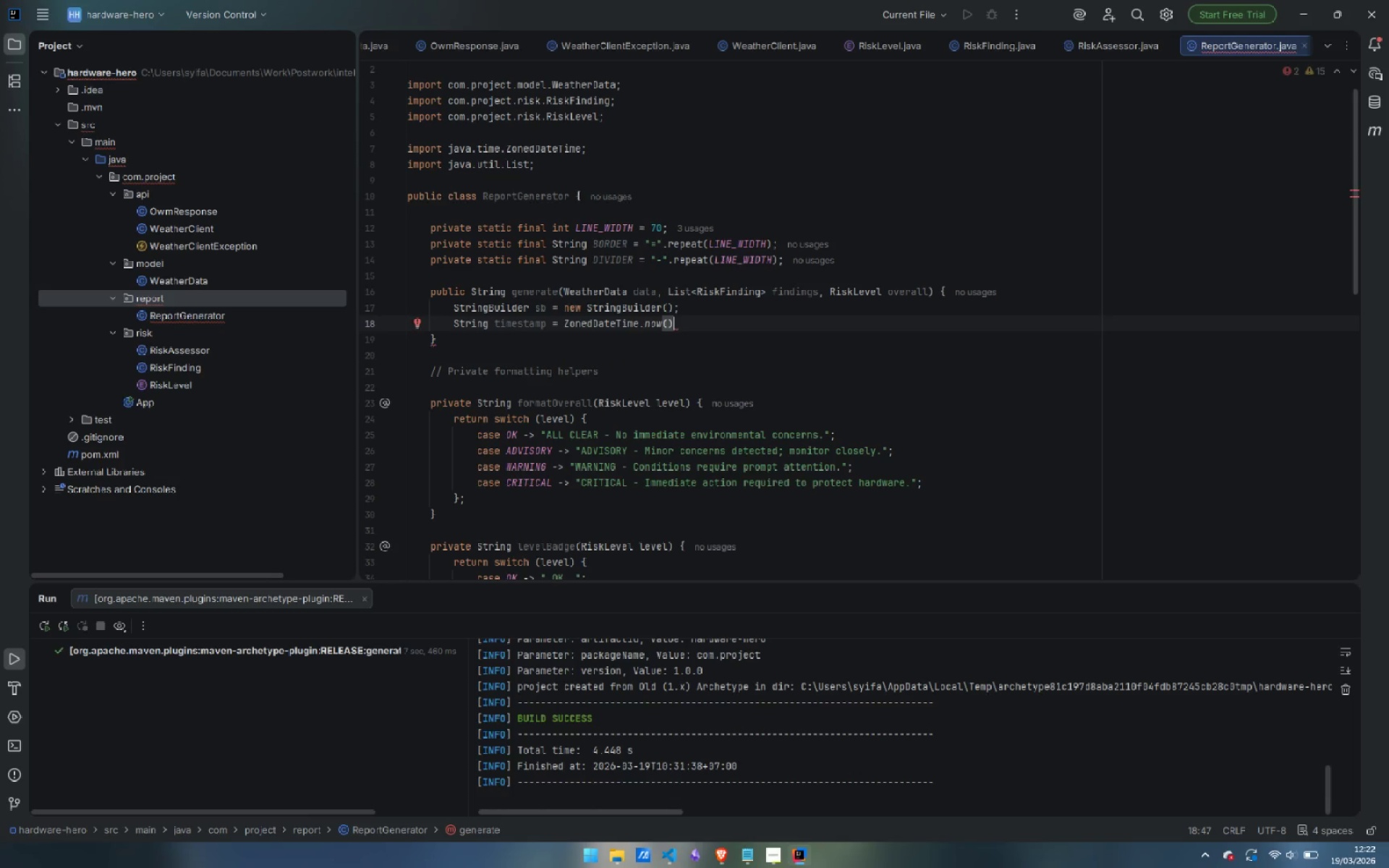 
key(Semicolon)
 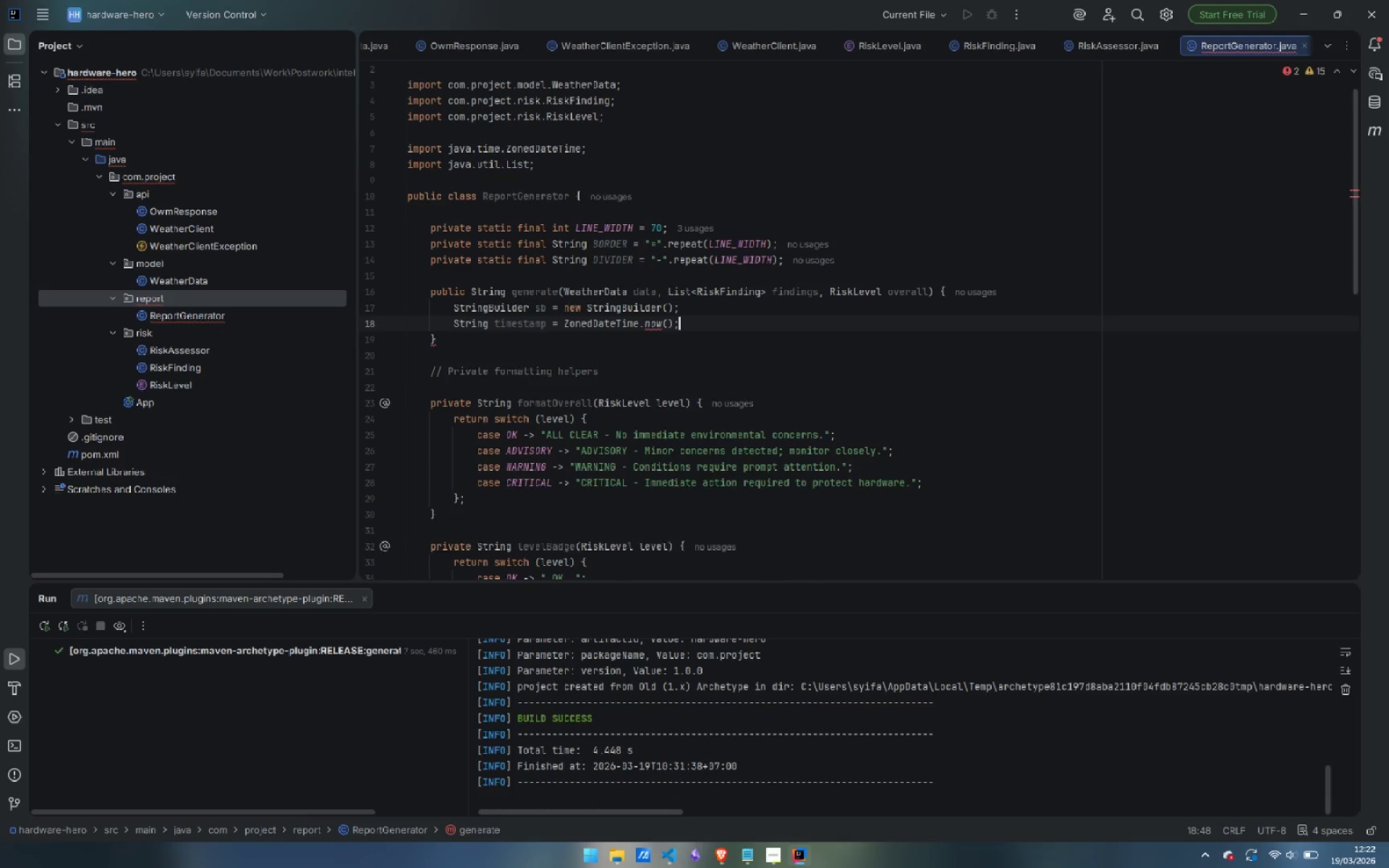 
key(Enter)
 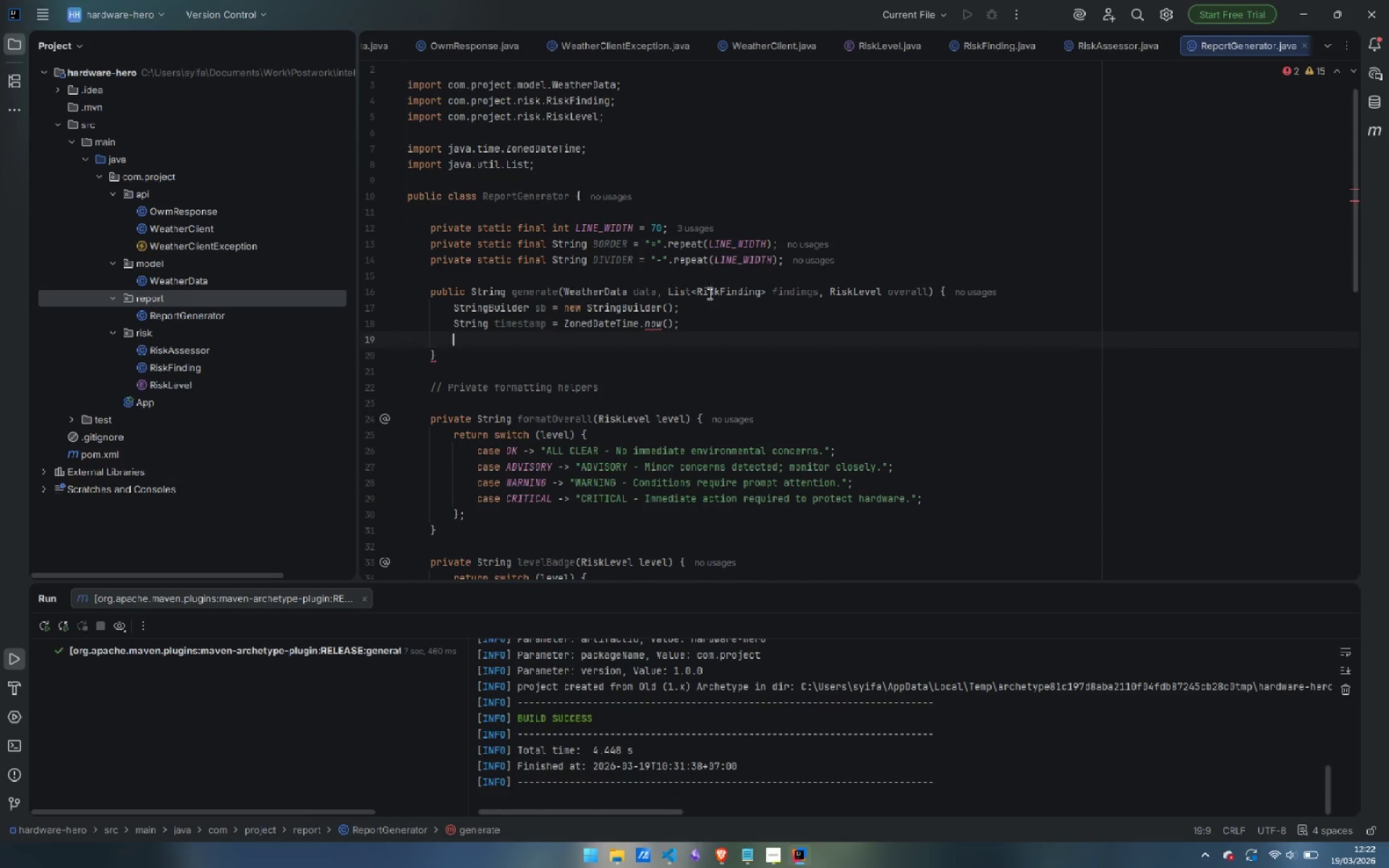 
mouse_move([642, 327])
 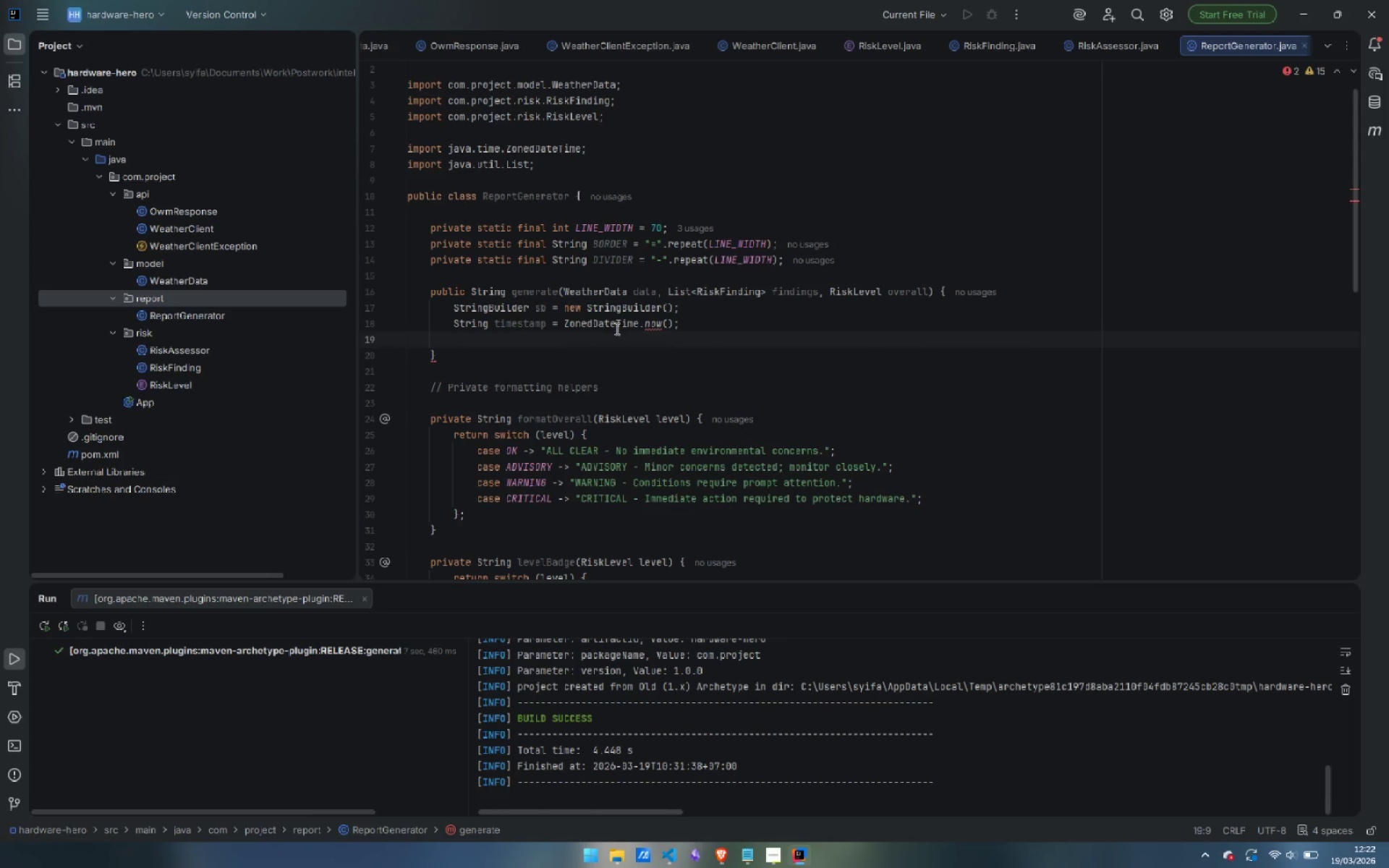 
mouse_move([642, 327])
 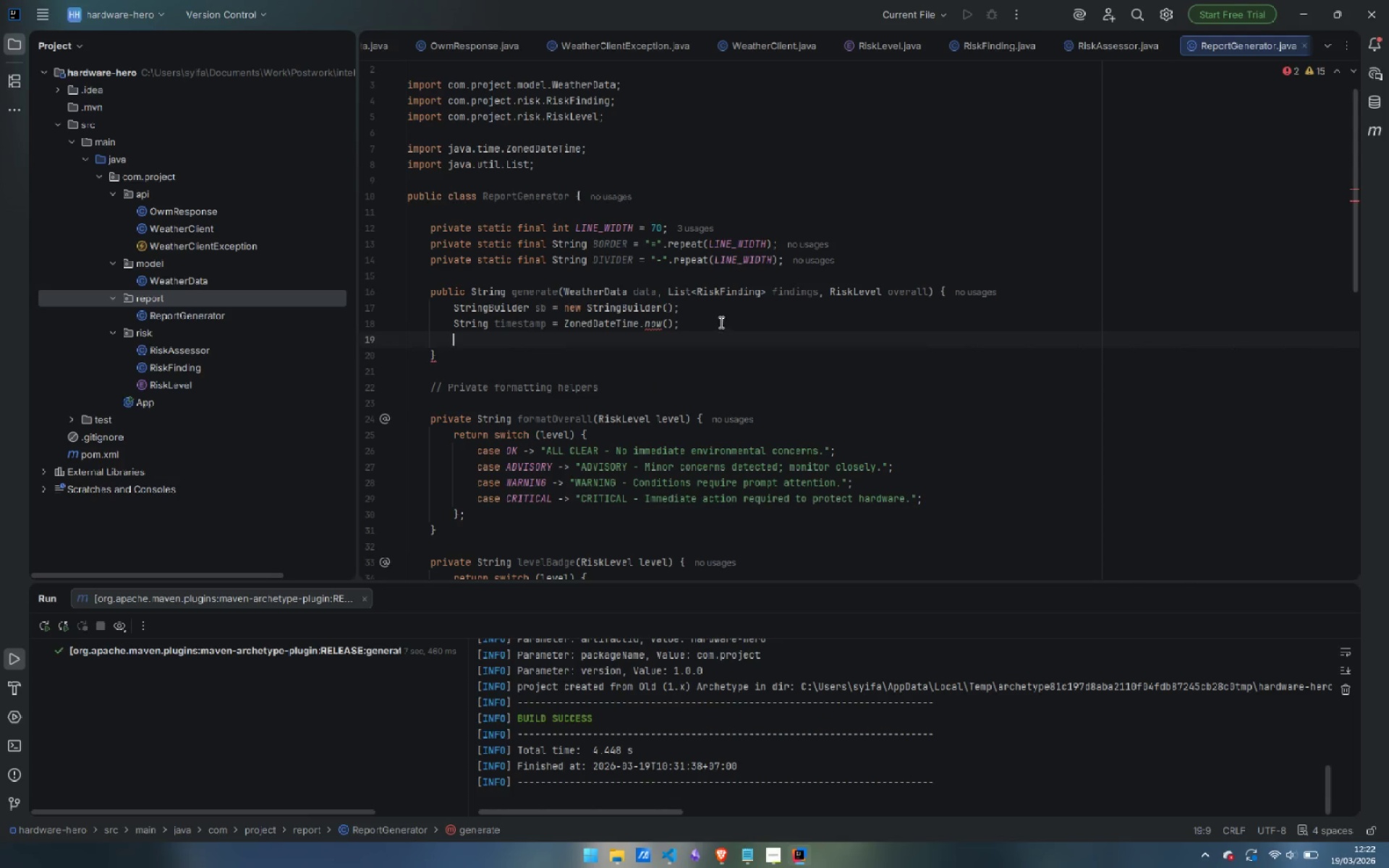 
left_click([719, 320])
 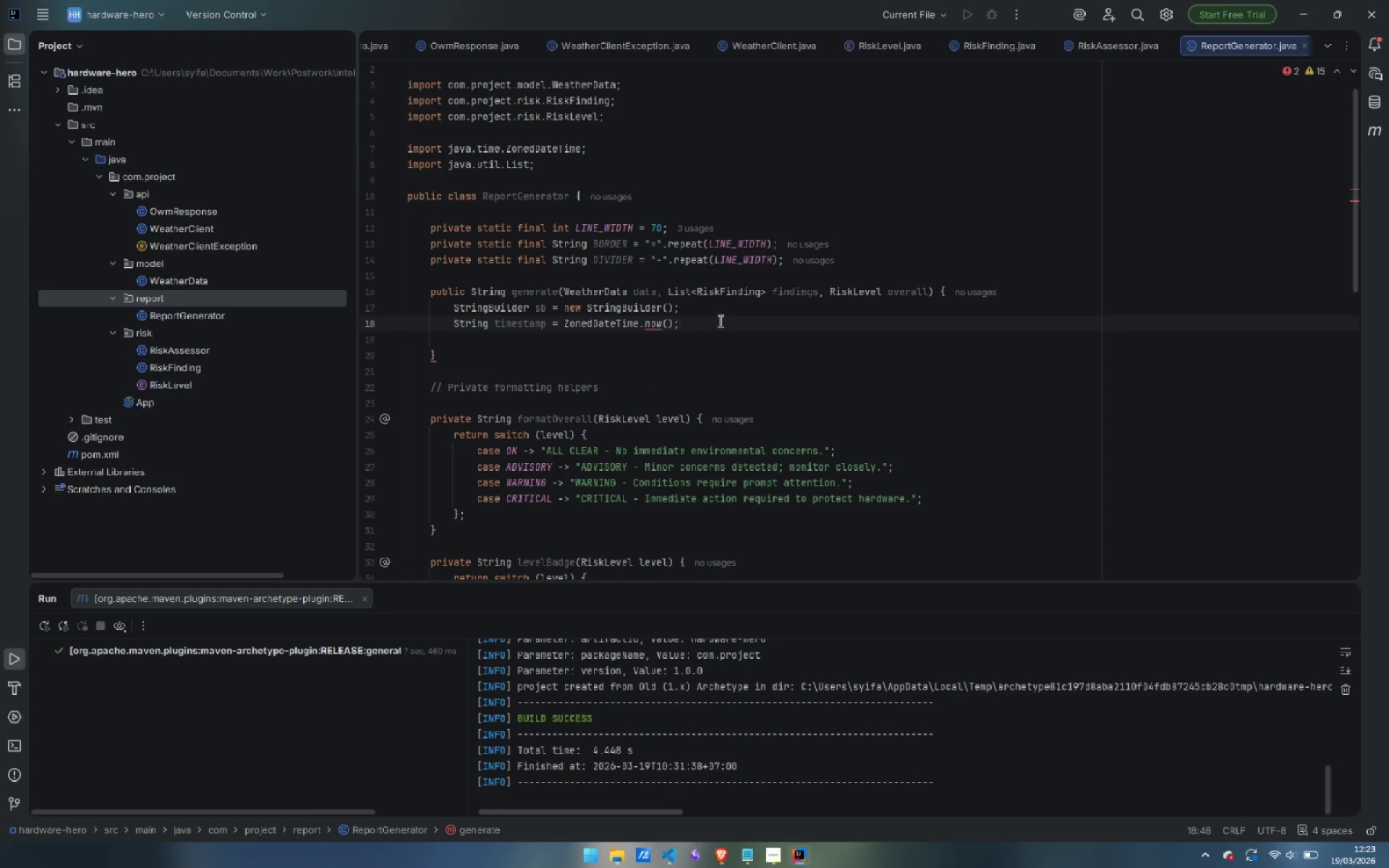 
key(Backspace)
type(.fo)
 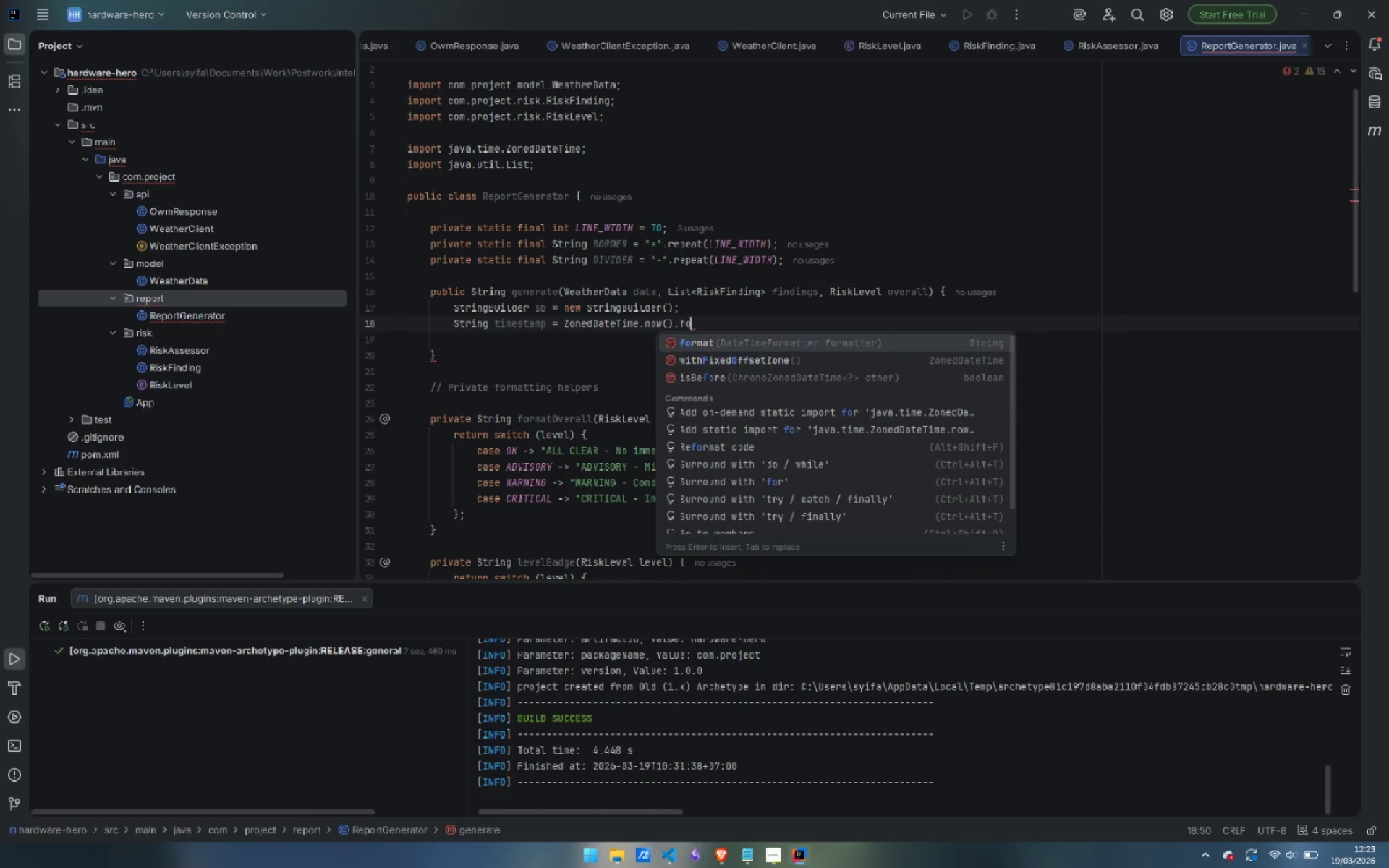 
key(Enter)
 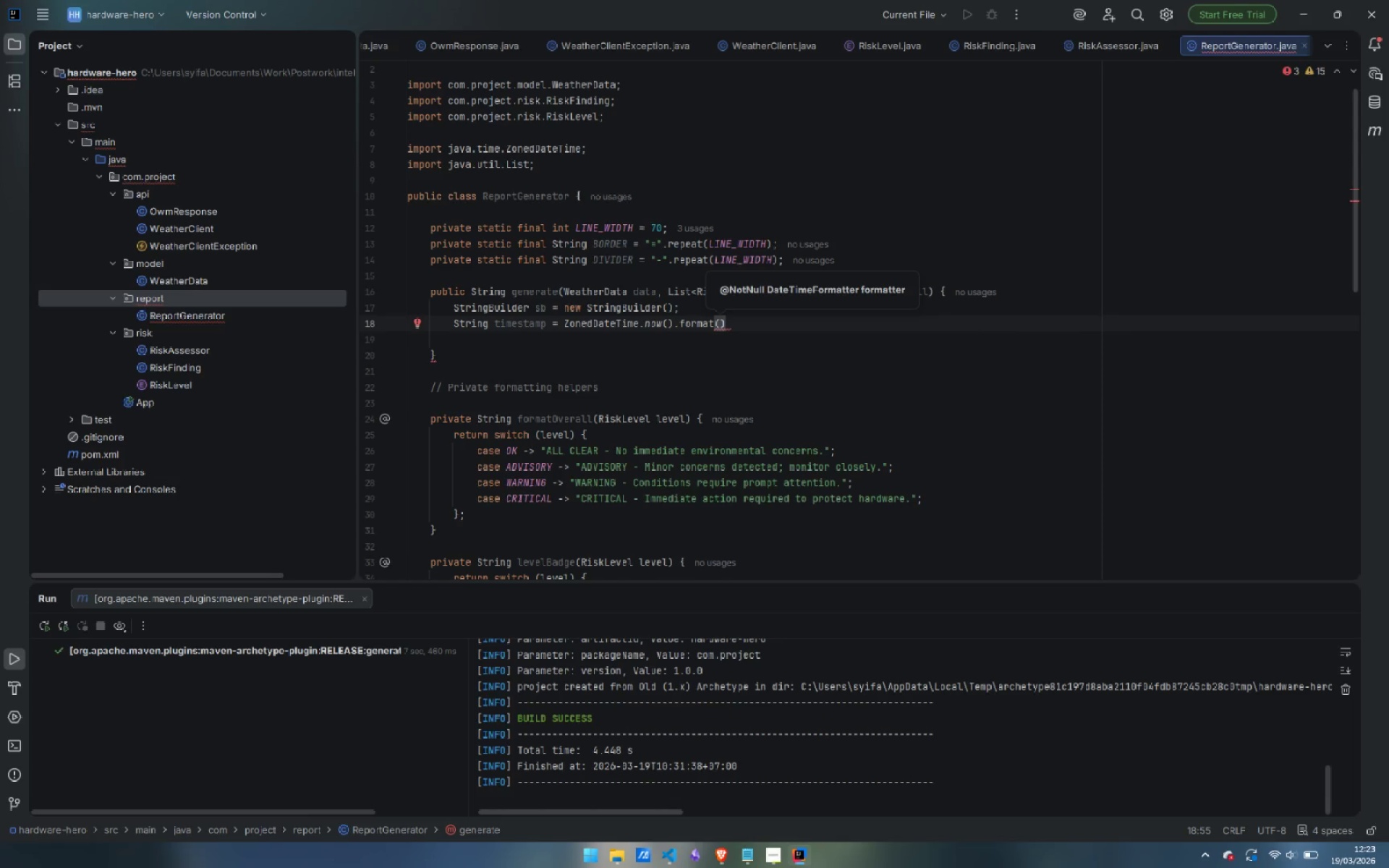 
type(DateT)
 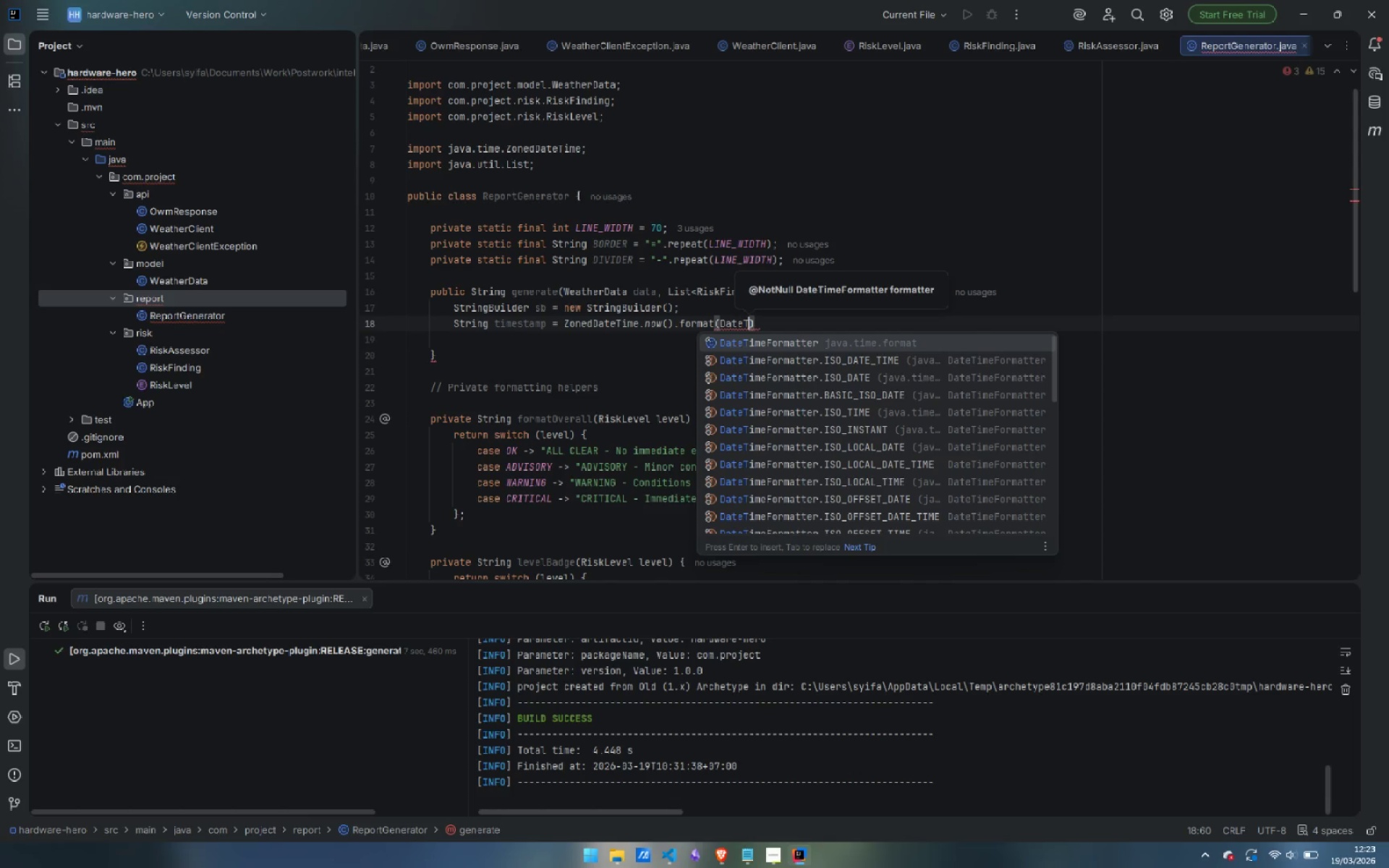 
key(Enter)
 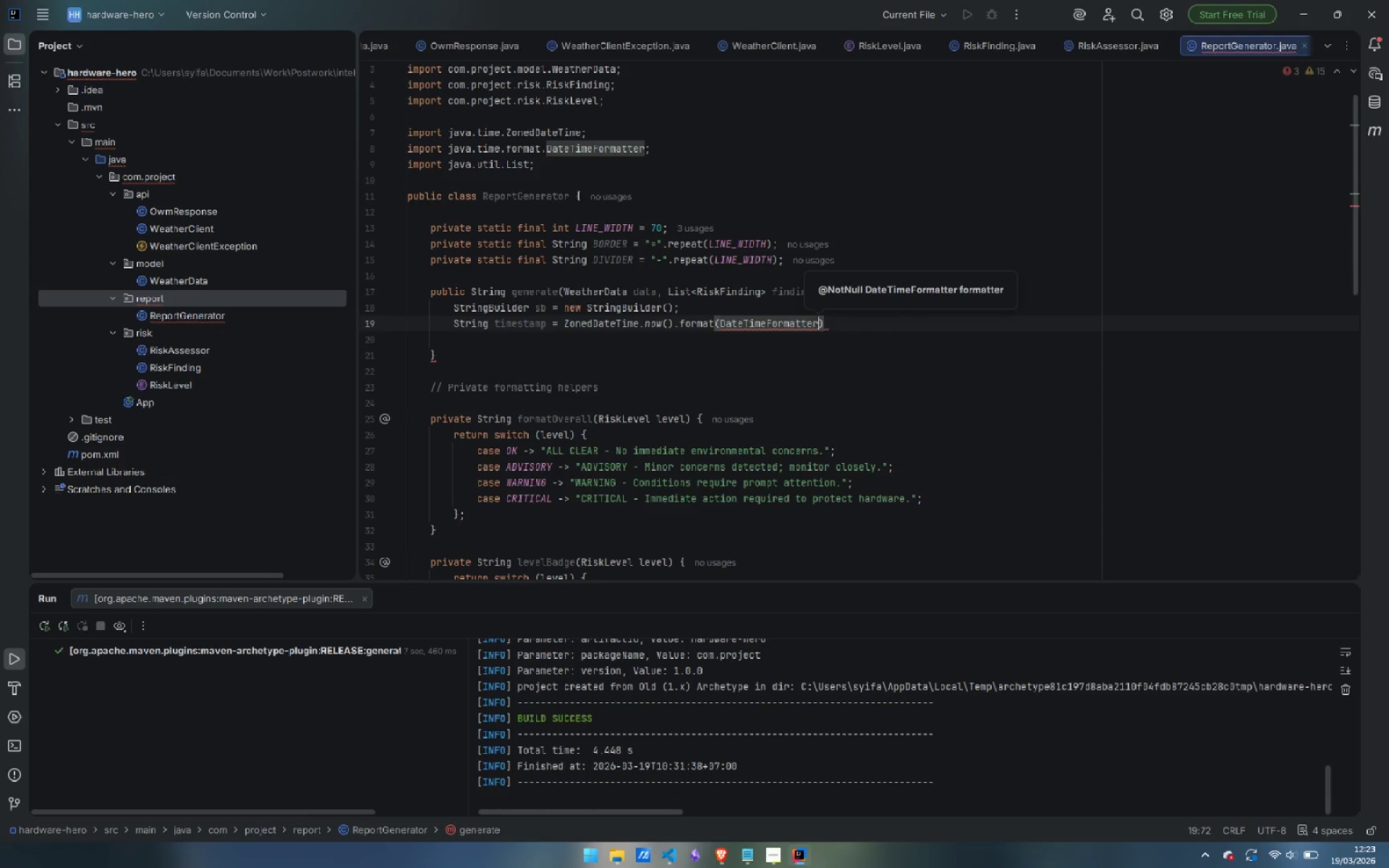 
type(.ofP)
 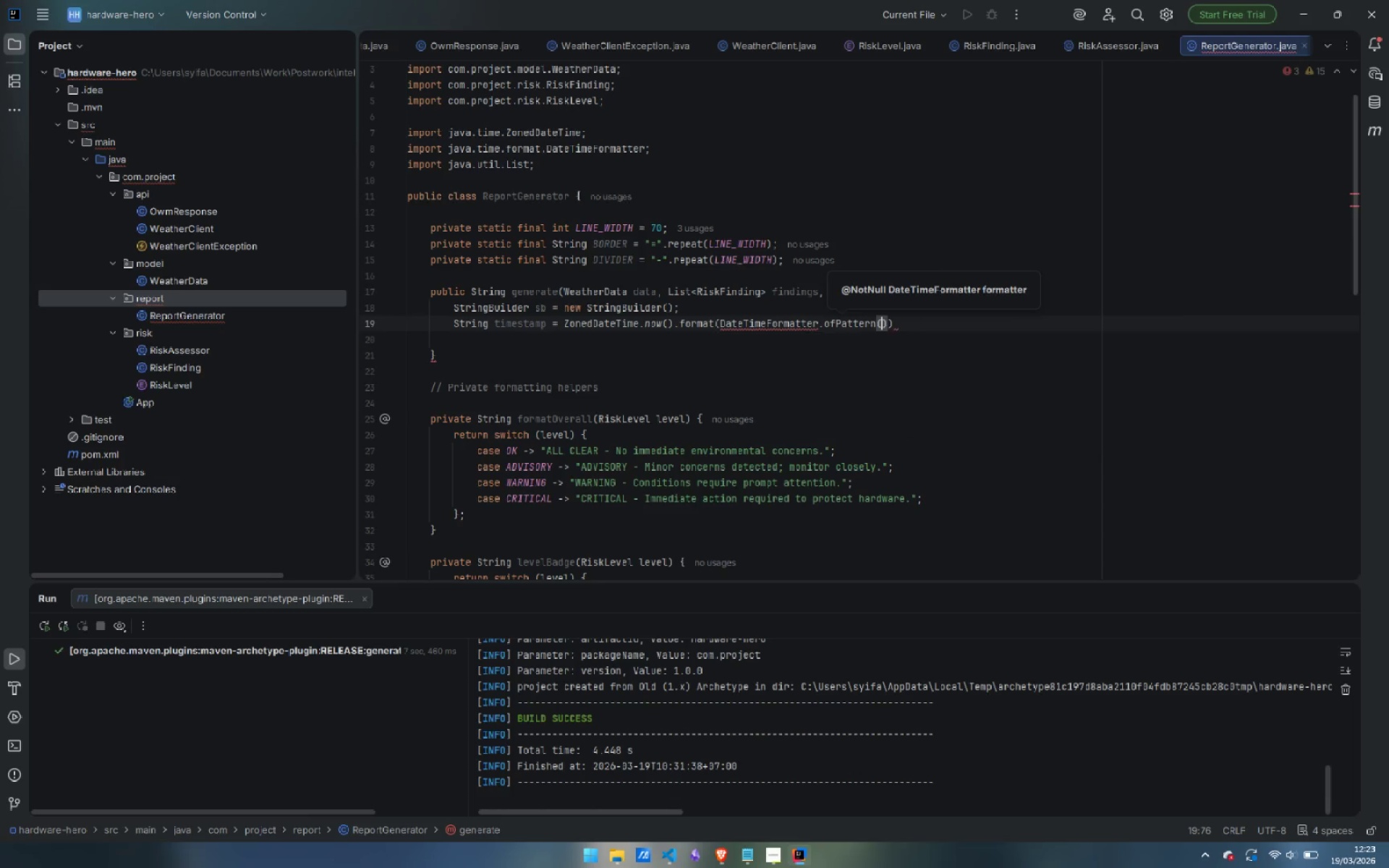 
key(Enter)
 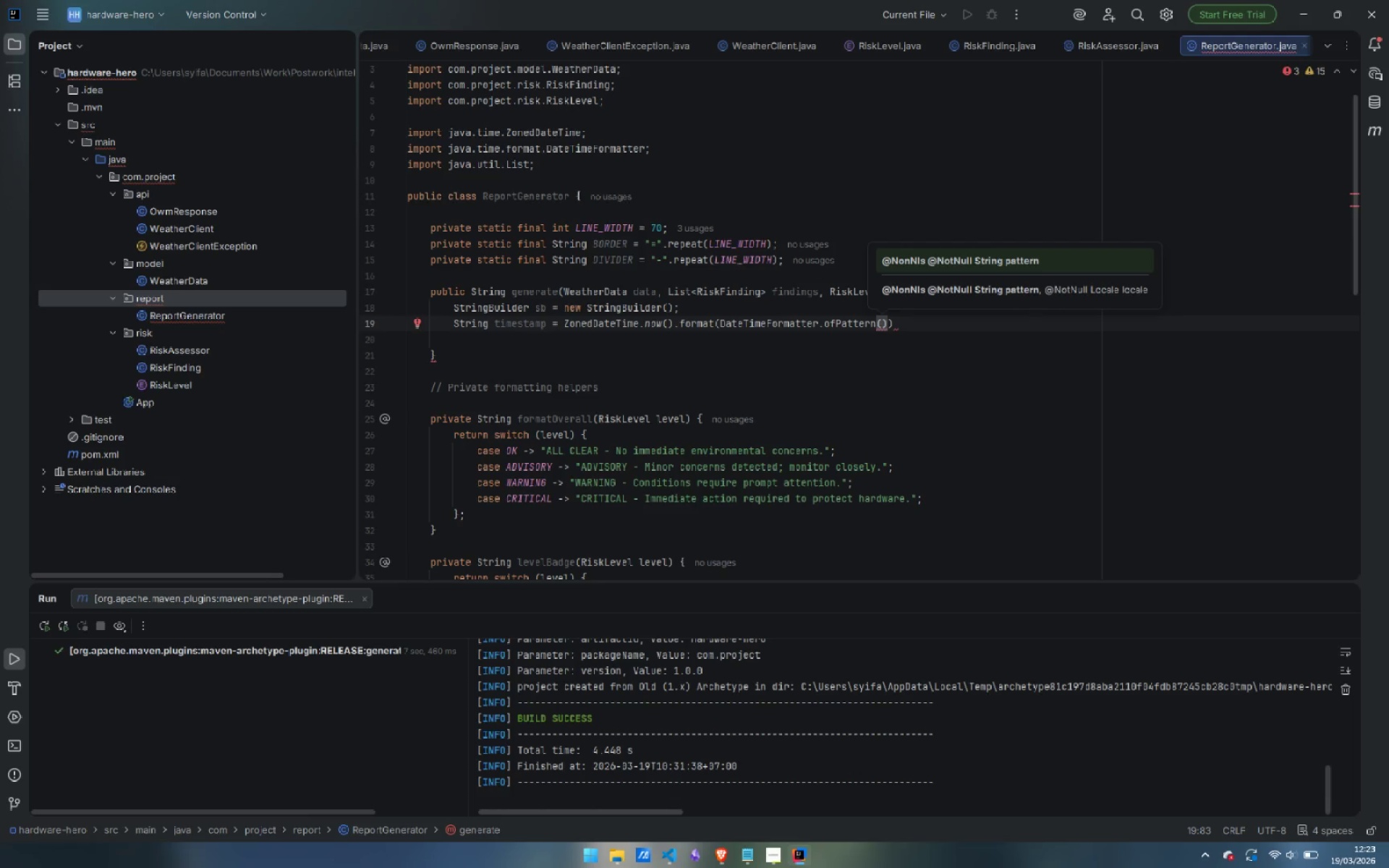 
type("yyyy-MM-dd HH:mm:ss z)
 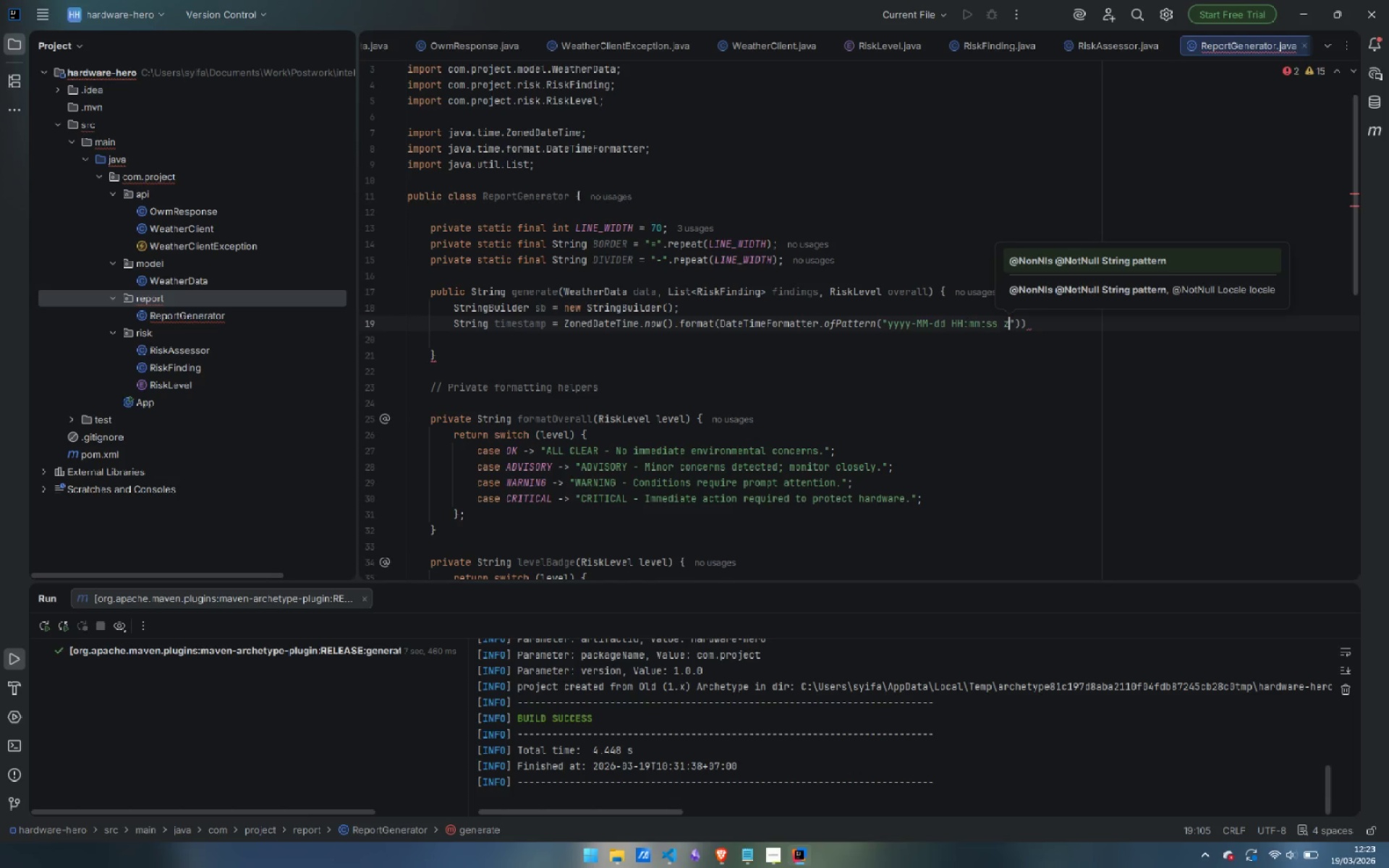 
key(ArrowRight)
 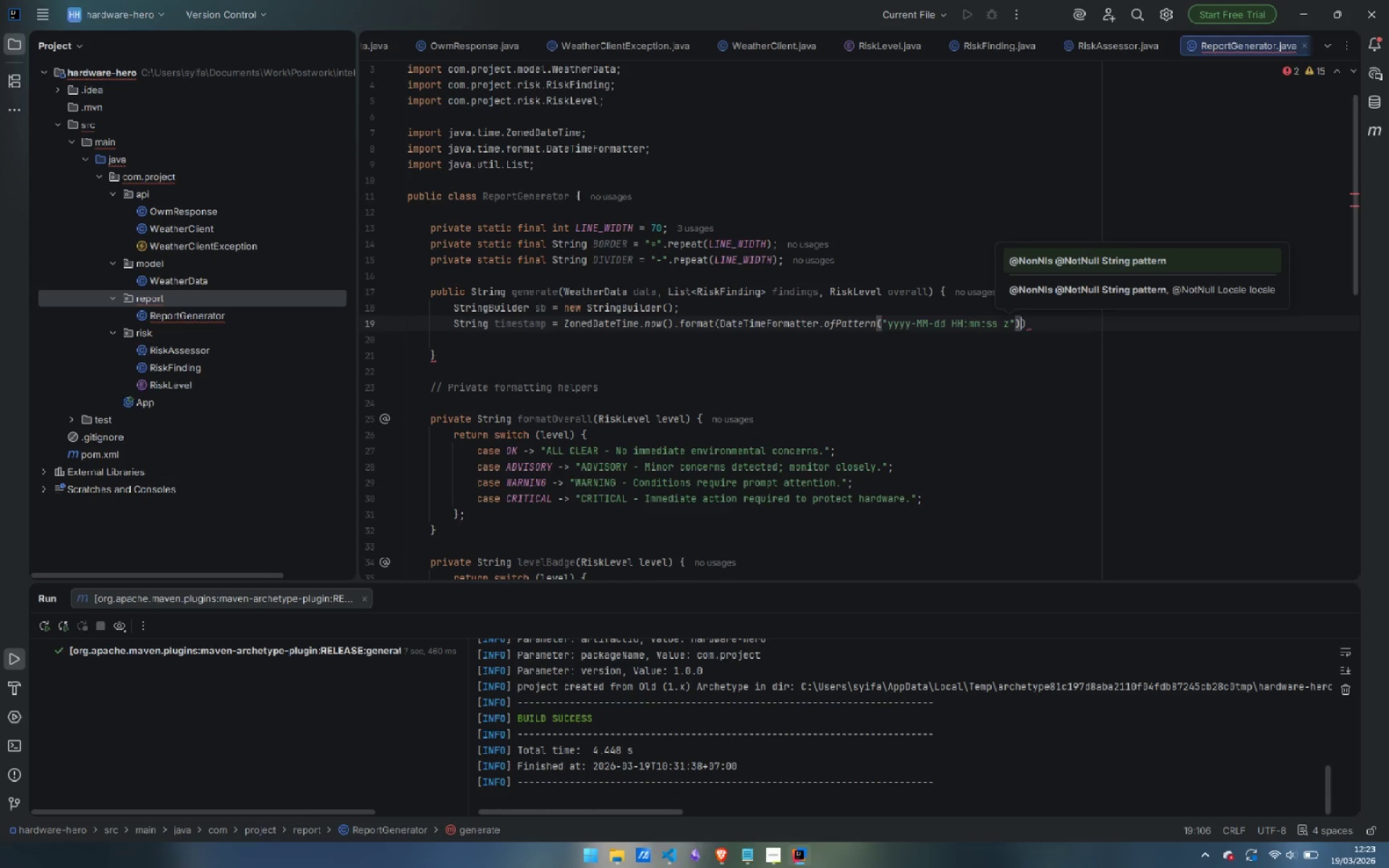 
key(ArrowRight)
 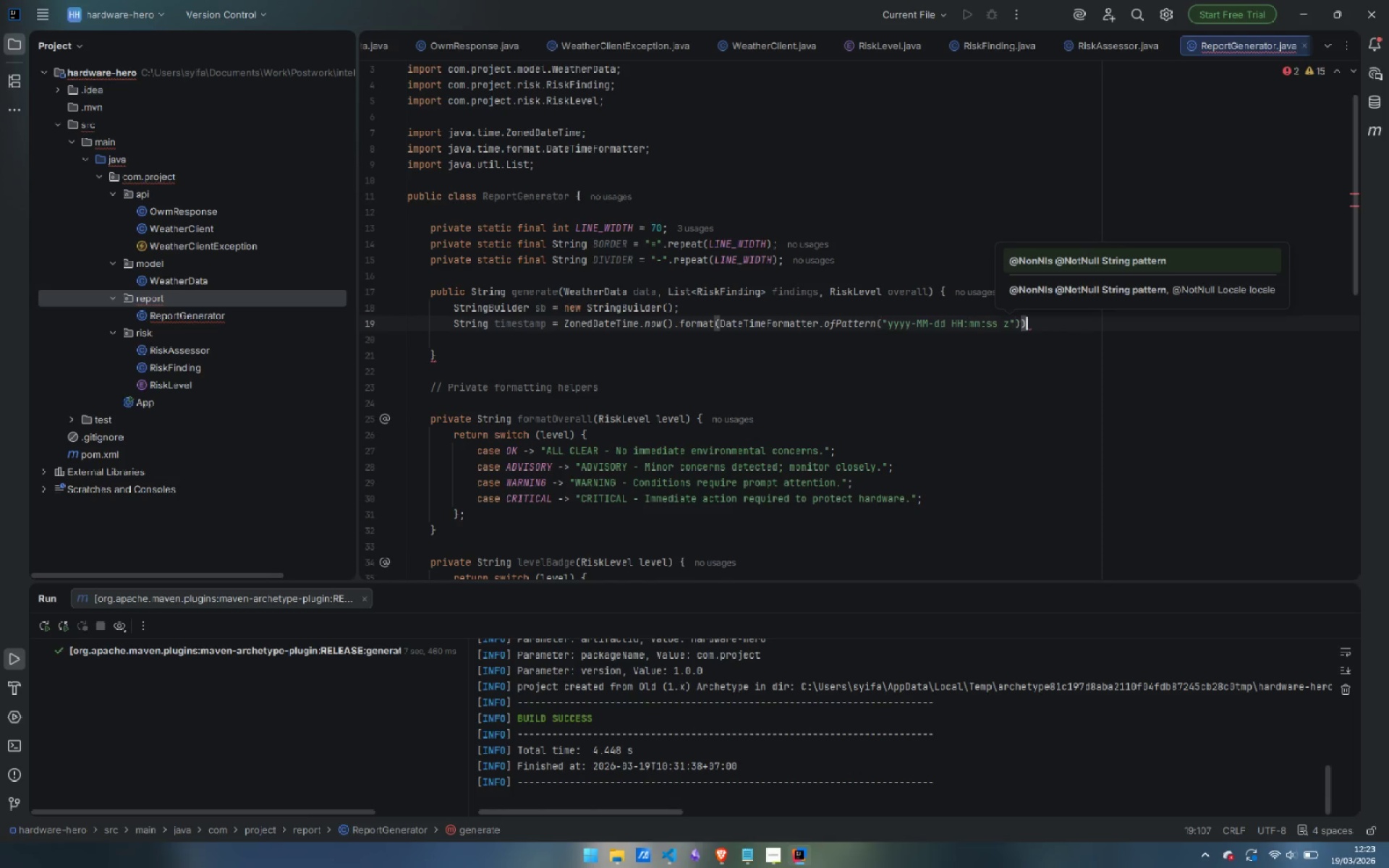 
key(ArrowRight)
 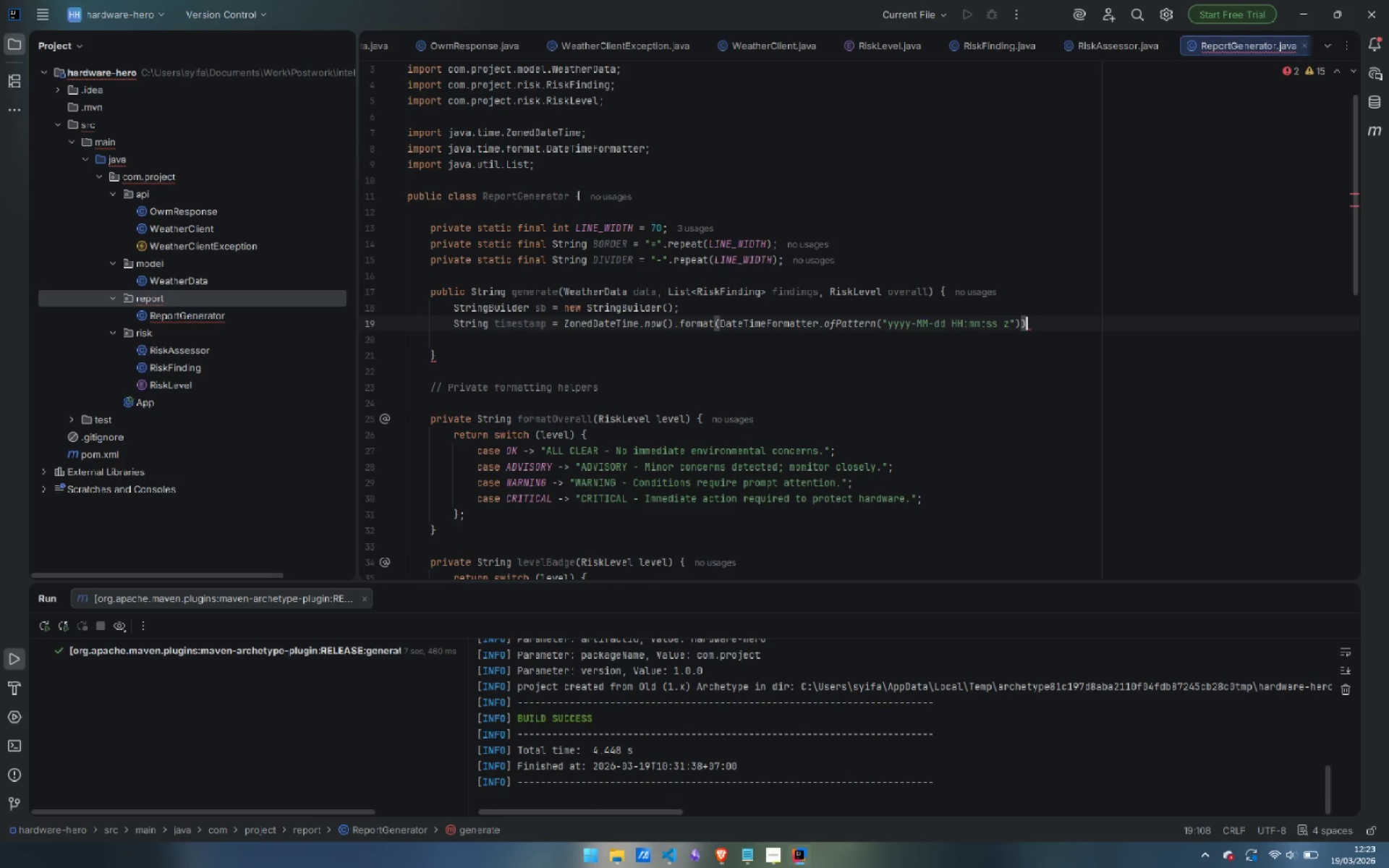 
key(Semicolon)
 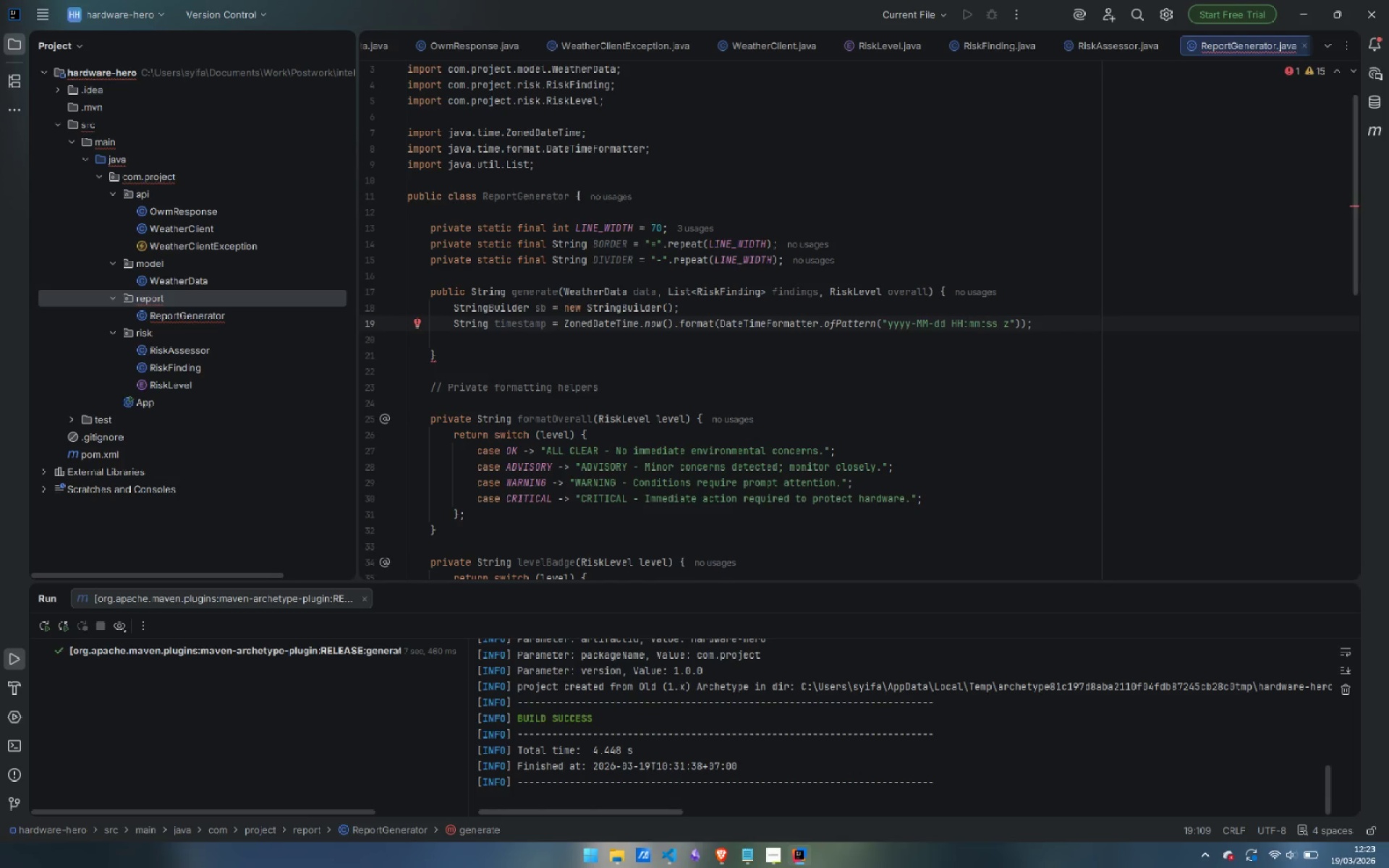 
key(Enter)
 